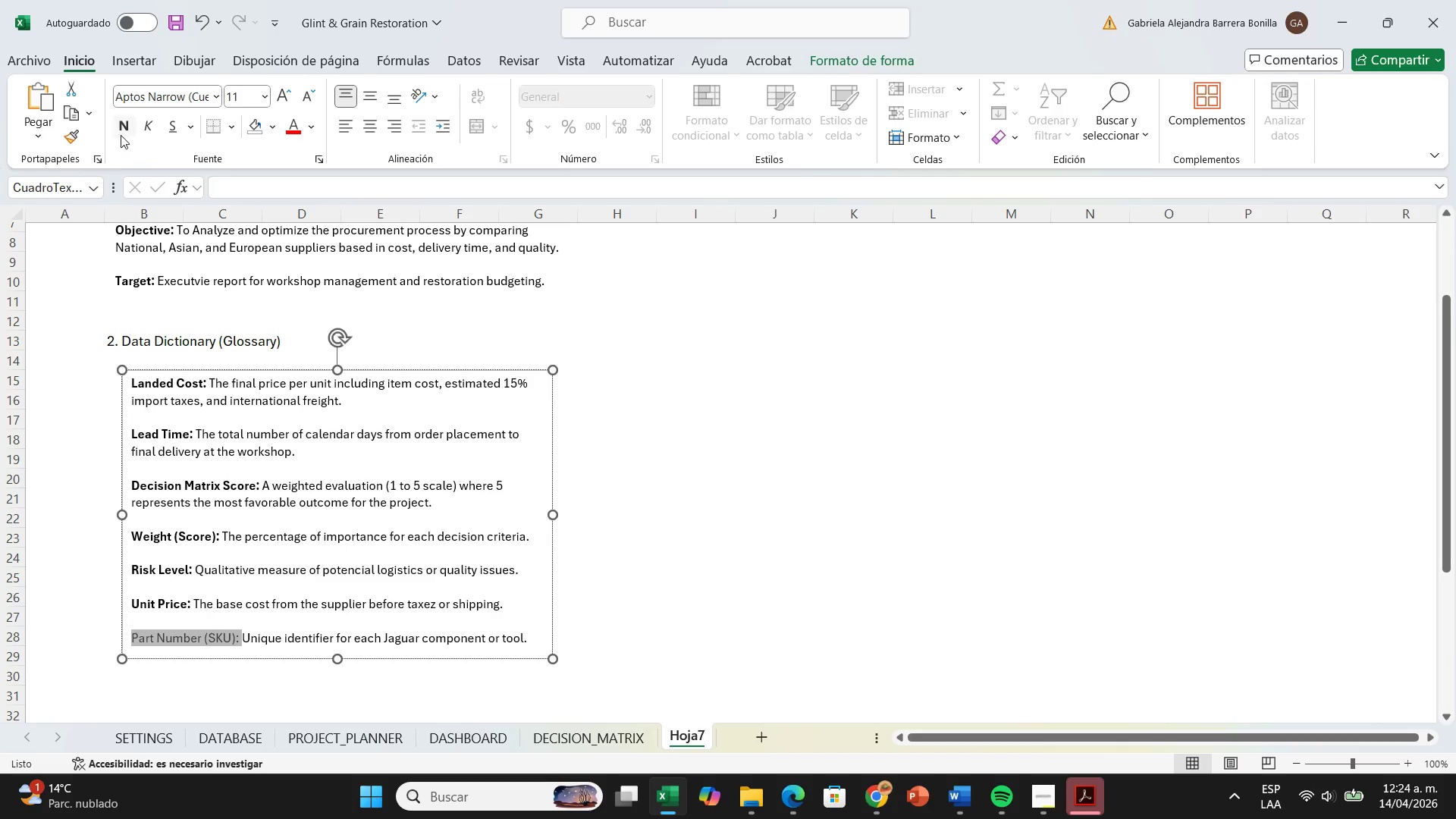 
left_click([121, 133])
 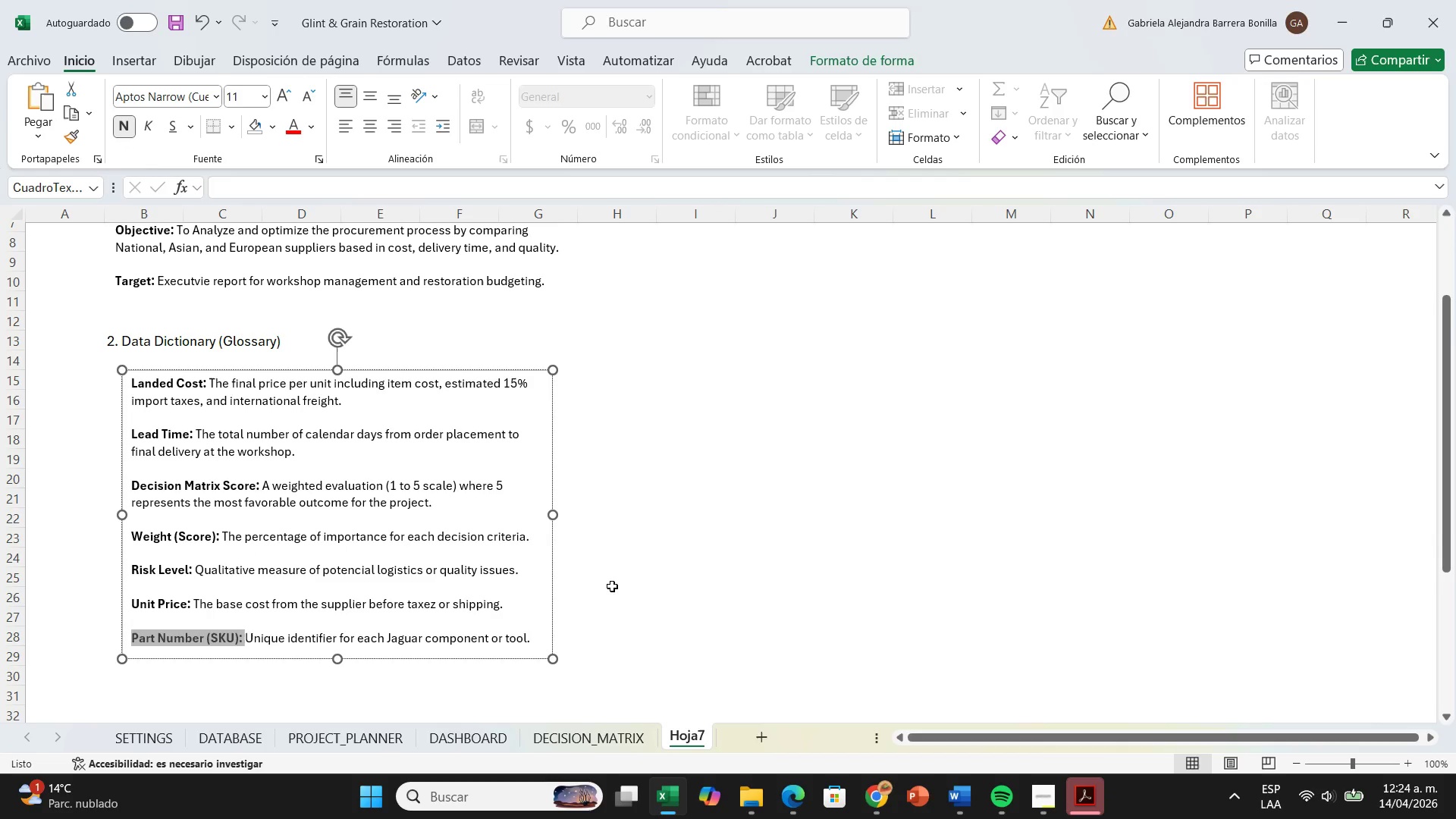 
left_click([612, 586])
 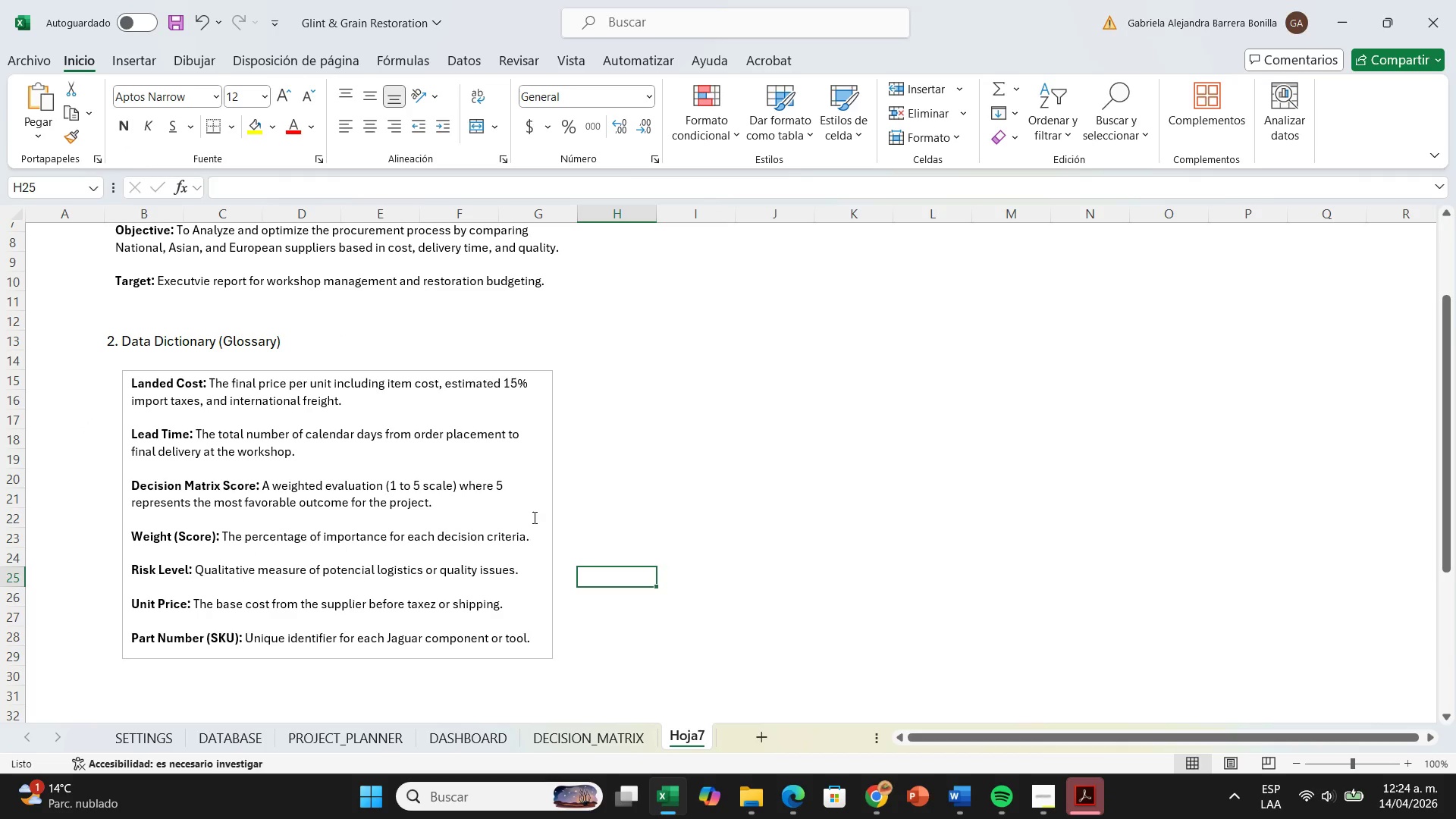 
double_click([595, 519])
 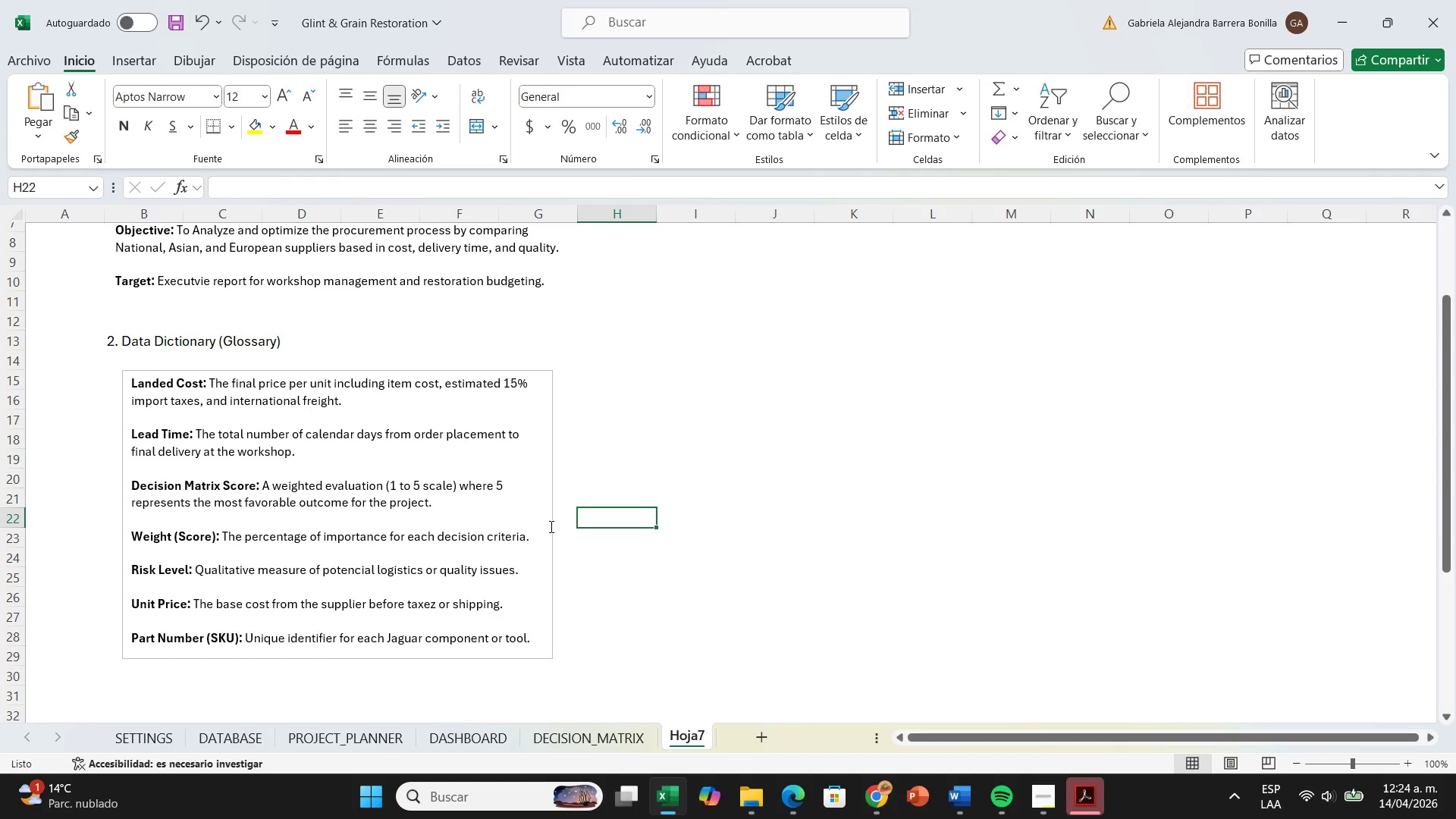 
left_click([549, 528])
 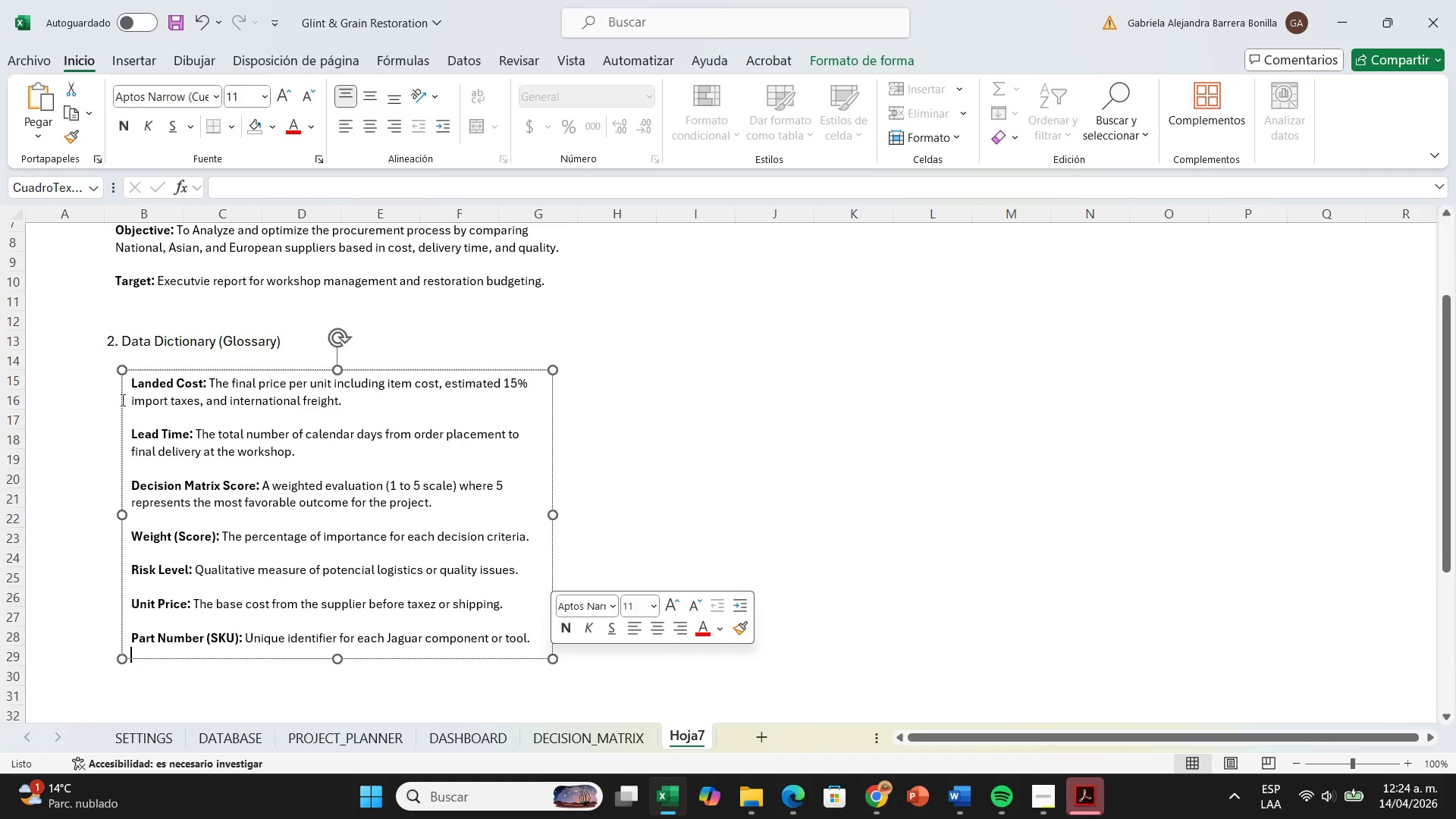 
left_click_drag(start_coordinate=[132, 388], to_coordinate=[491, 648])
 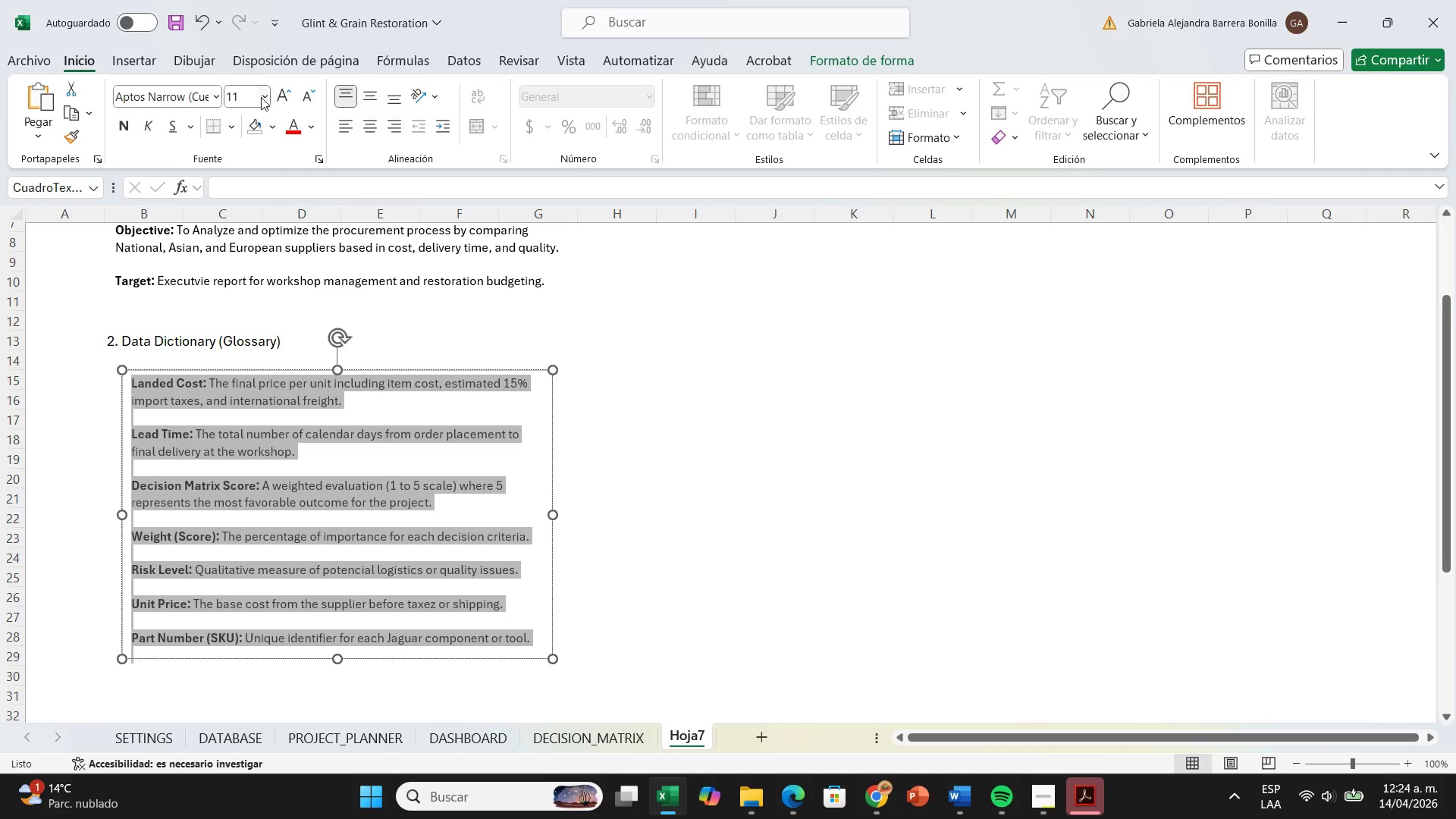 
left_click([270, 99])
 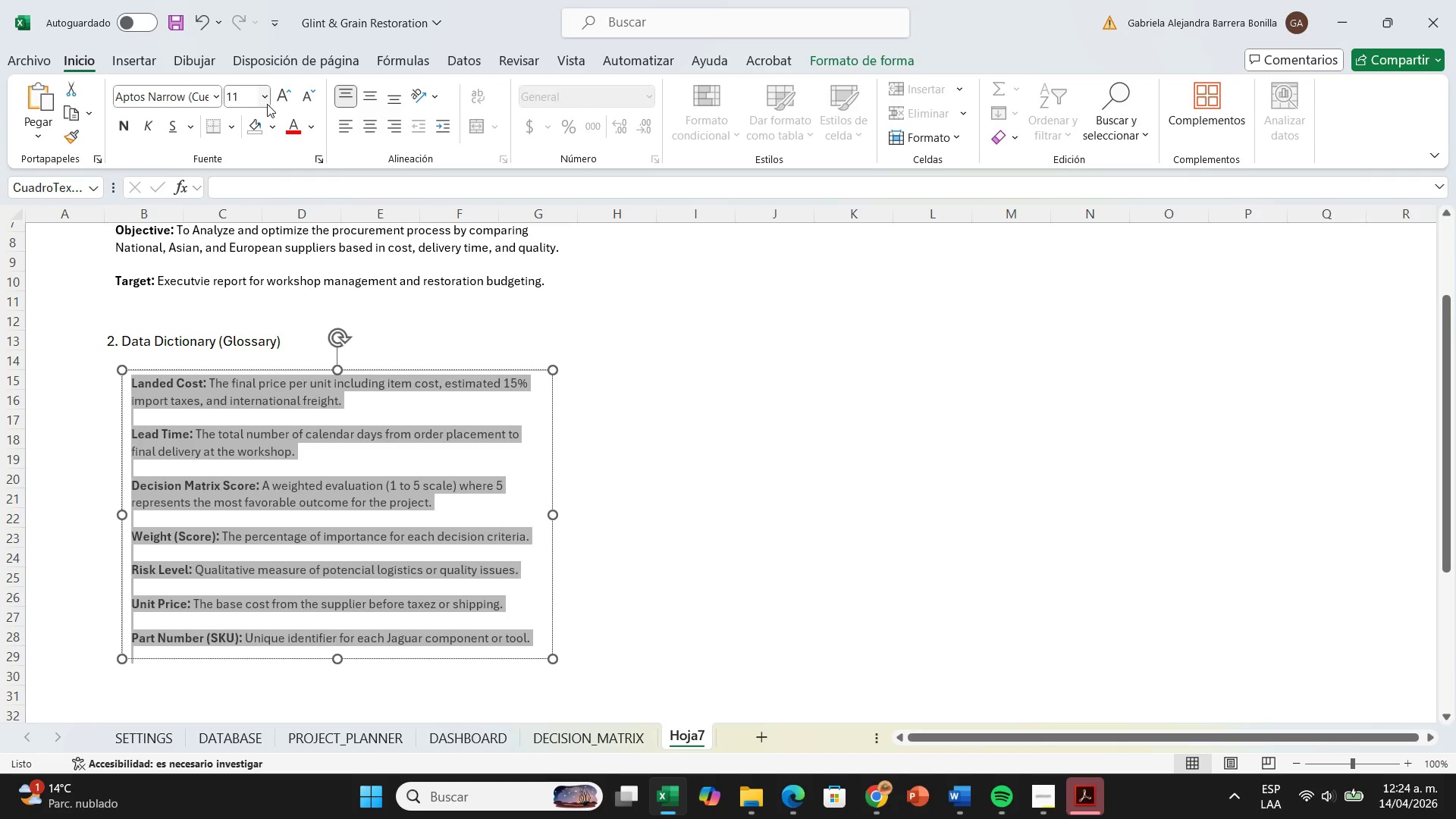 
left_click([267, 104])
 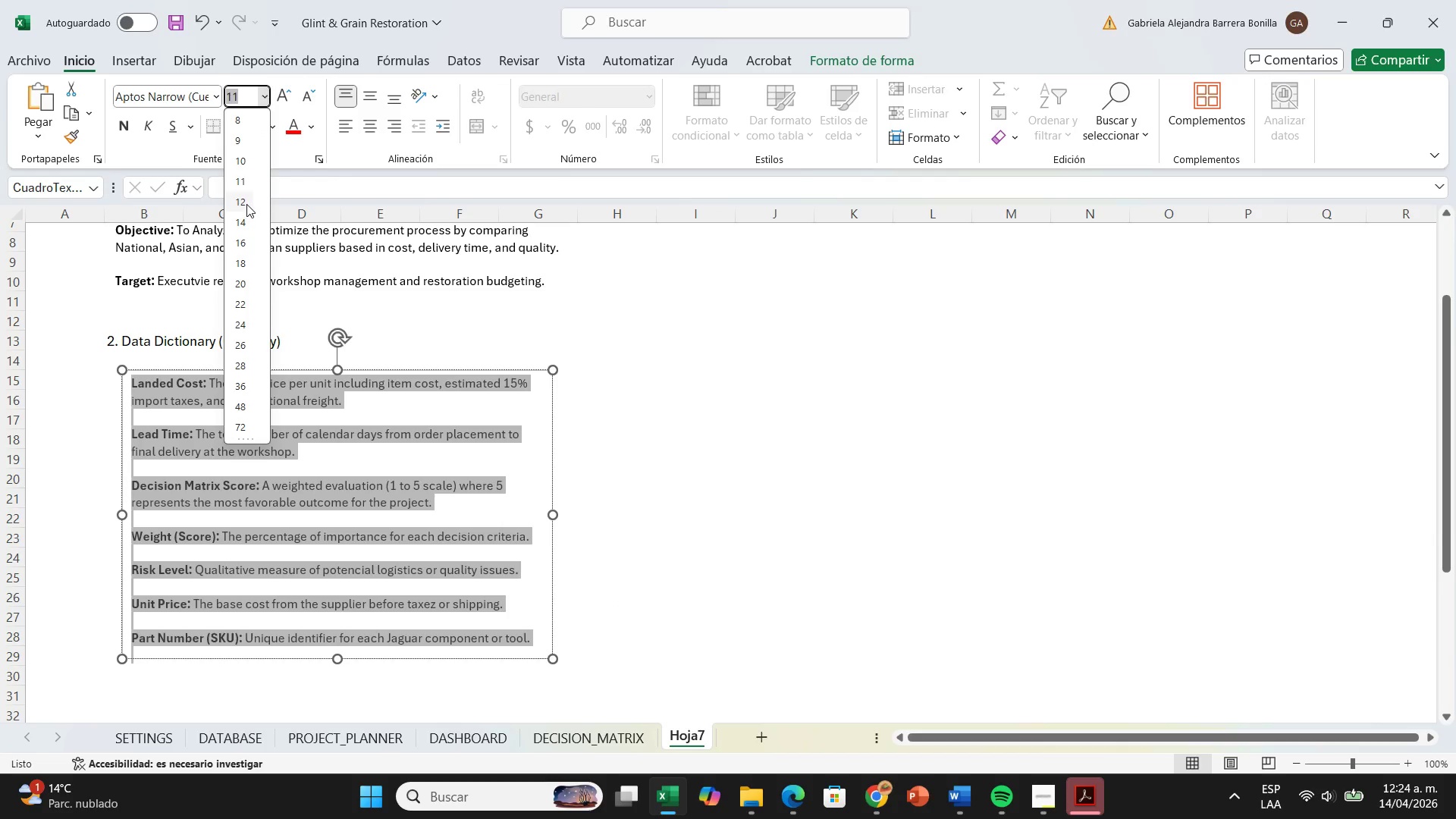 
left_click([246, 204])
 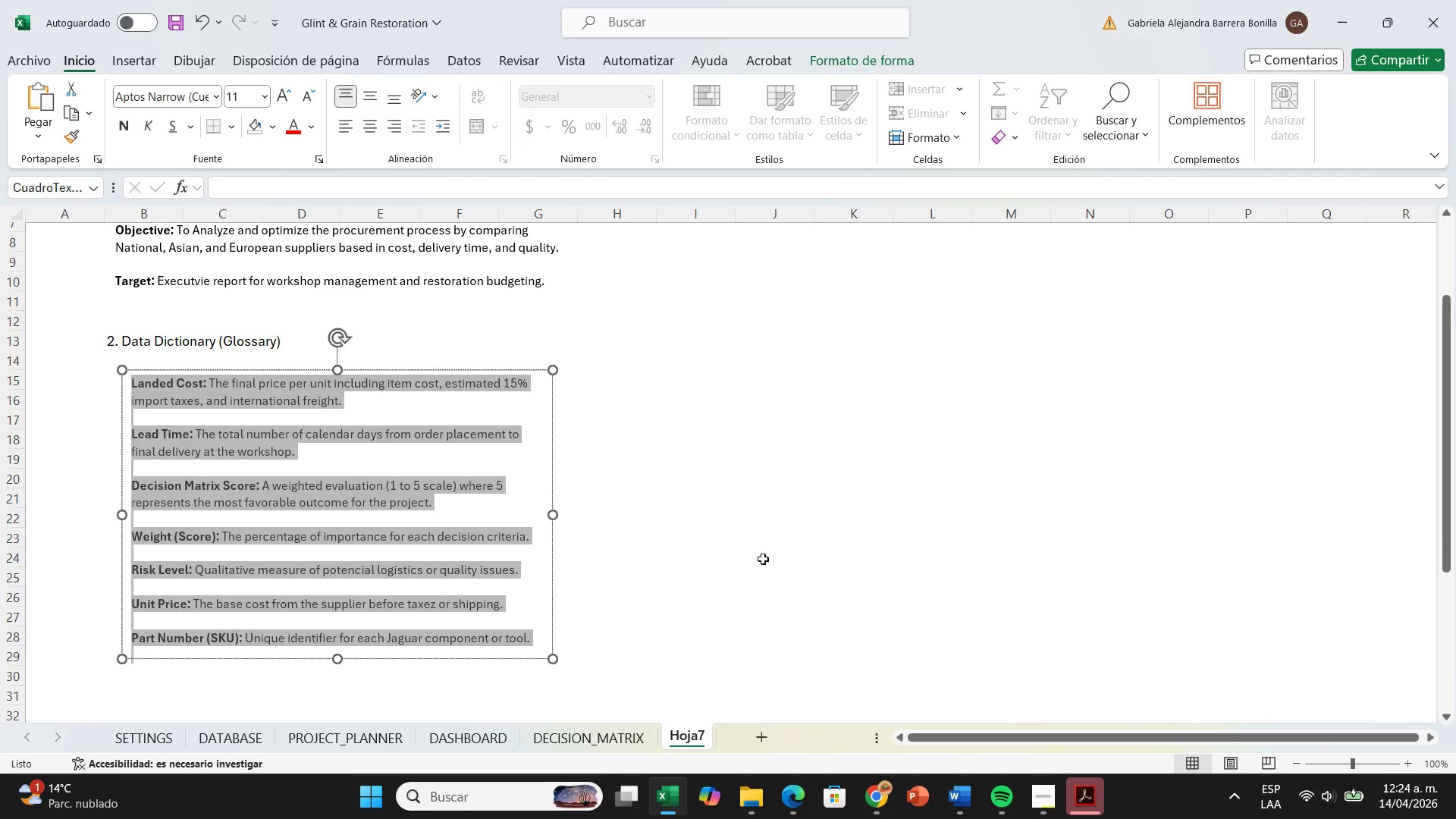 
left_click([793, 572])
 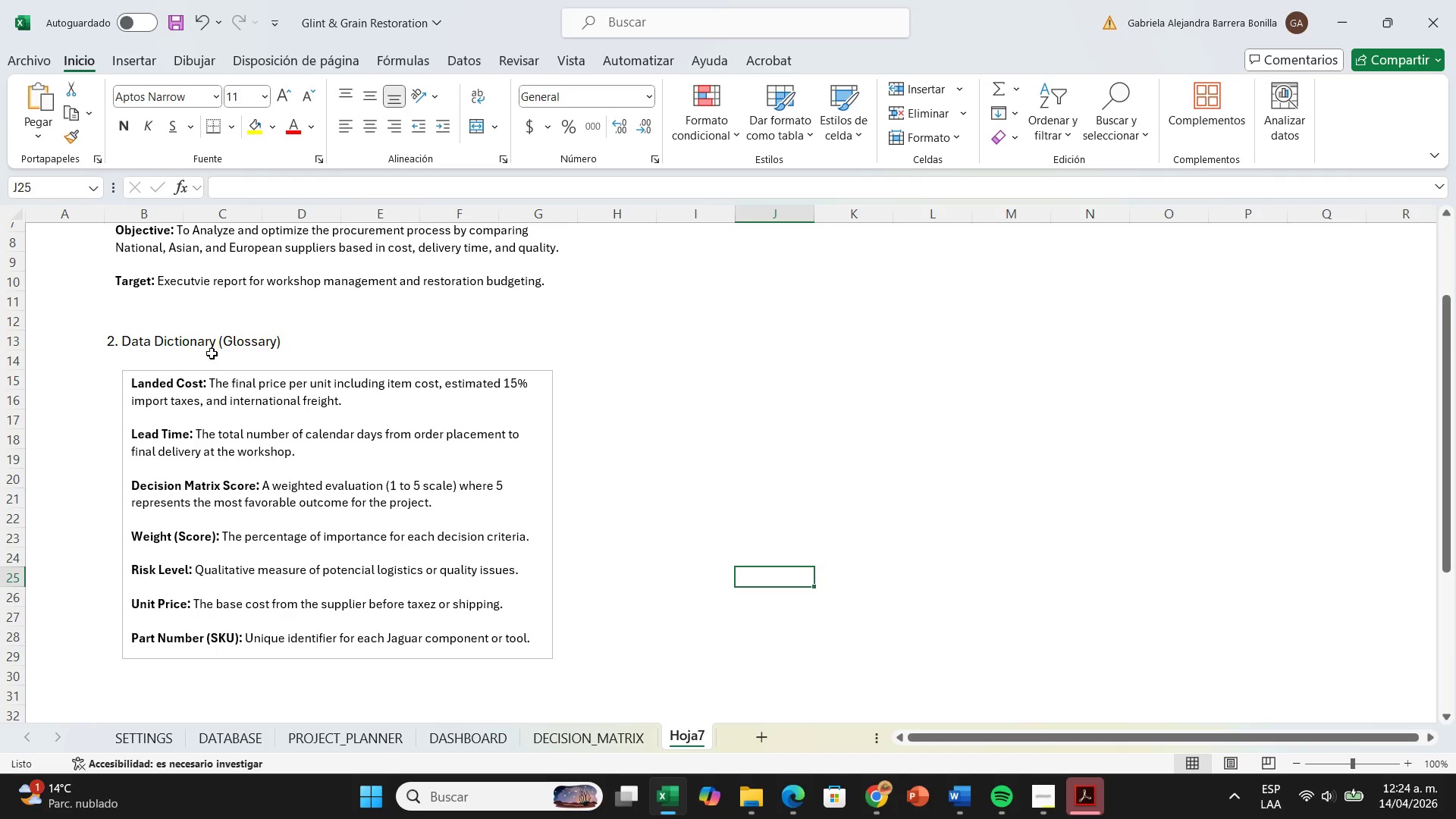 
left_click([179, 373])
 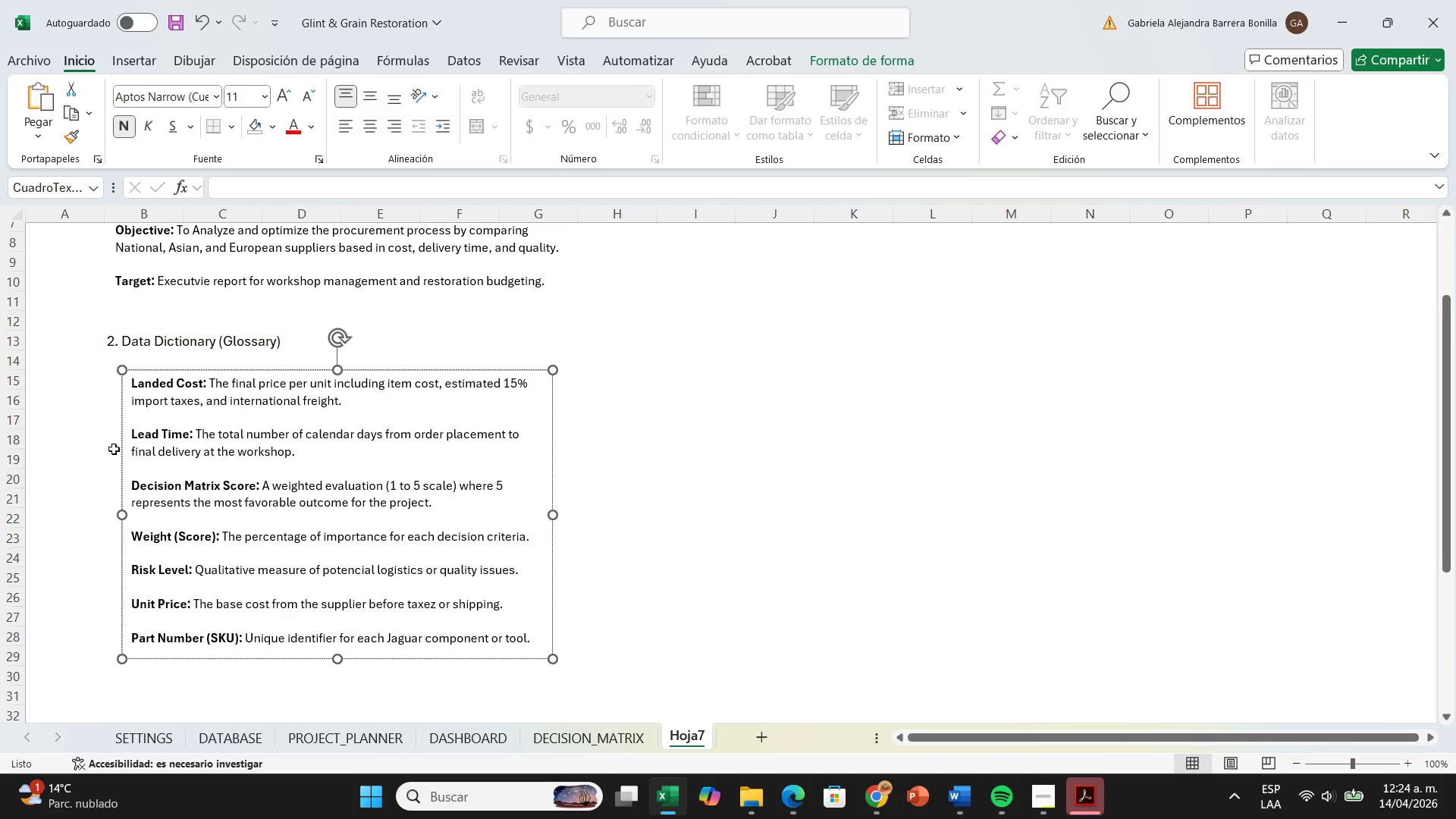 
left_click([120, 452])
 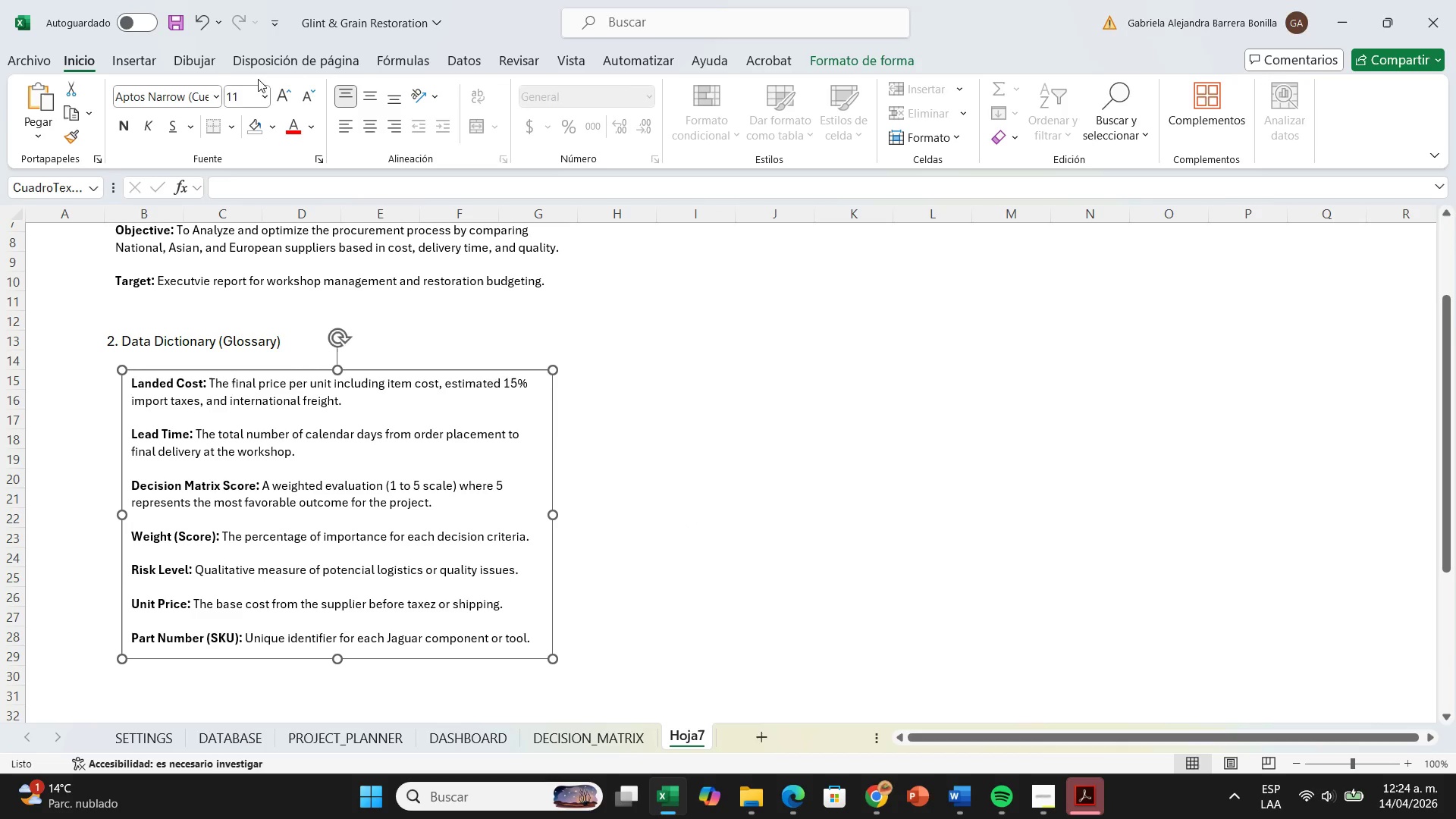 
left_click([262, 96])
 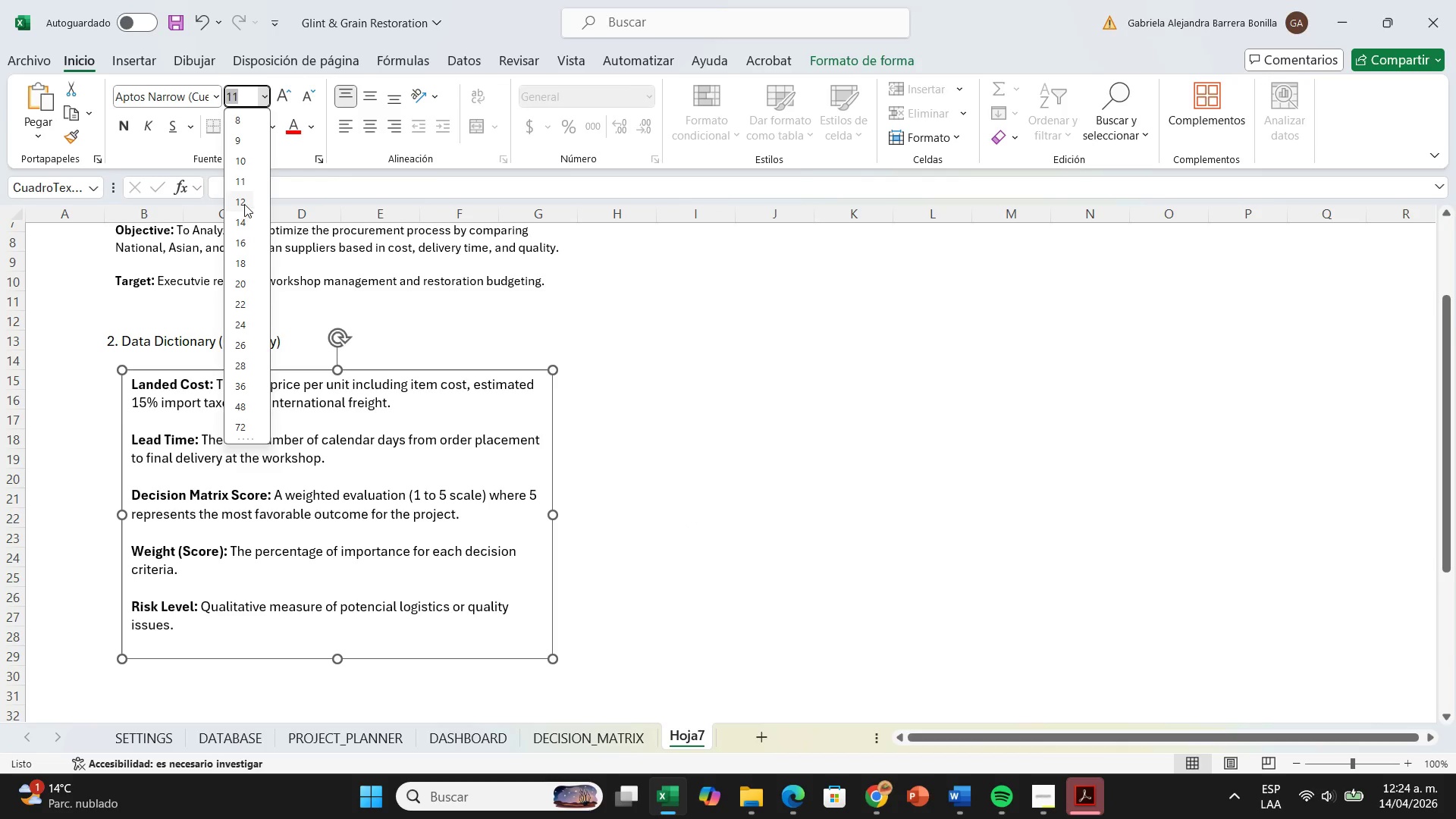 
left_click([244, 204])
 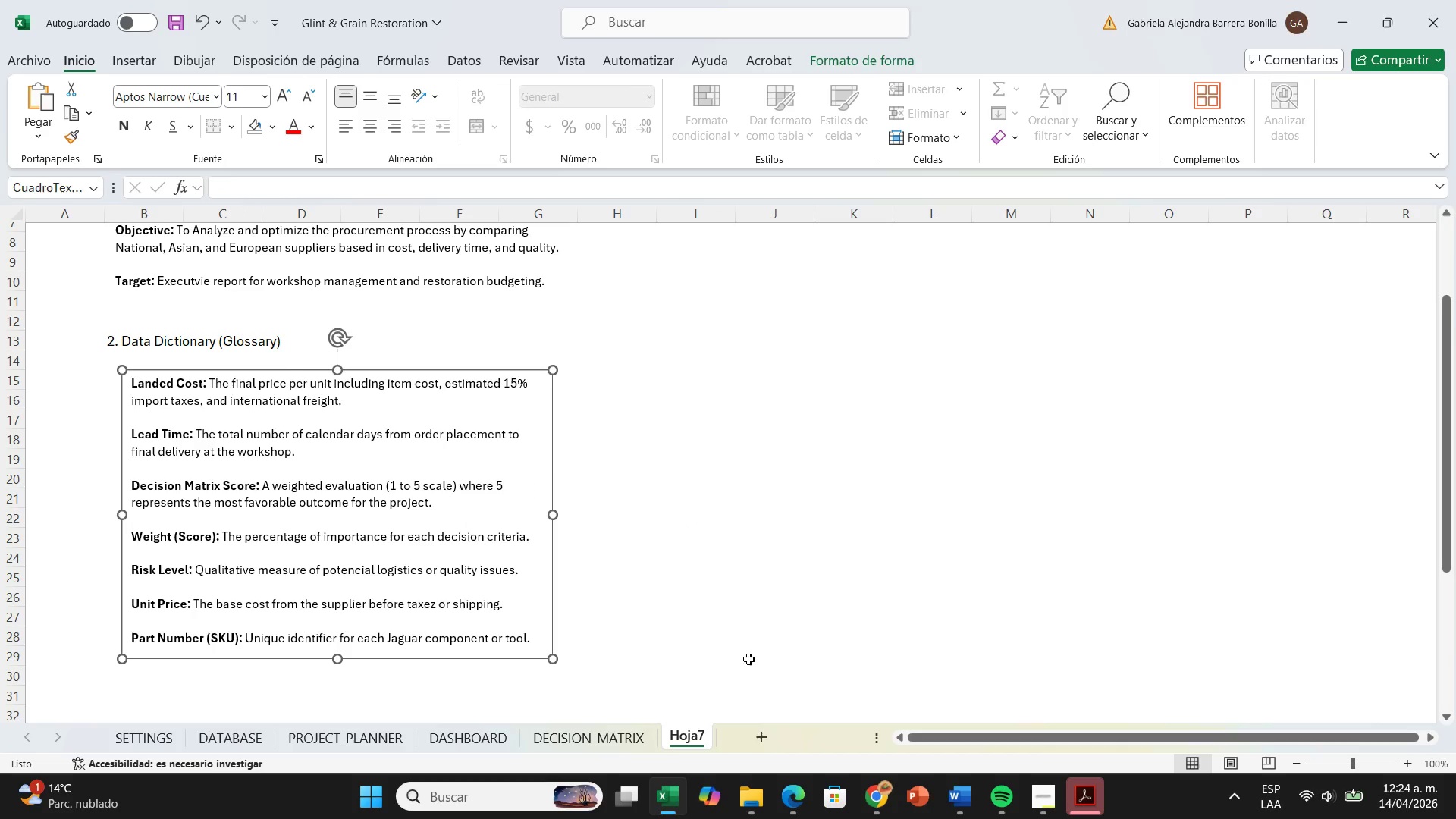 
left_click([720, 613])
 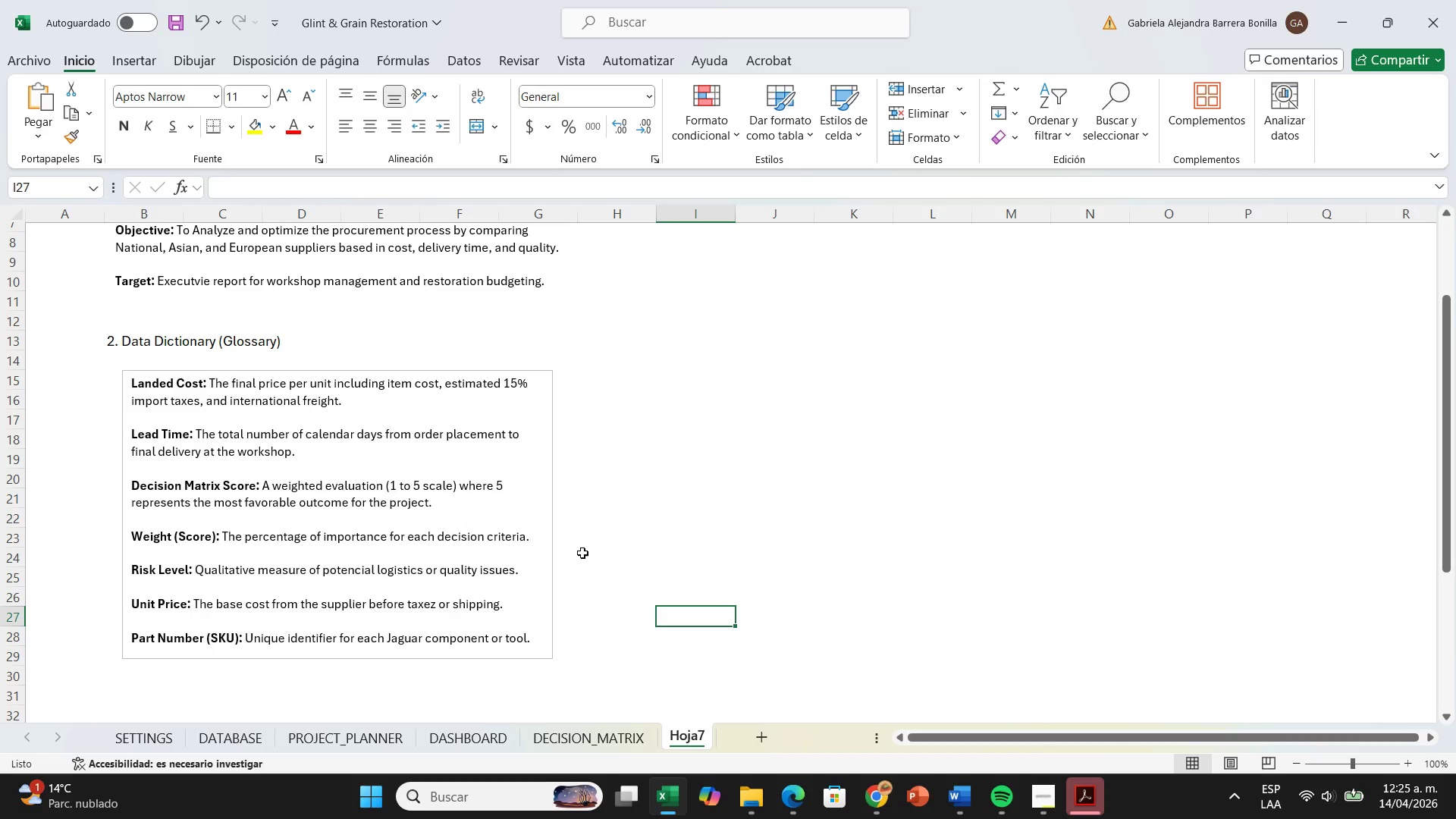 
scroll: coordinate [563, 563], scroll_direction: up, amount: 2.0
 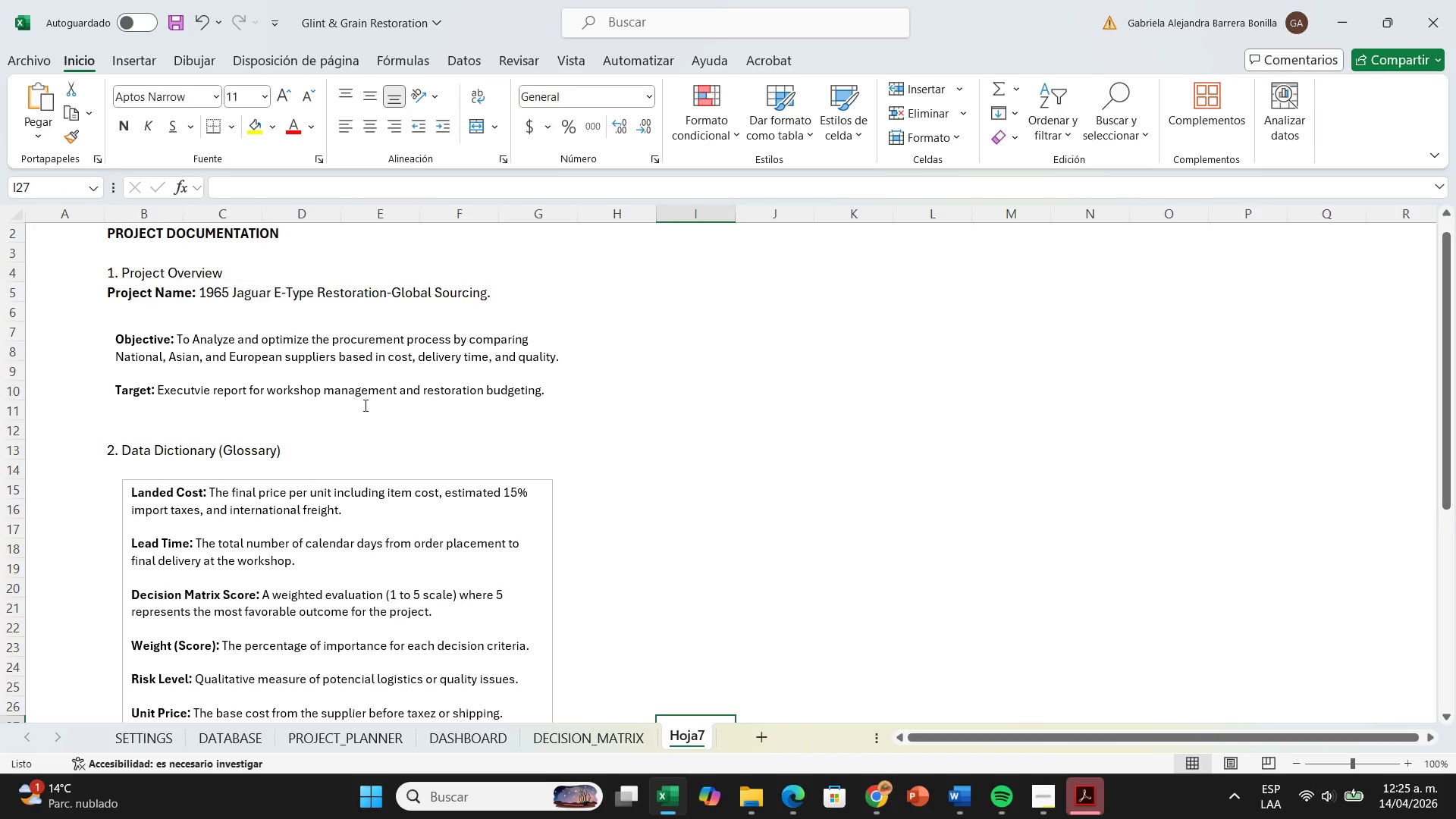 
left_click([358, 373])
 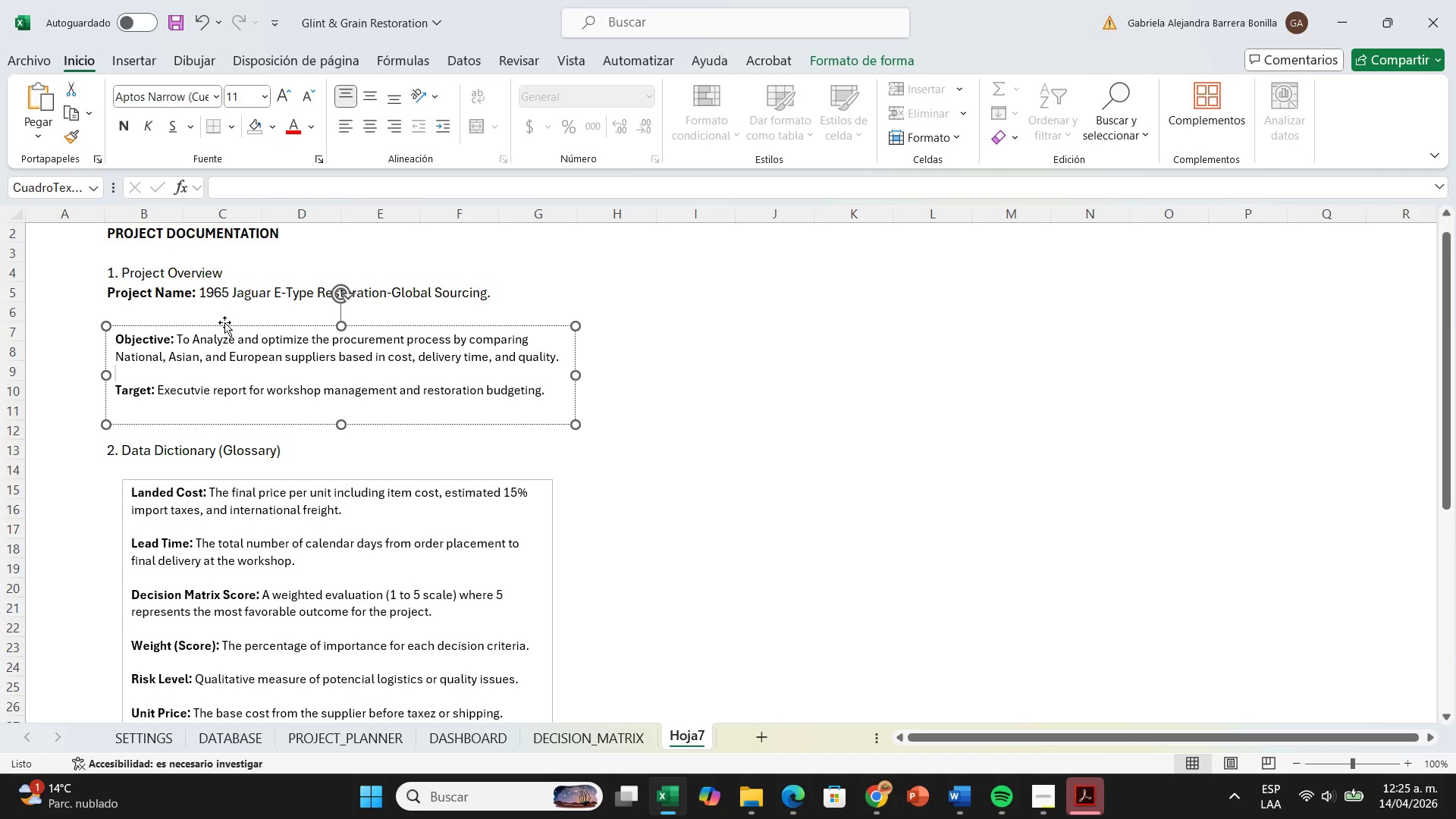 
left_click([224, 322])
 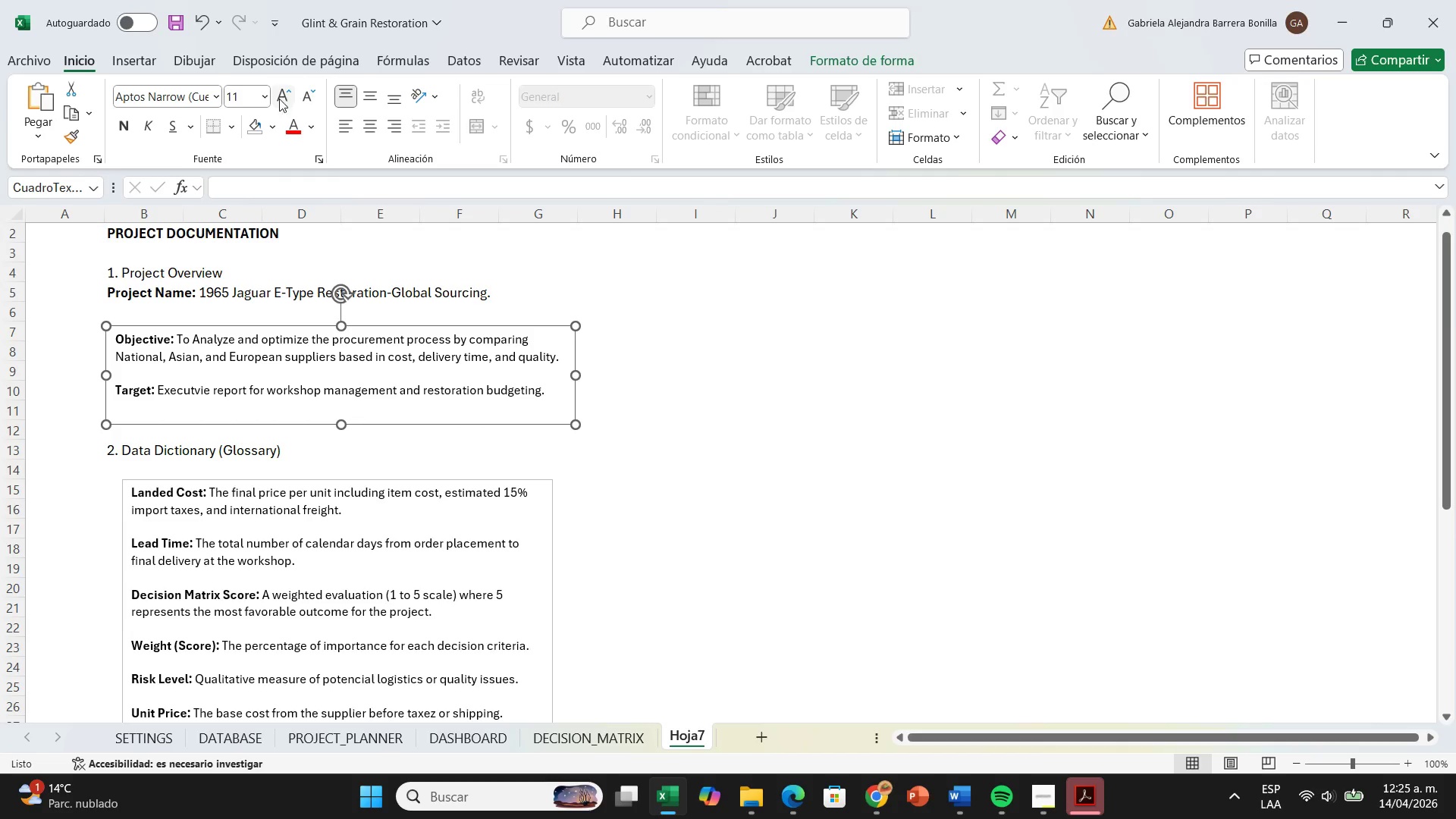 
left_click([266, 102])
 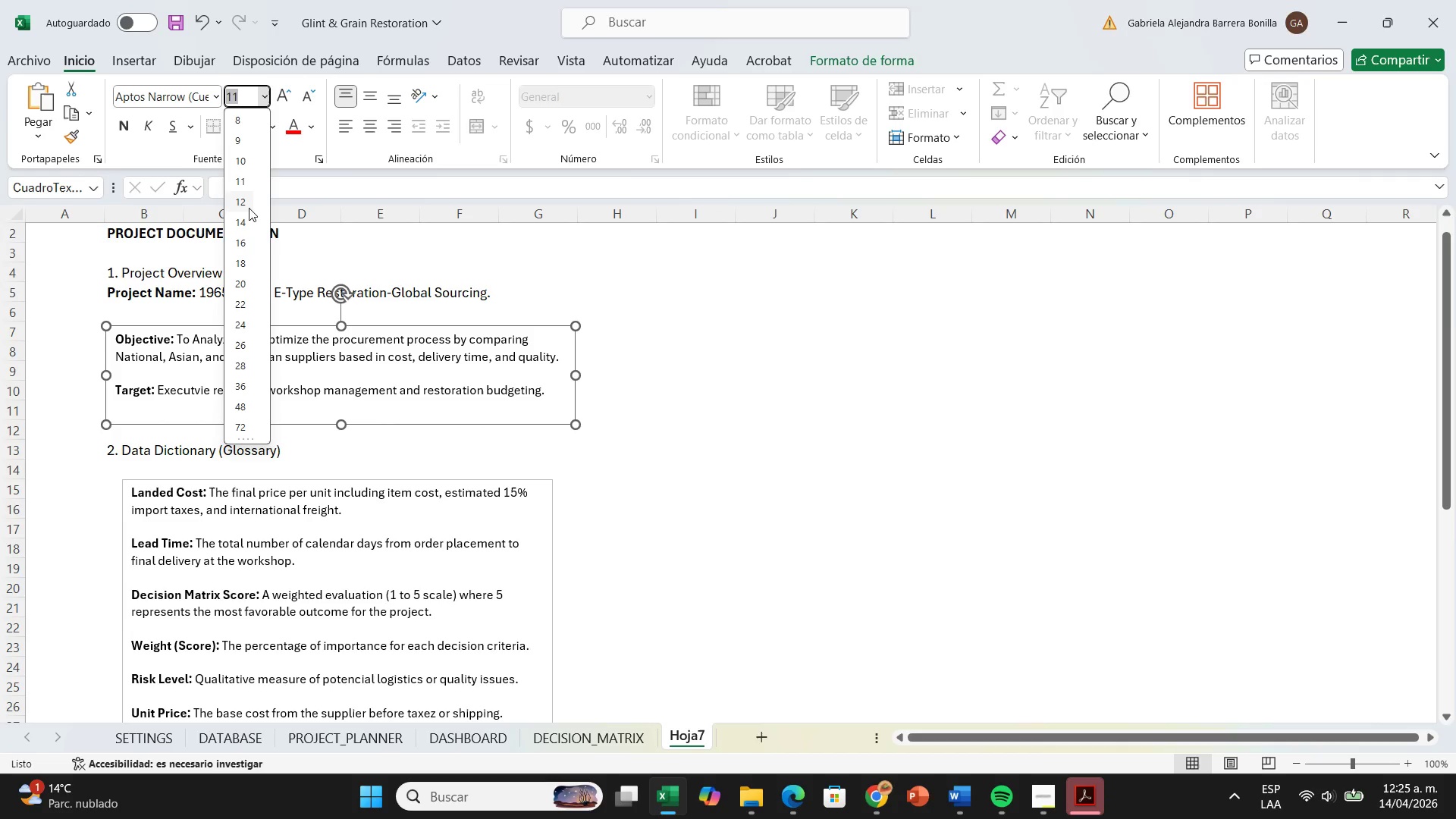 
left_click([249, 208])
 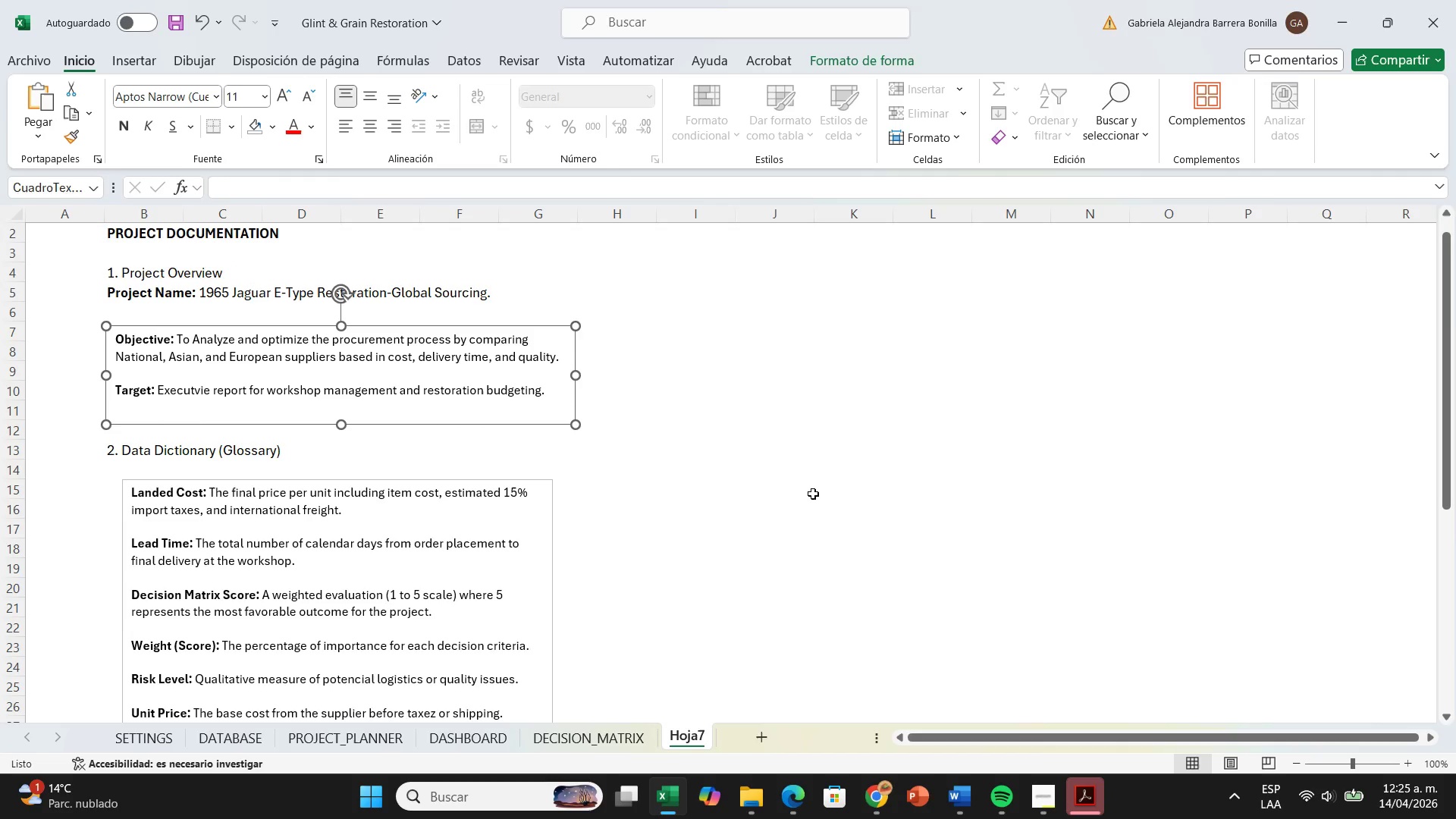 
left_click([813, 494])
 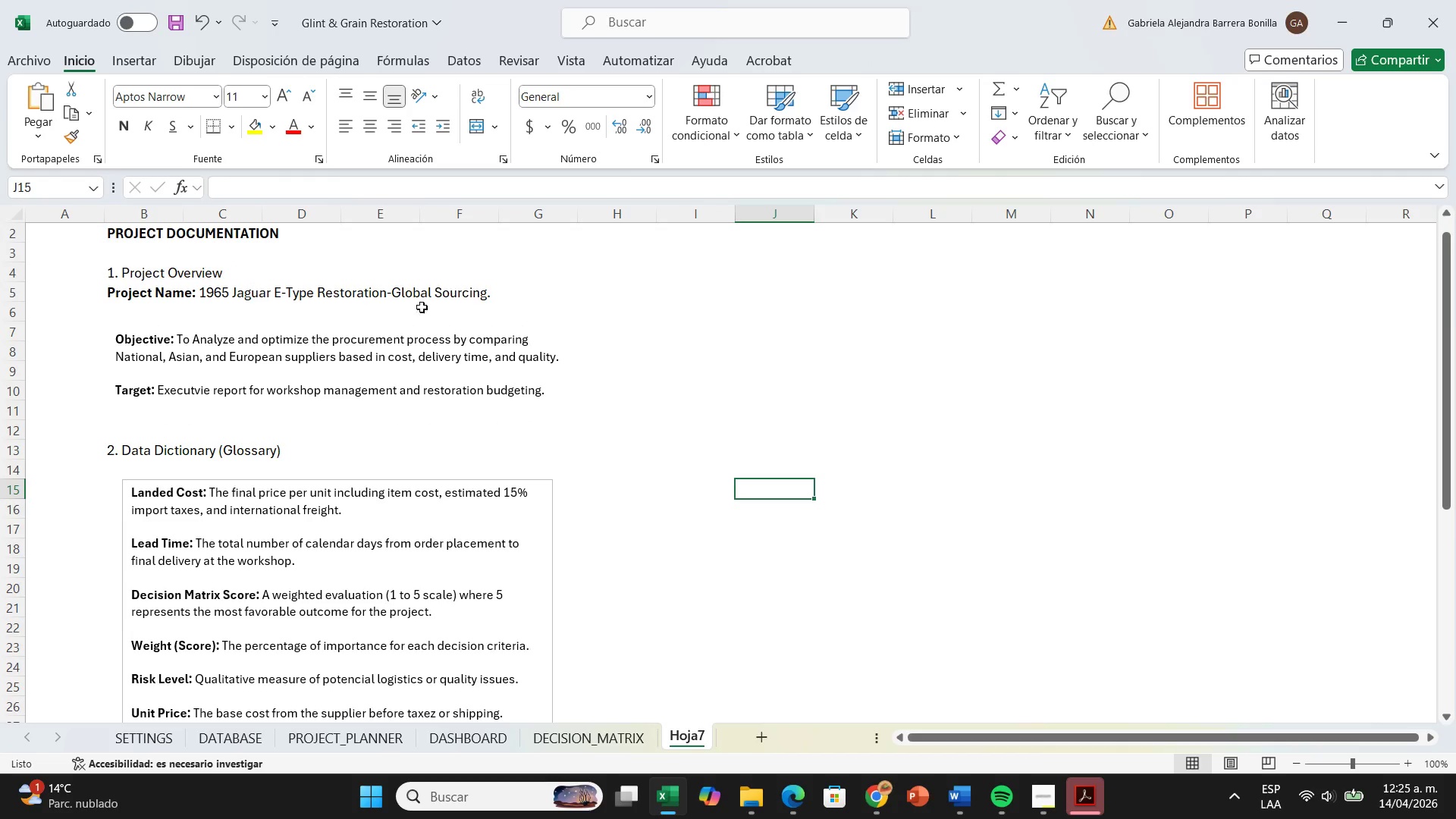 
left_click([379, 340])
 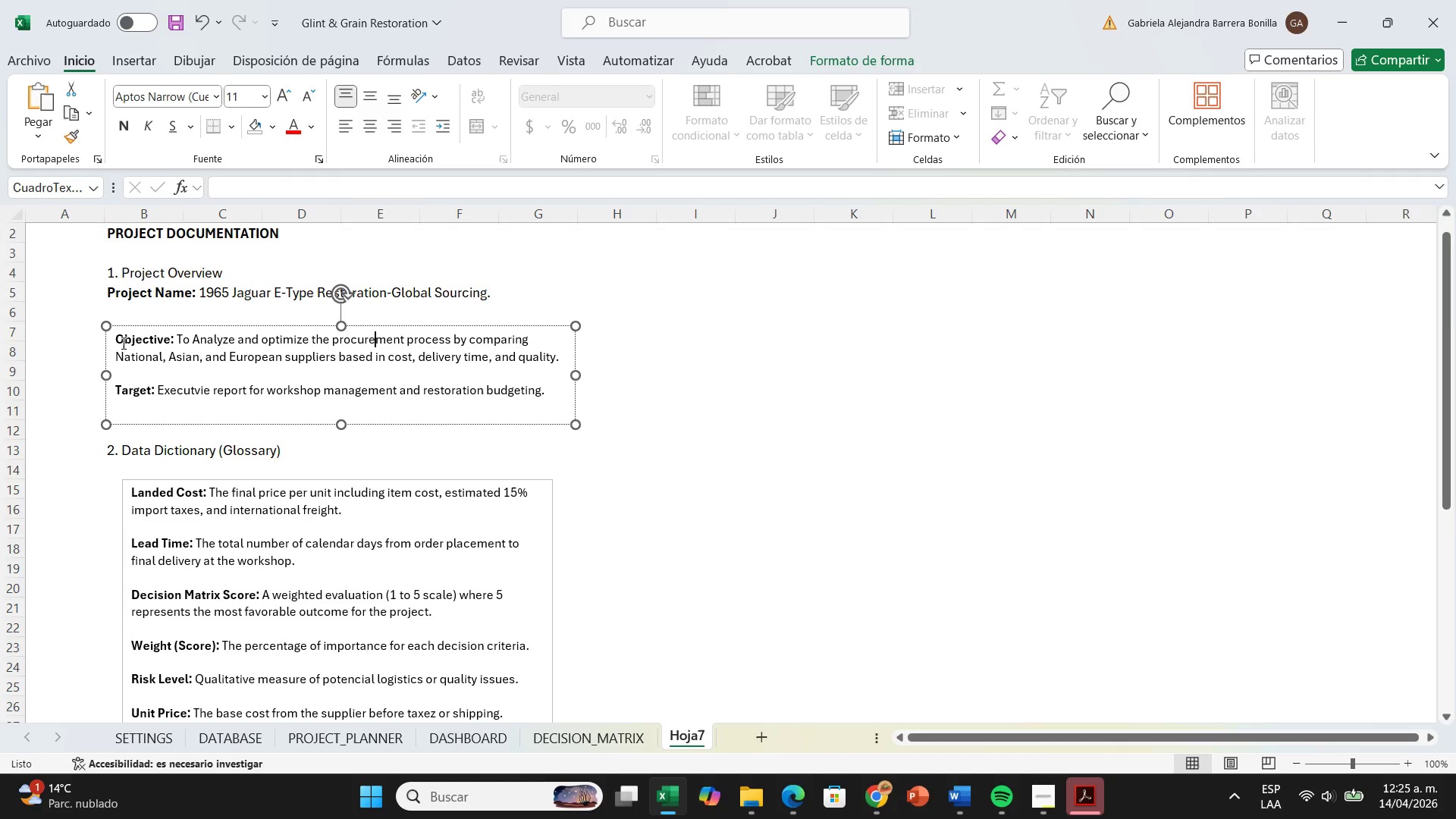 
left_click_drag(start_coordinate=[115, 344], to_coordinate=[566, 398])
 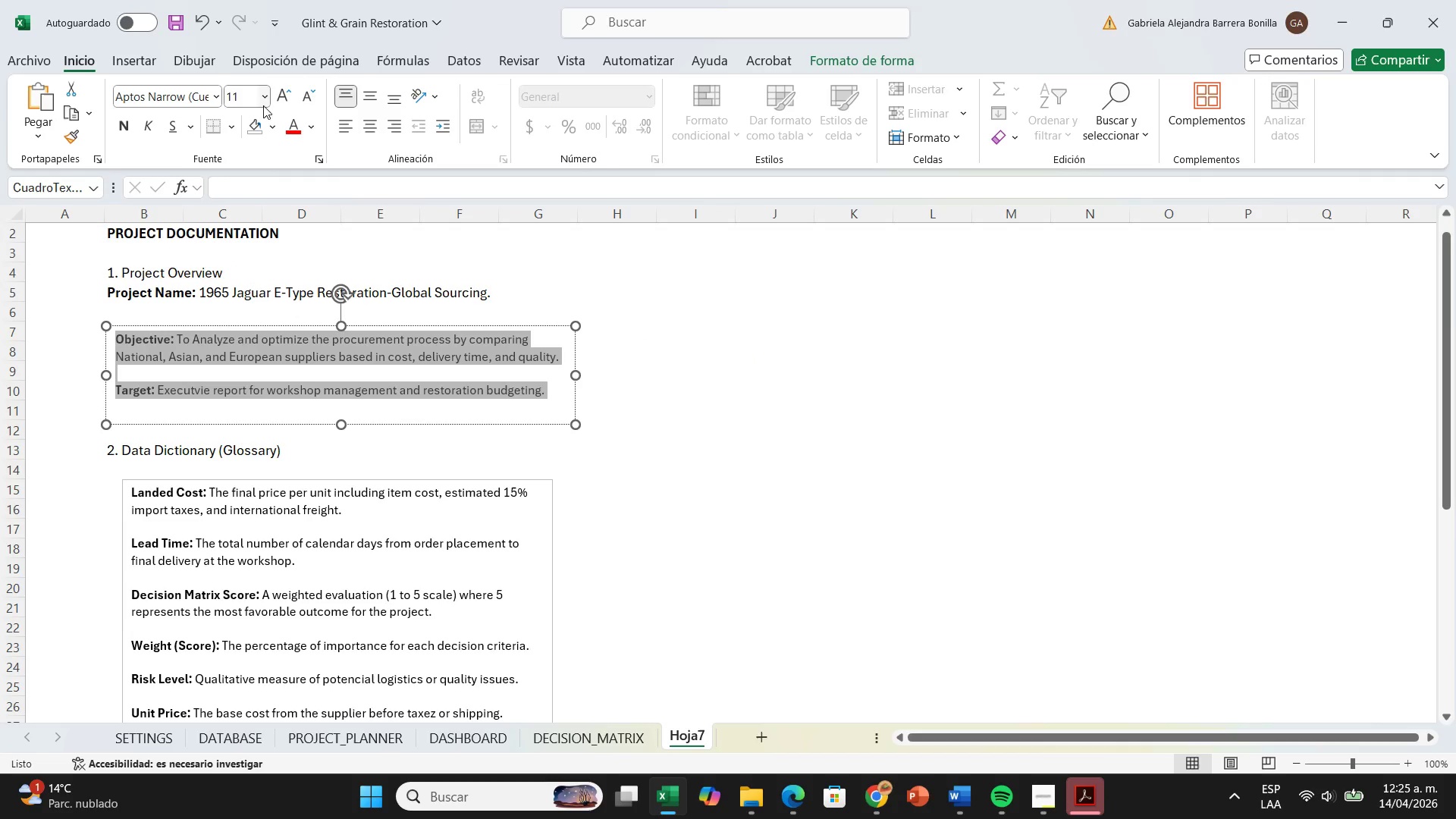 
left_click([258, 97])
 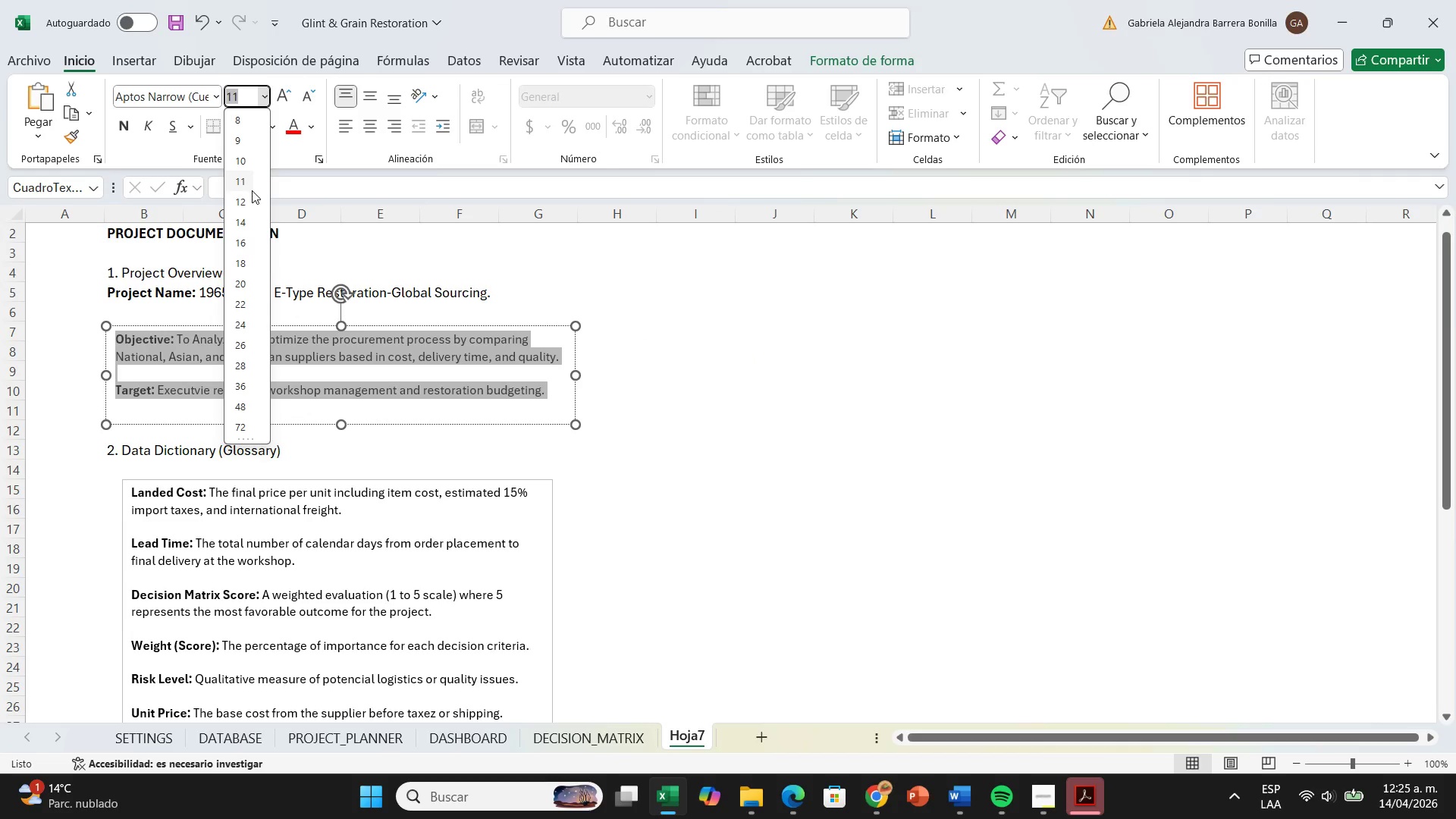 
left_click([246, 202])
 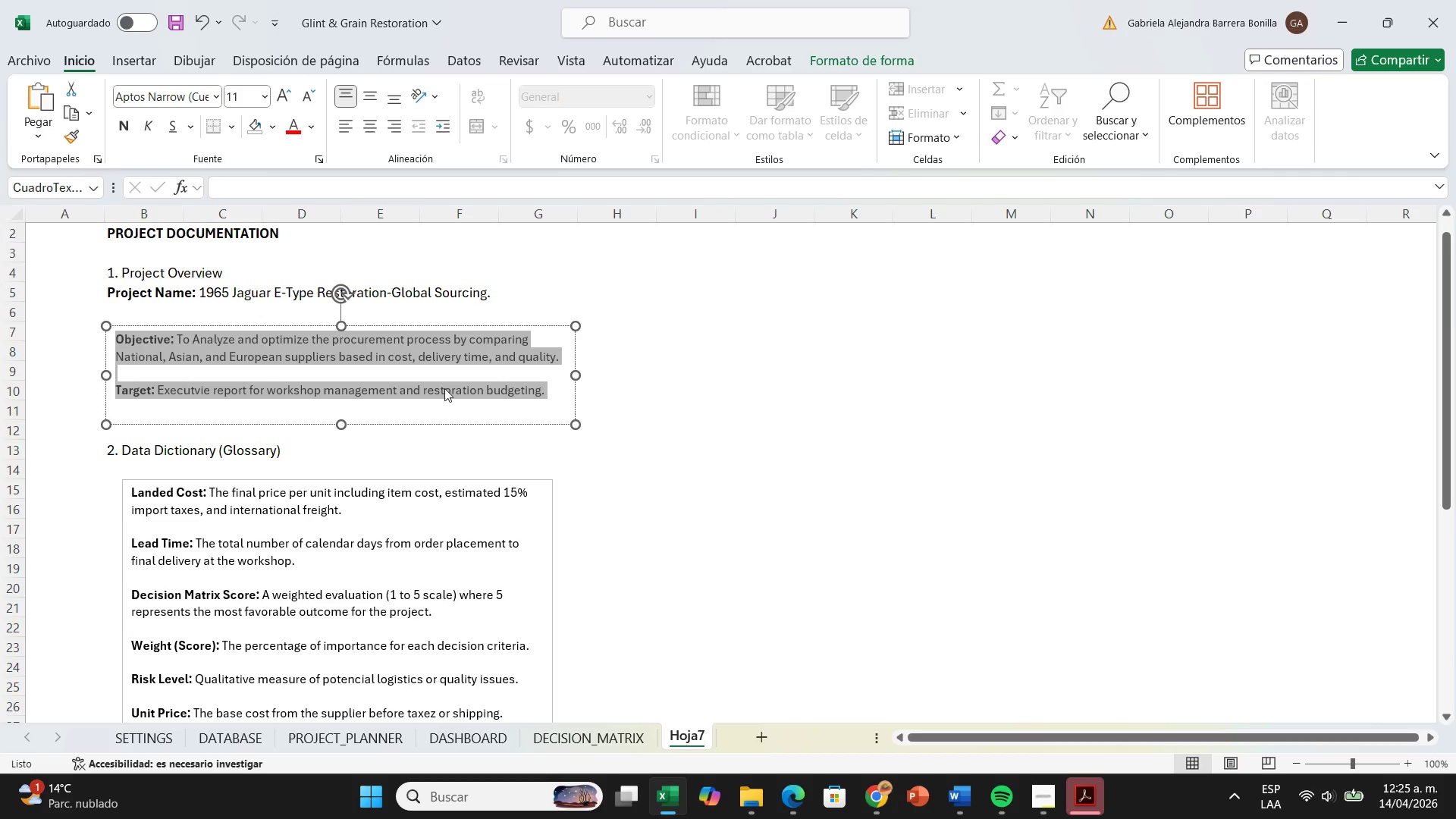 
left_click([587, 500])
 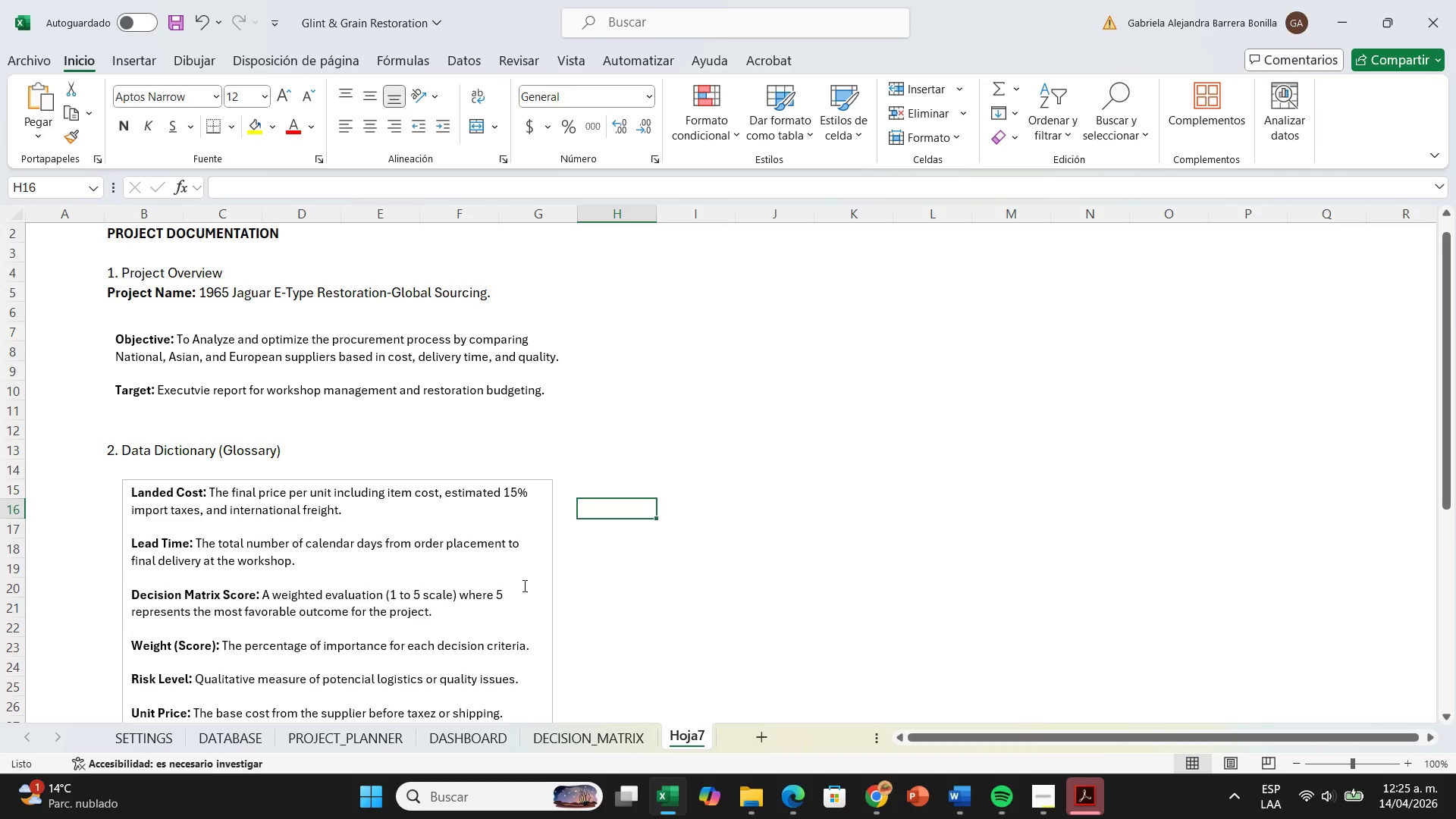 
left_click([523, 583])
 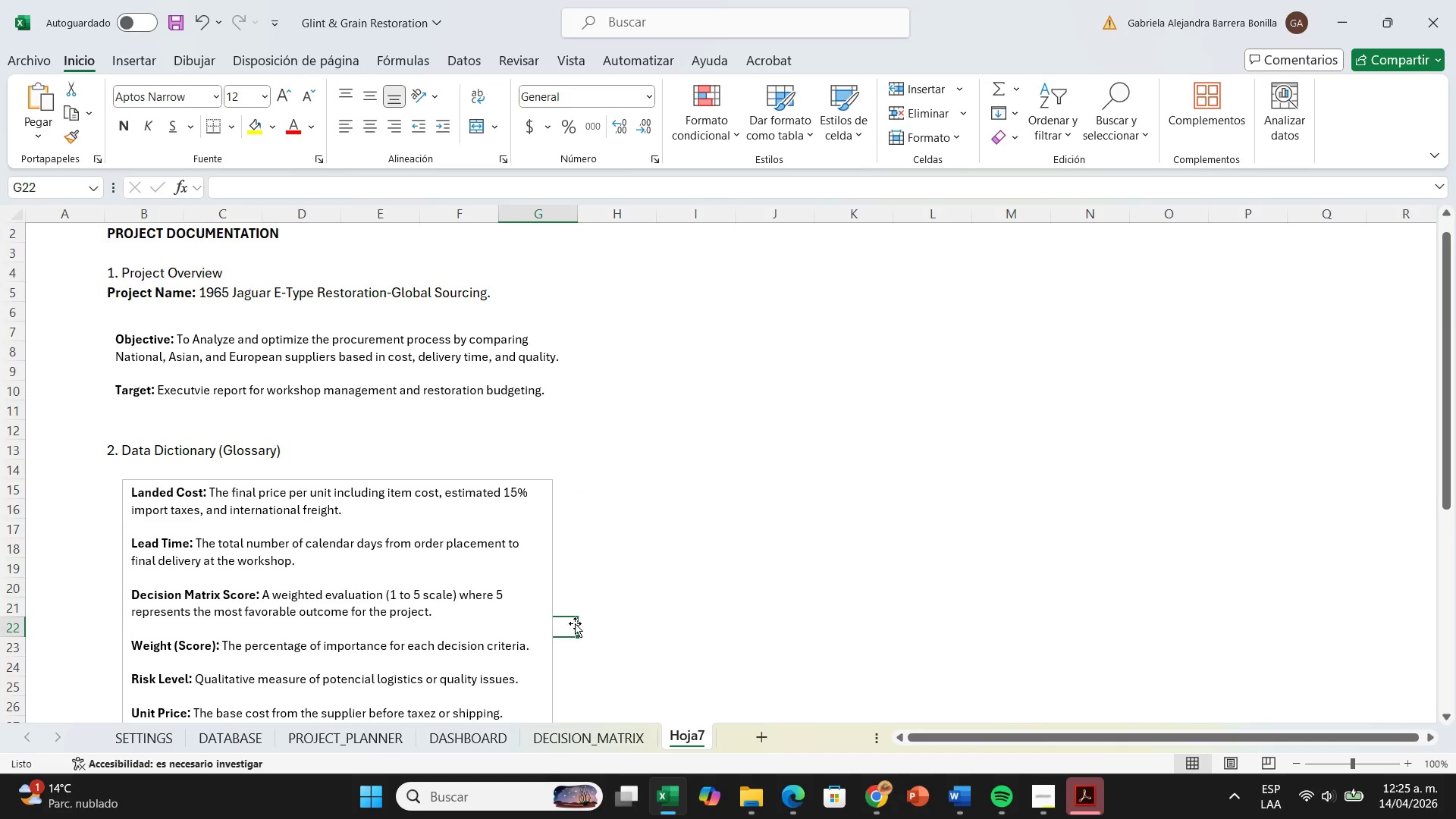 
left_click([547, 620])
 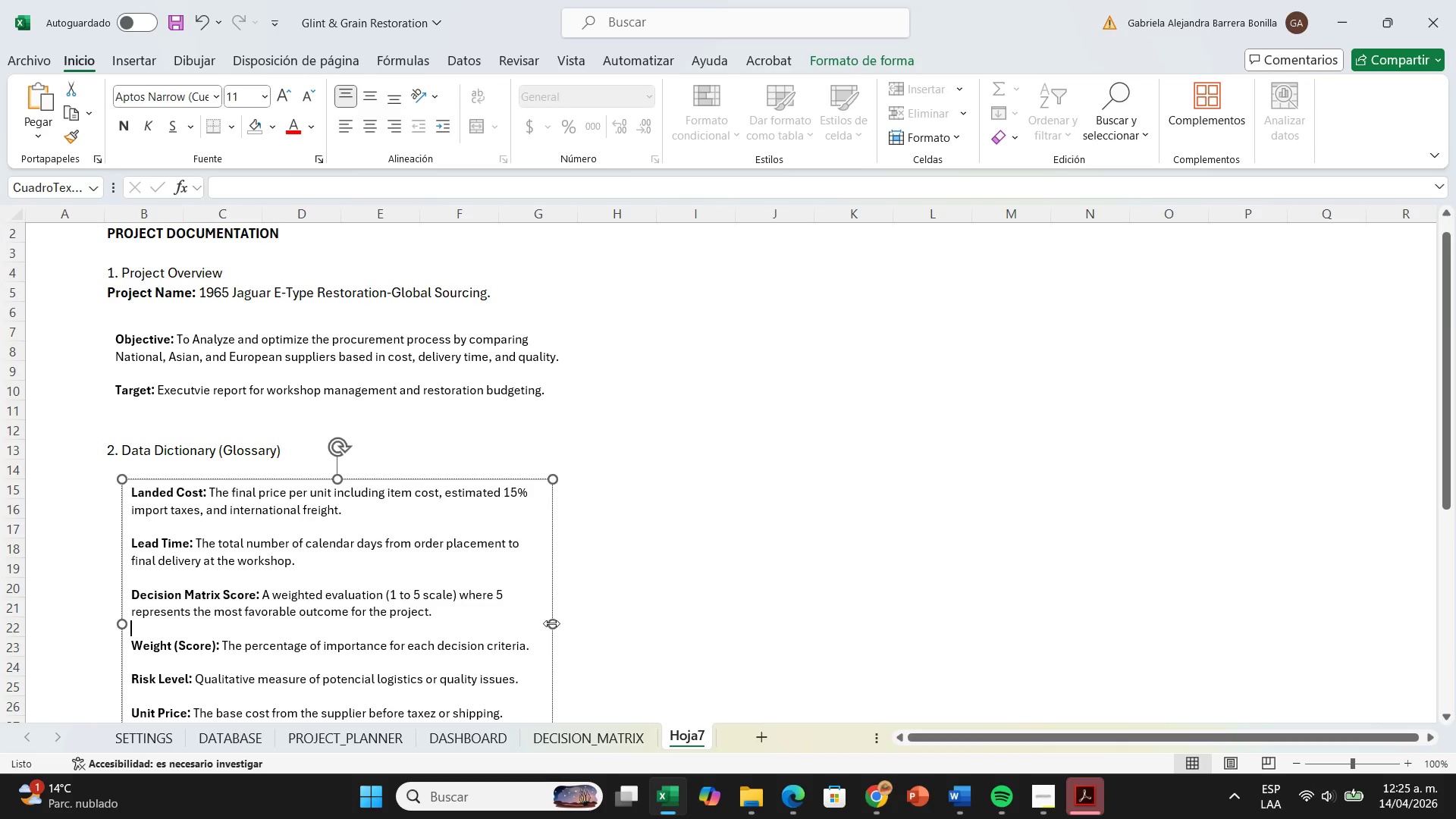 
left_click_drag(start_coordinate=[551, 623], to_coordinate=[566, 619])
 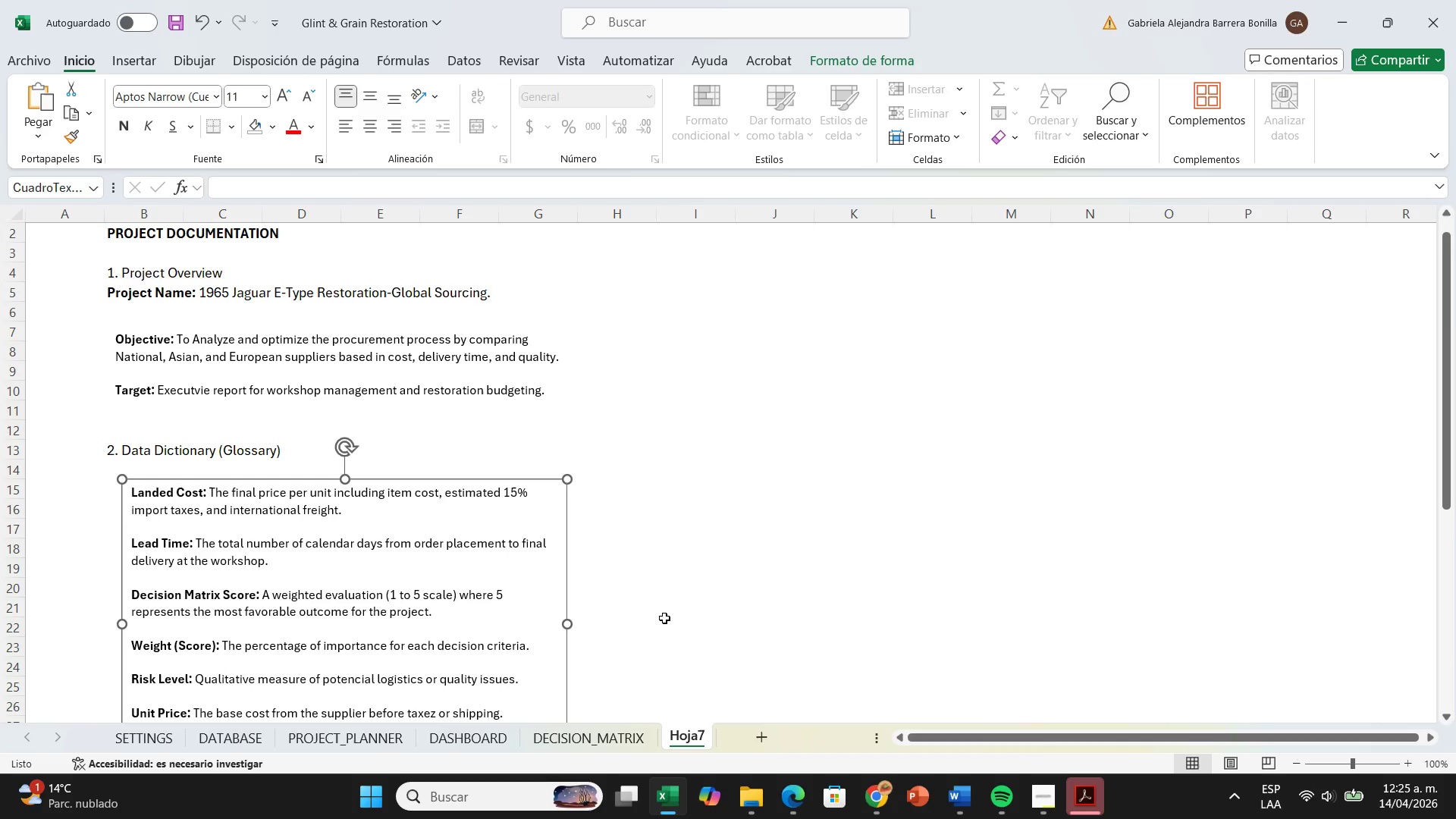 
left_click([664, 618])
 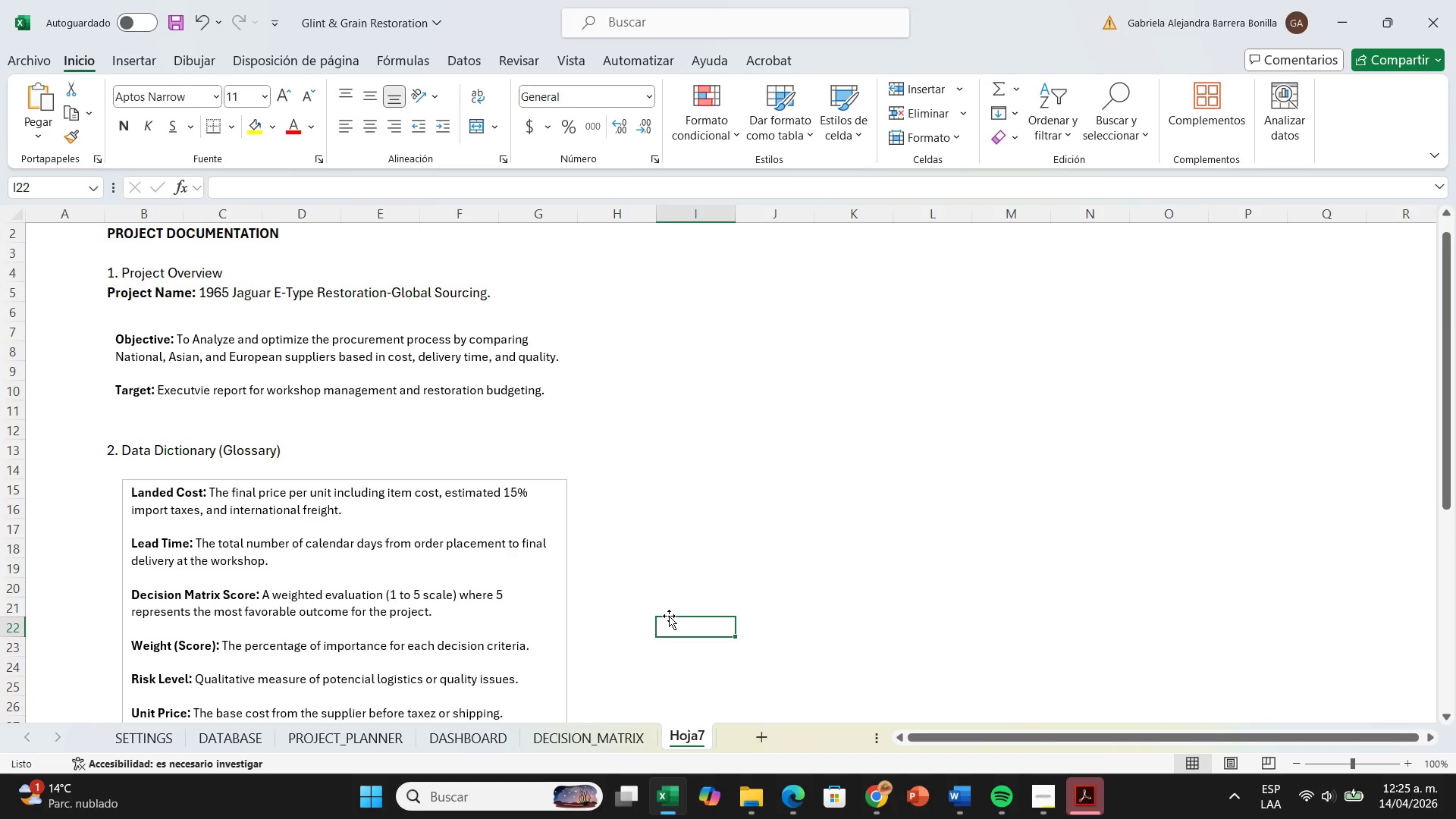 
scroll: coordinate [669, 616], scroll_direction: down, amount: 1.0
 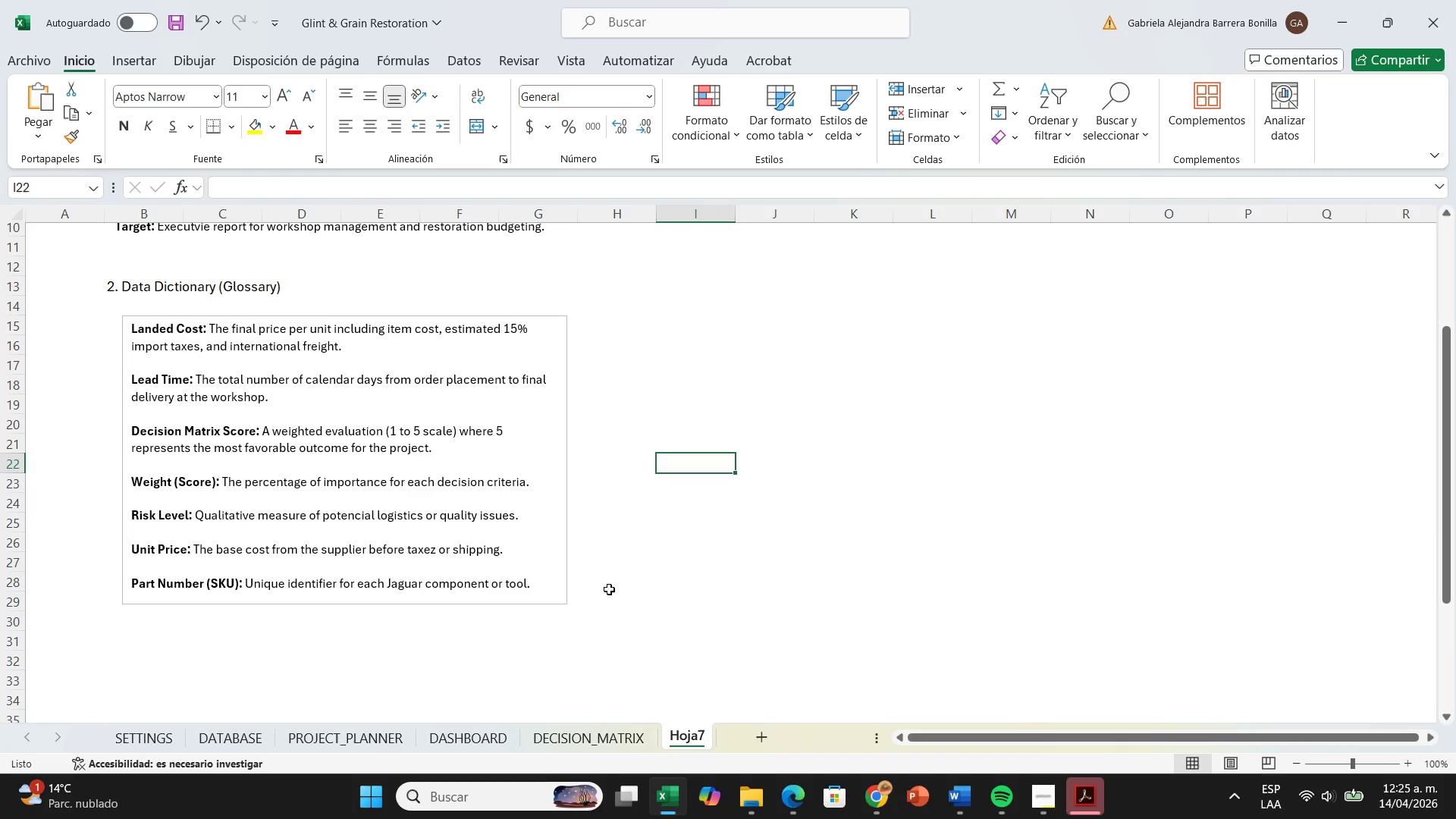 
scroll: coordinate [594, 665], scroll_direction: up, amount: 4.0
 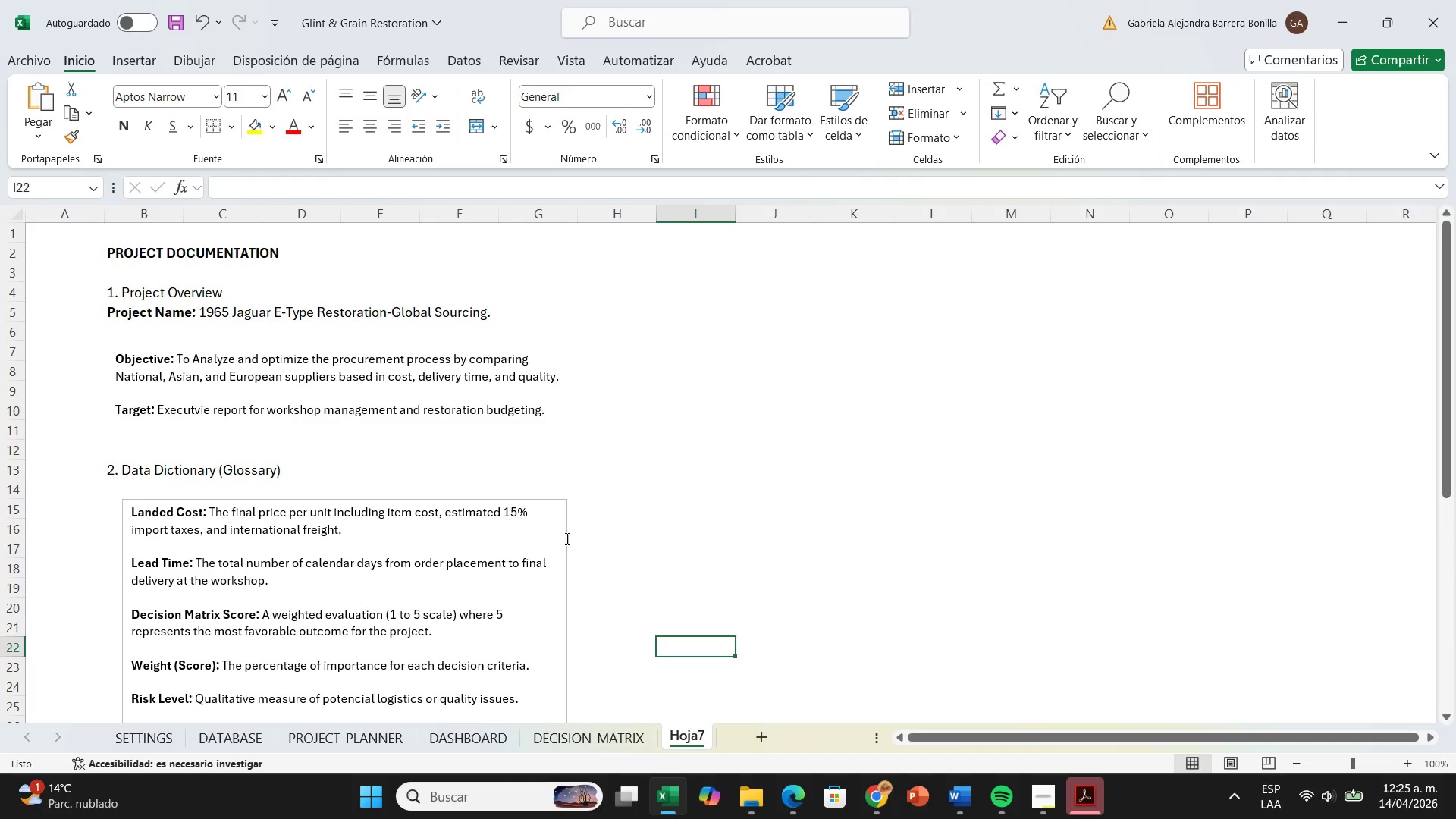 
left_click([597, 571])
 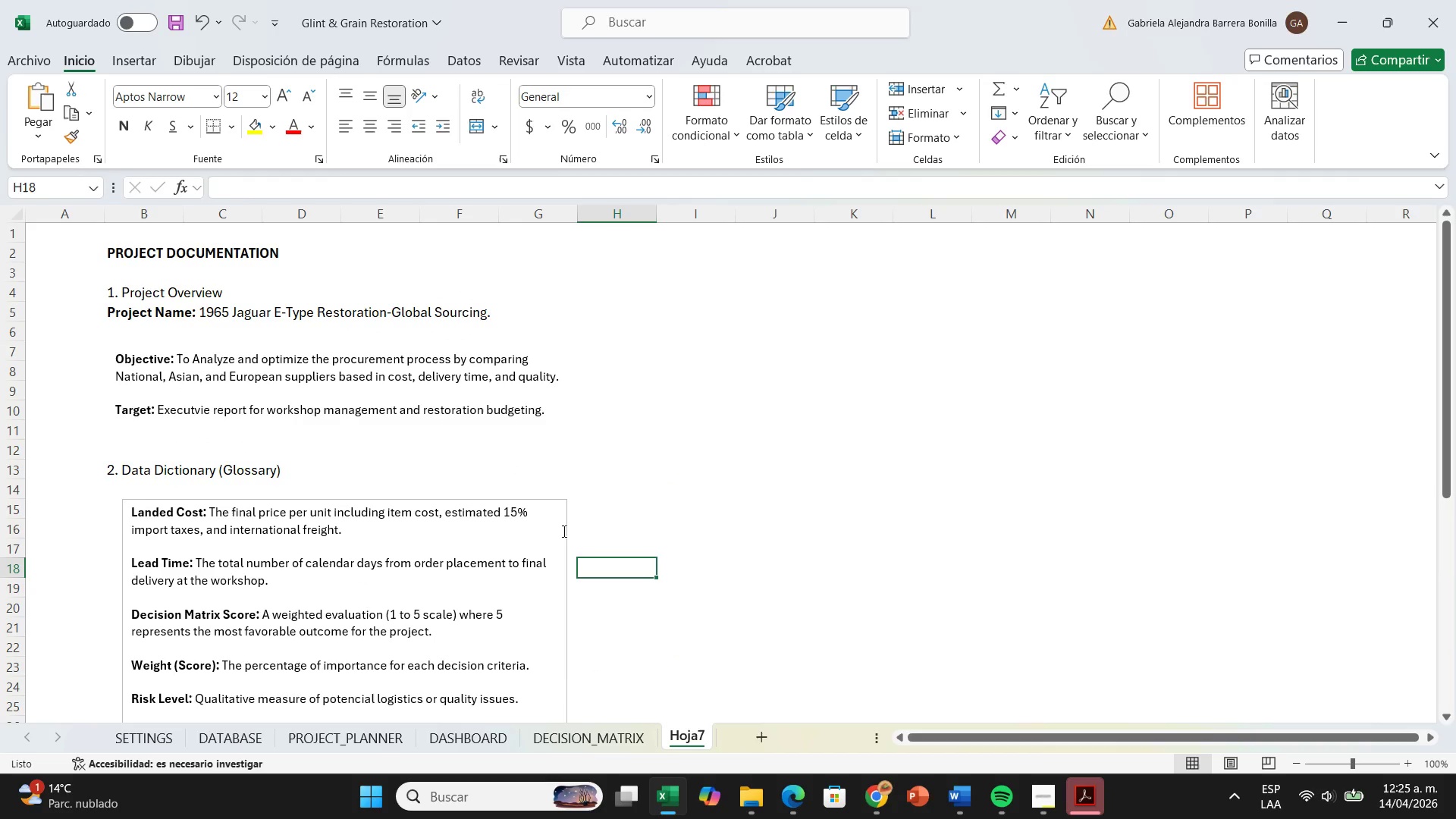 
left_click([563, 531])
 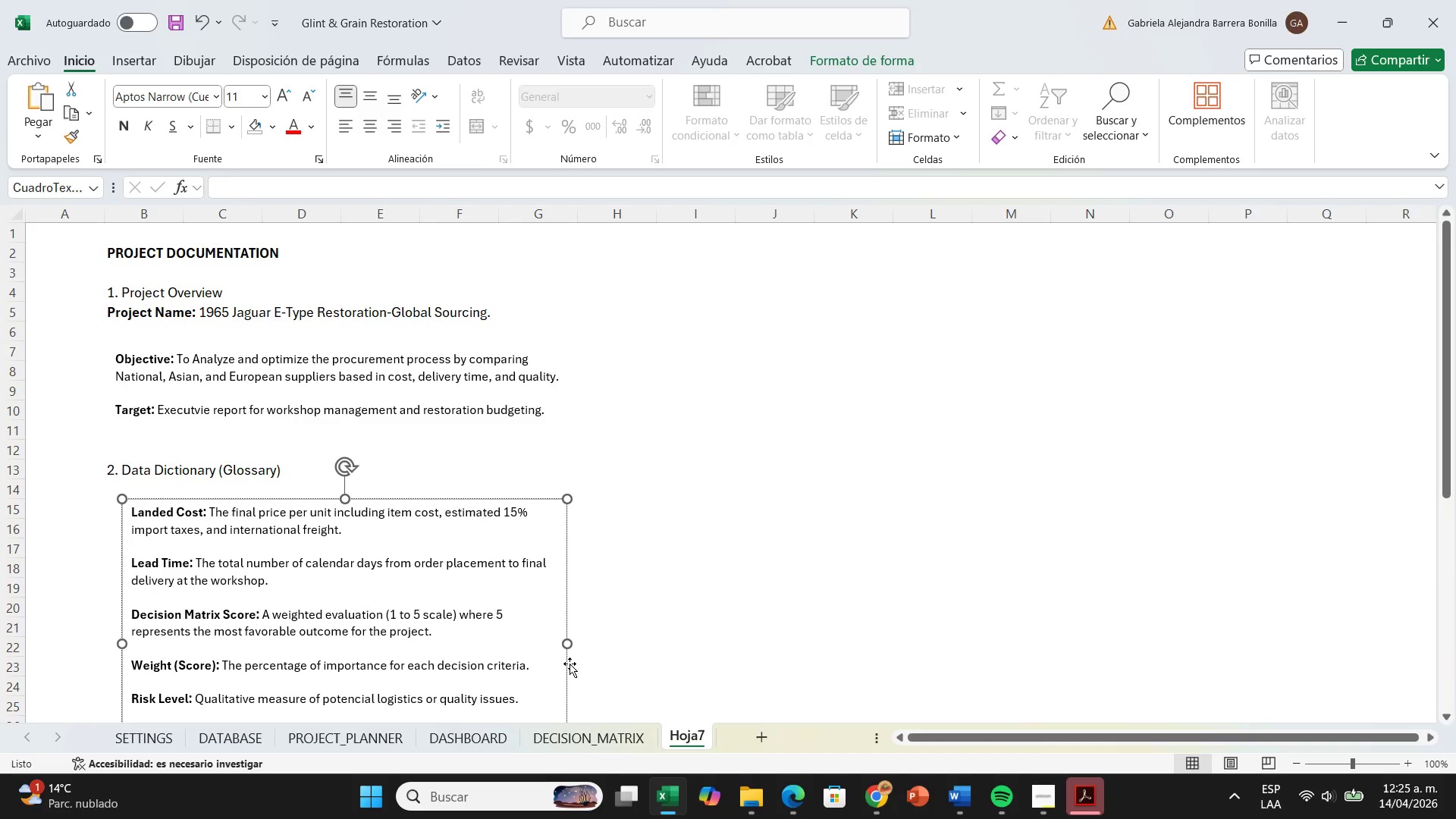 
left_click([569, 664])
 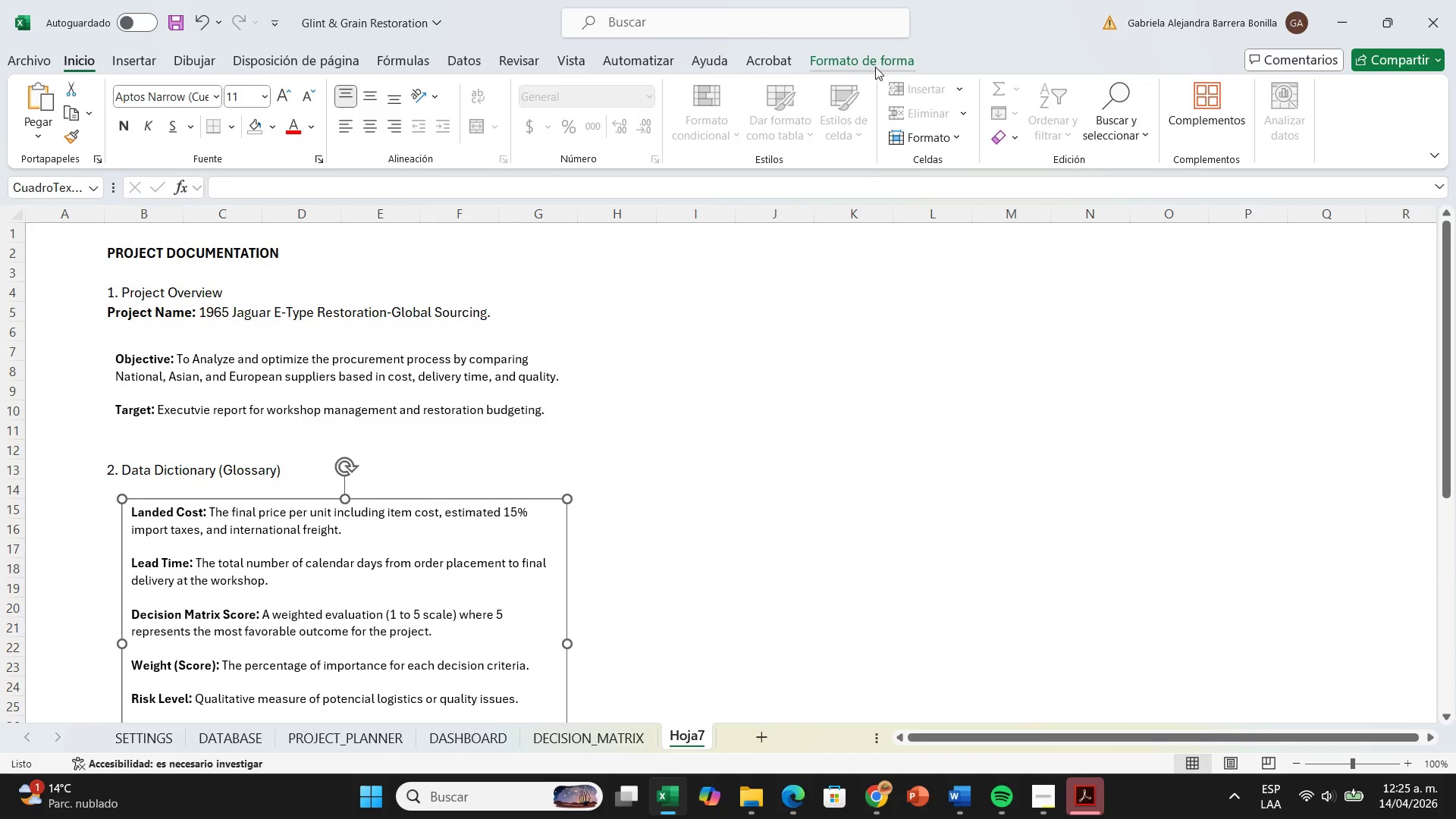 
left_click([855, 62])
 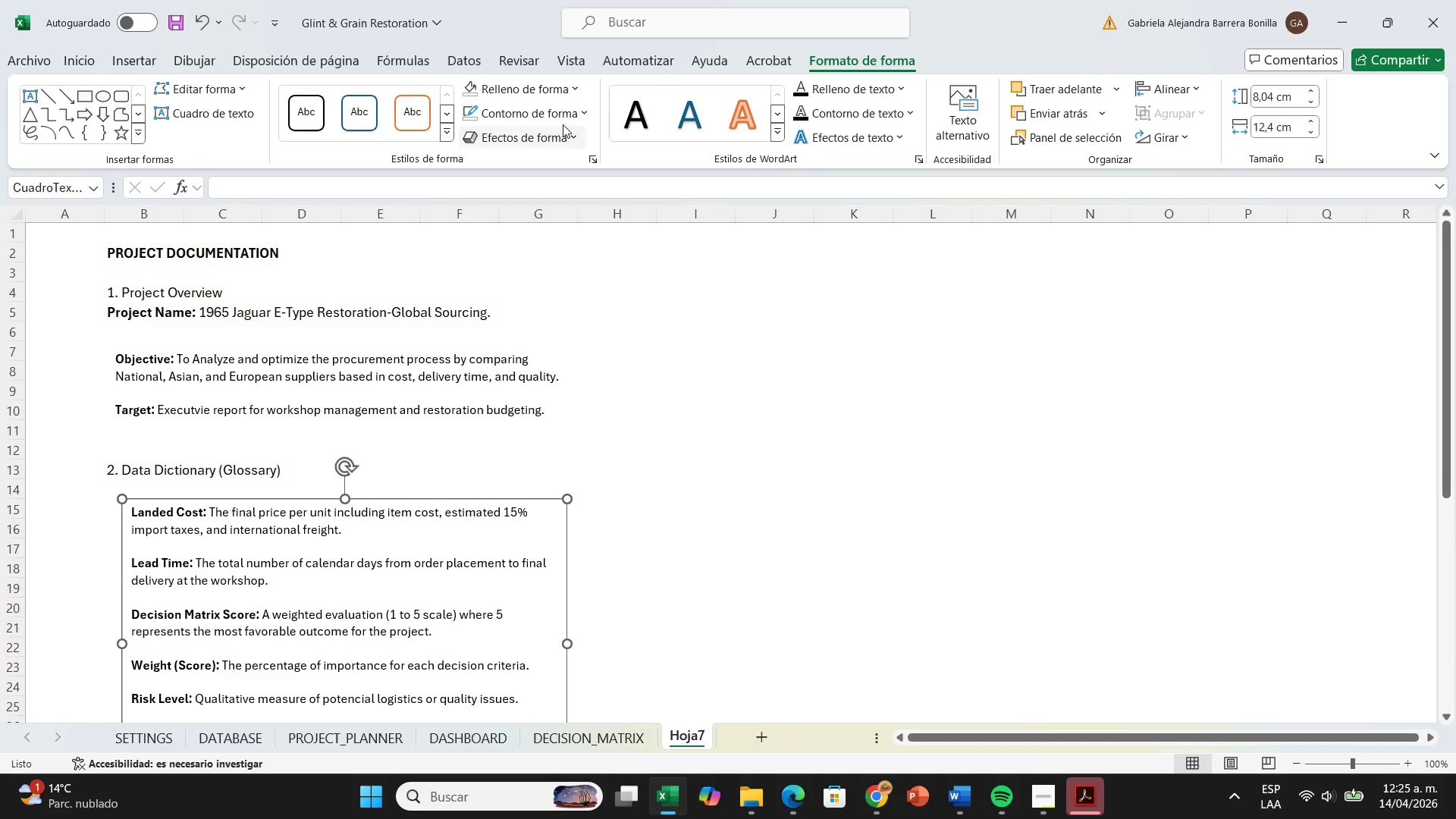 
left_click([567, 113])
 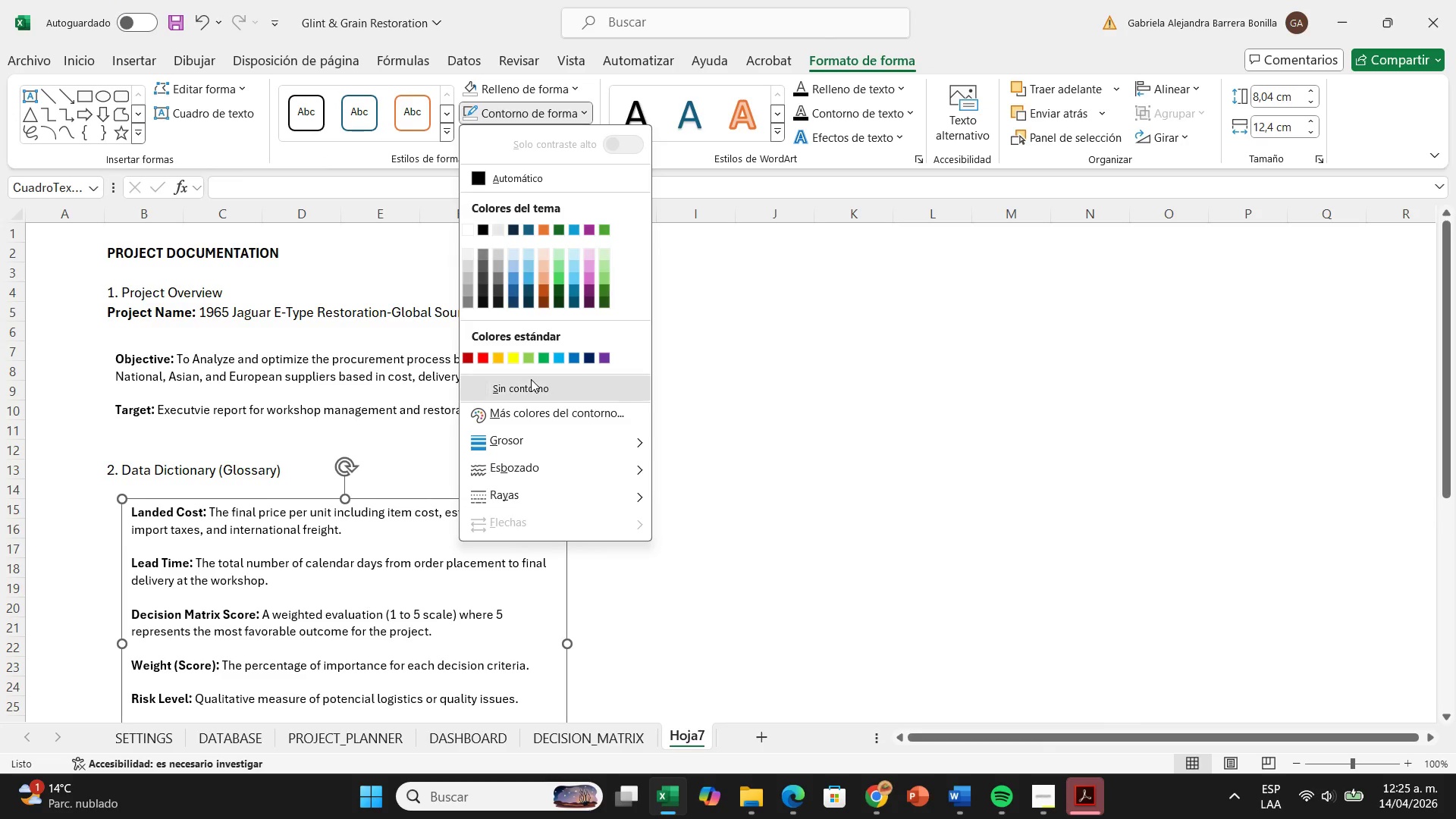 
double_click([701, 448])
 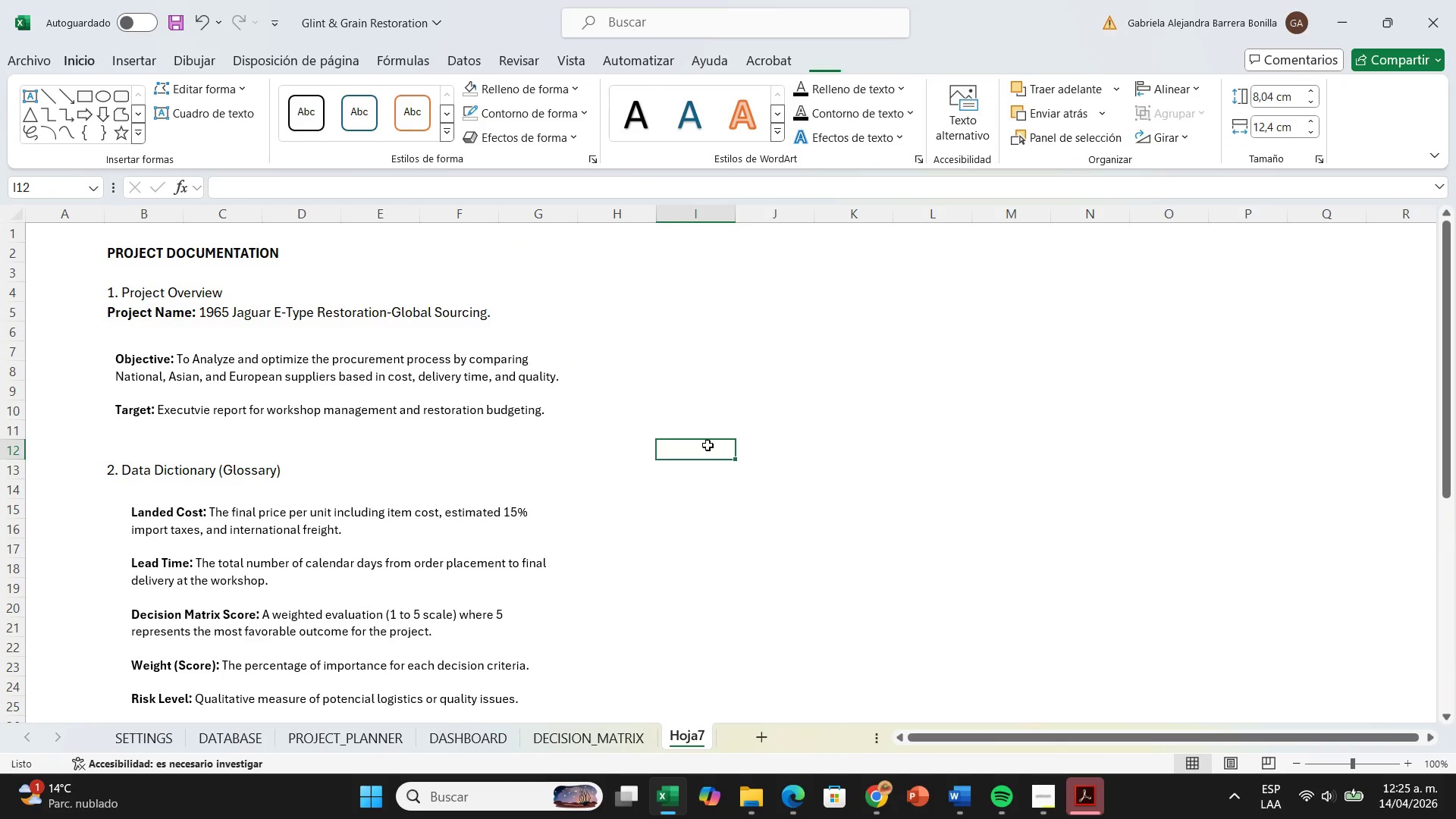 
scroll: coordinate [708, 445], scroll_direction: down, amount: 1.0
 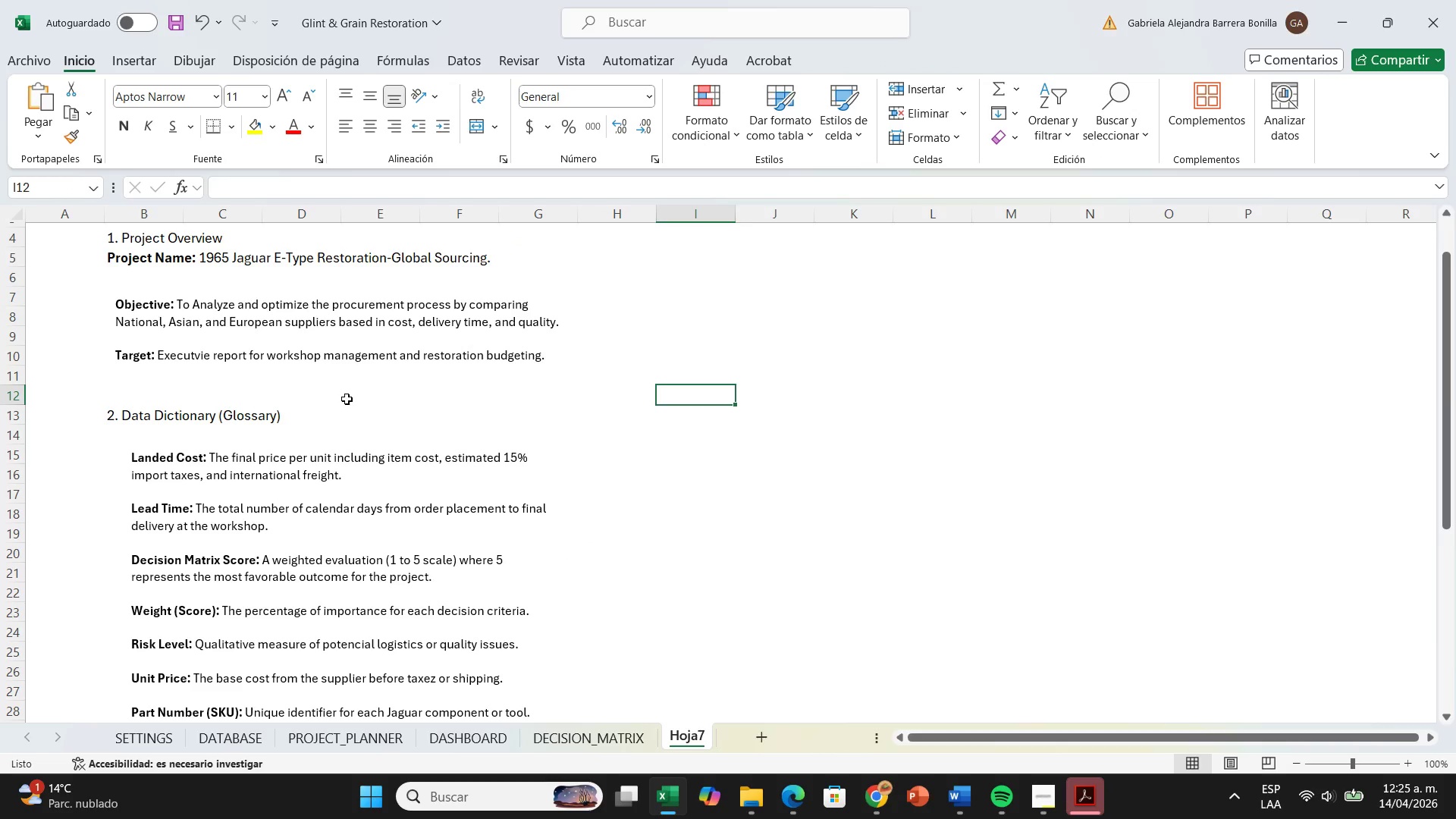 
scroll: coordinate [337, 400], scroll_direction: up, amount: 1.0
 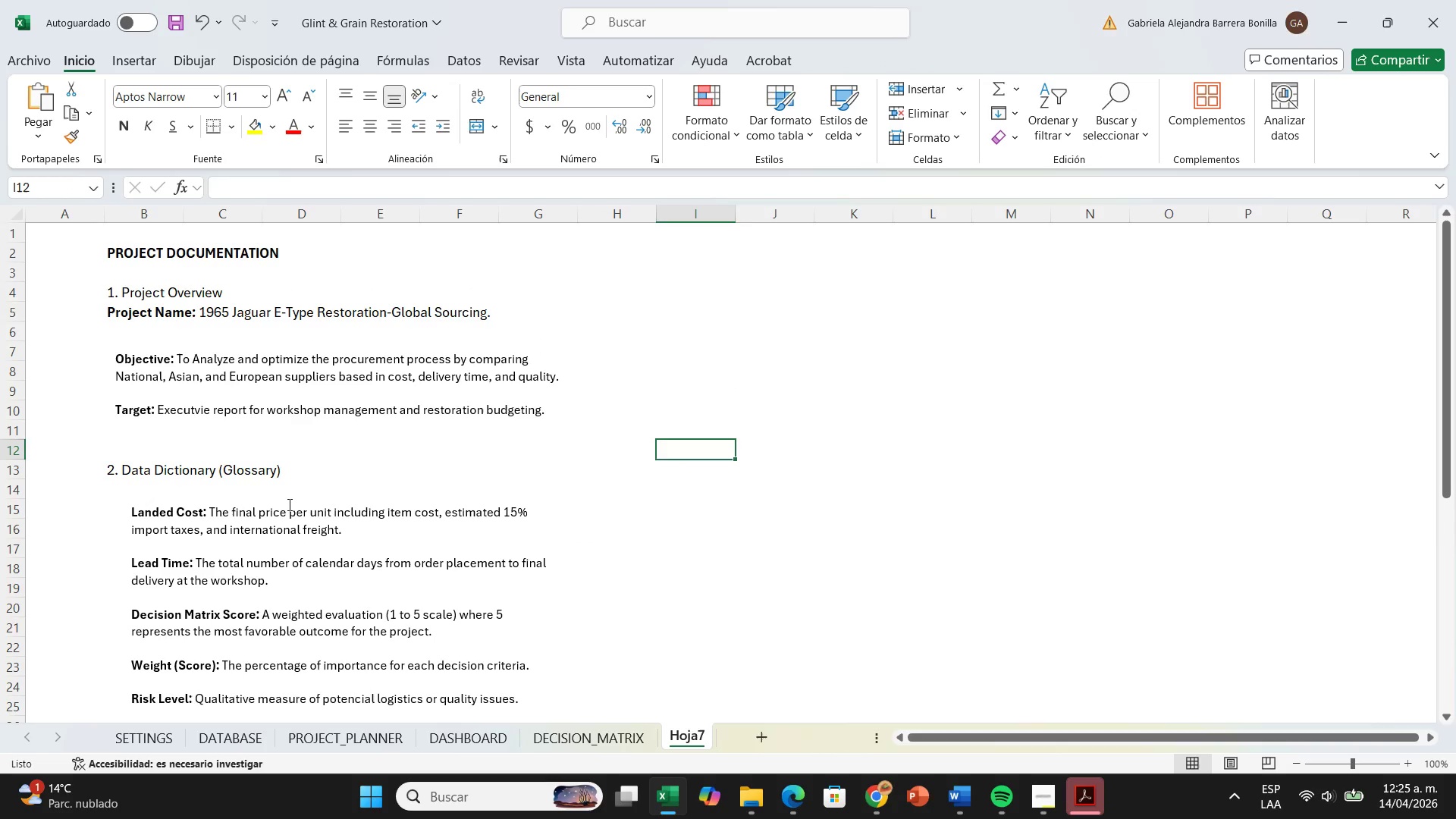 
left_click([289, 475])
 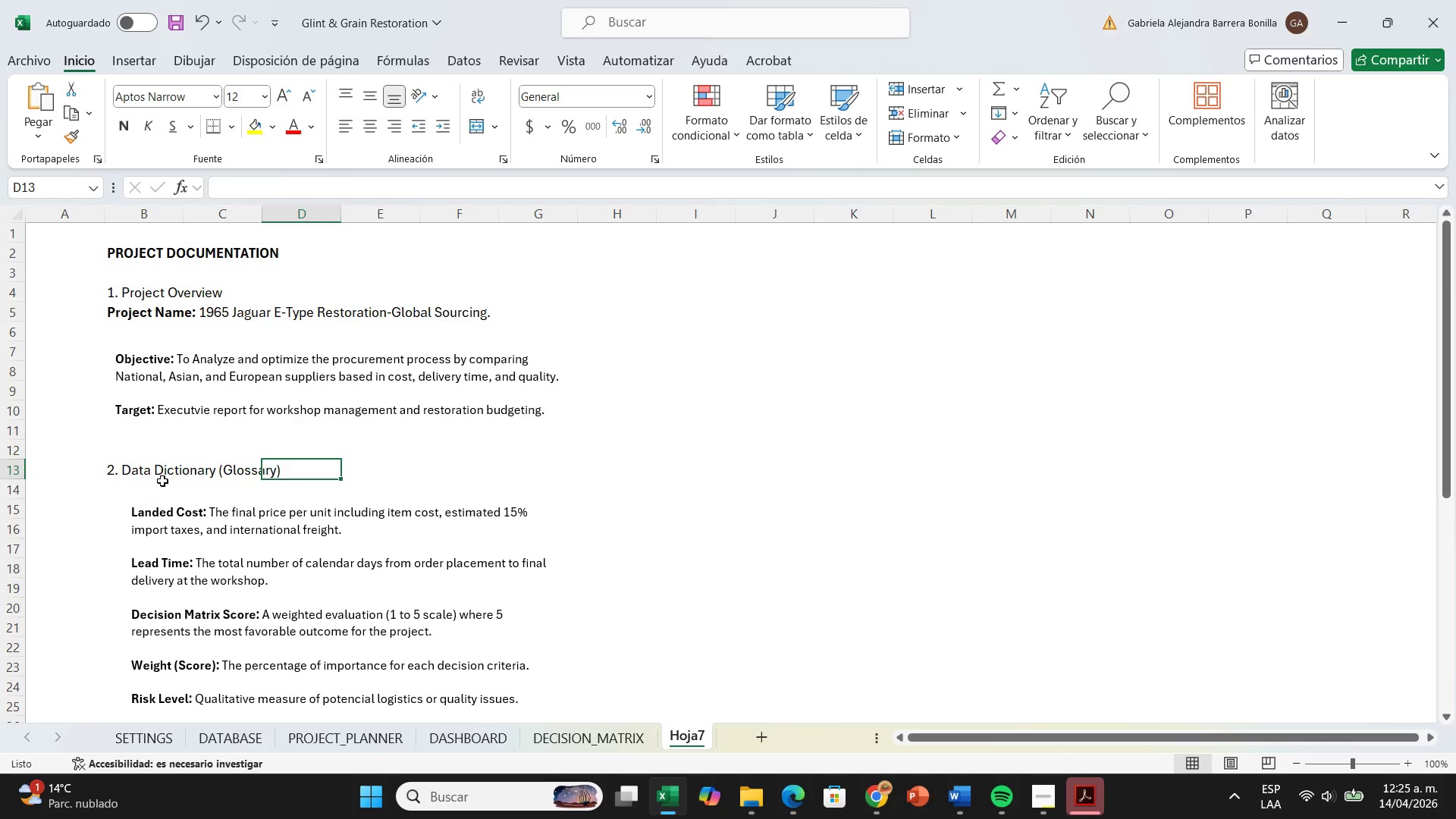 
left_click([162, 481])
 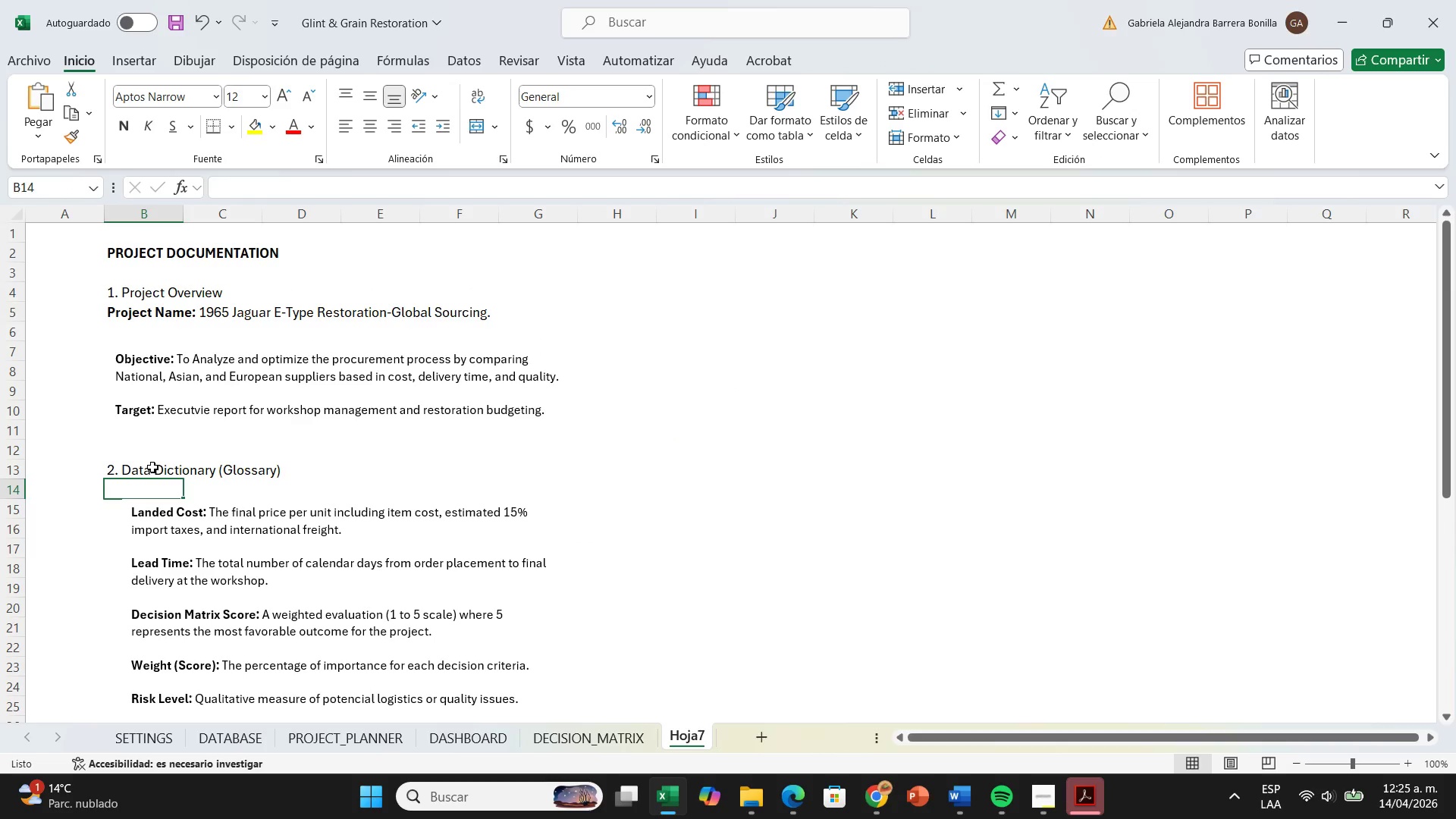 
left_click([152, 467])
 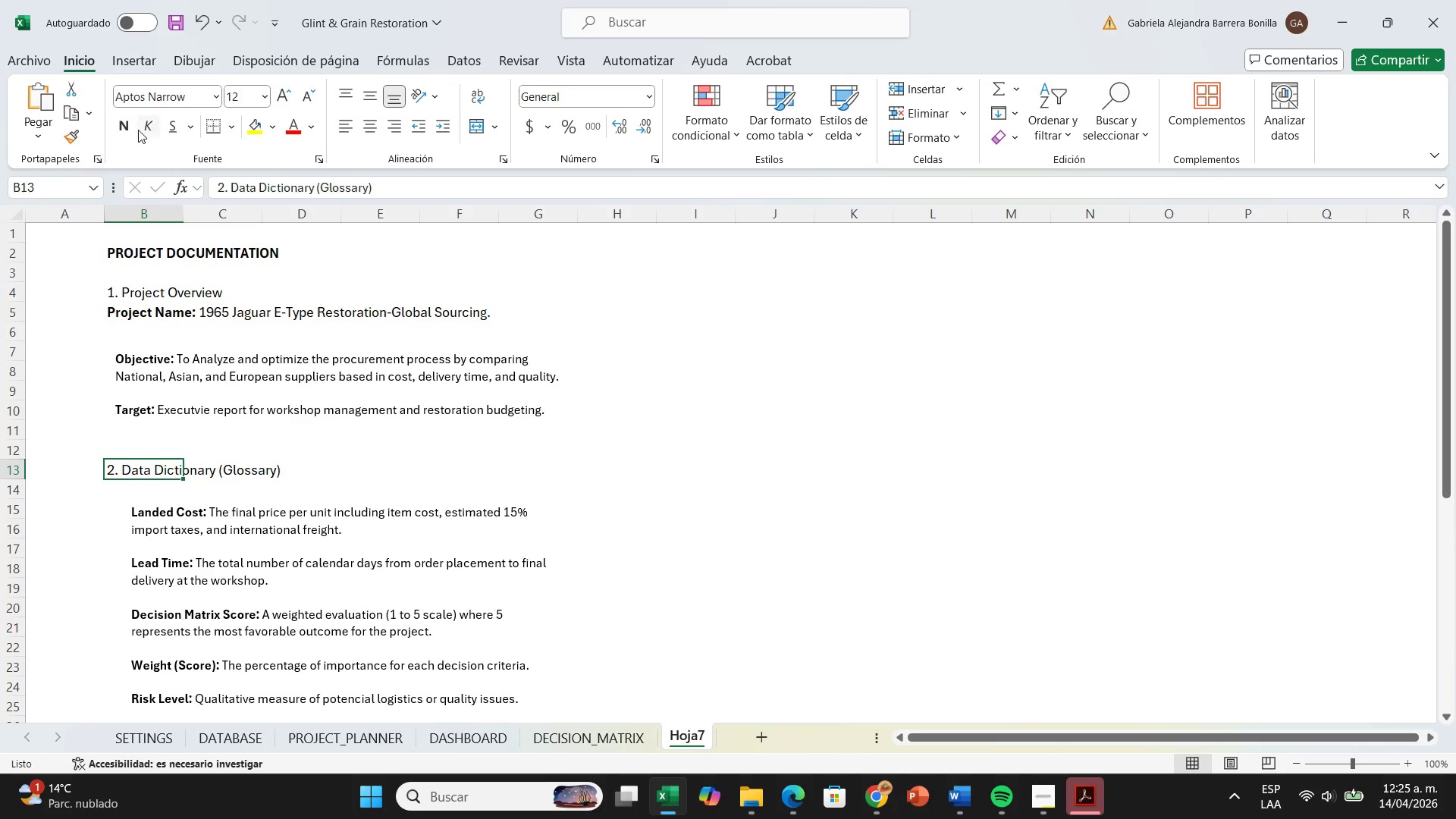 
left_click([119, 124])
 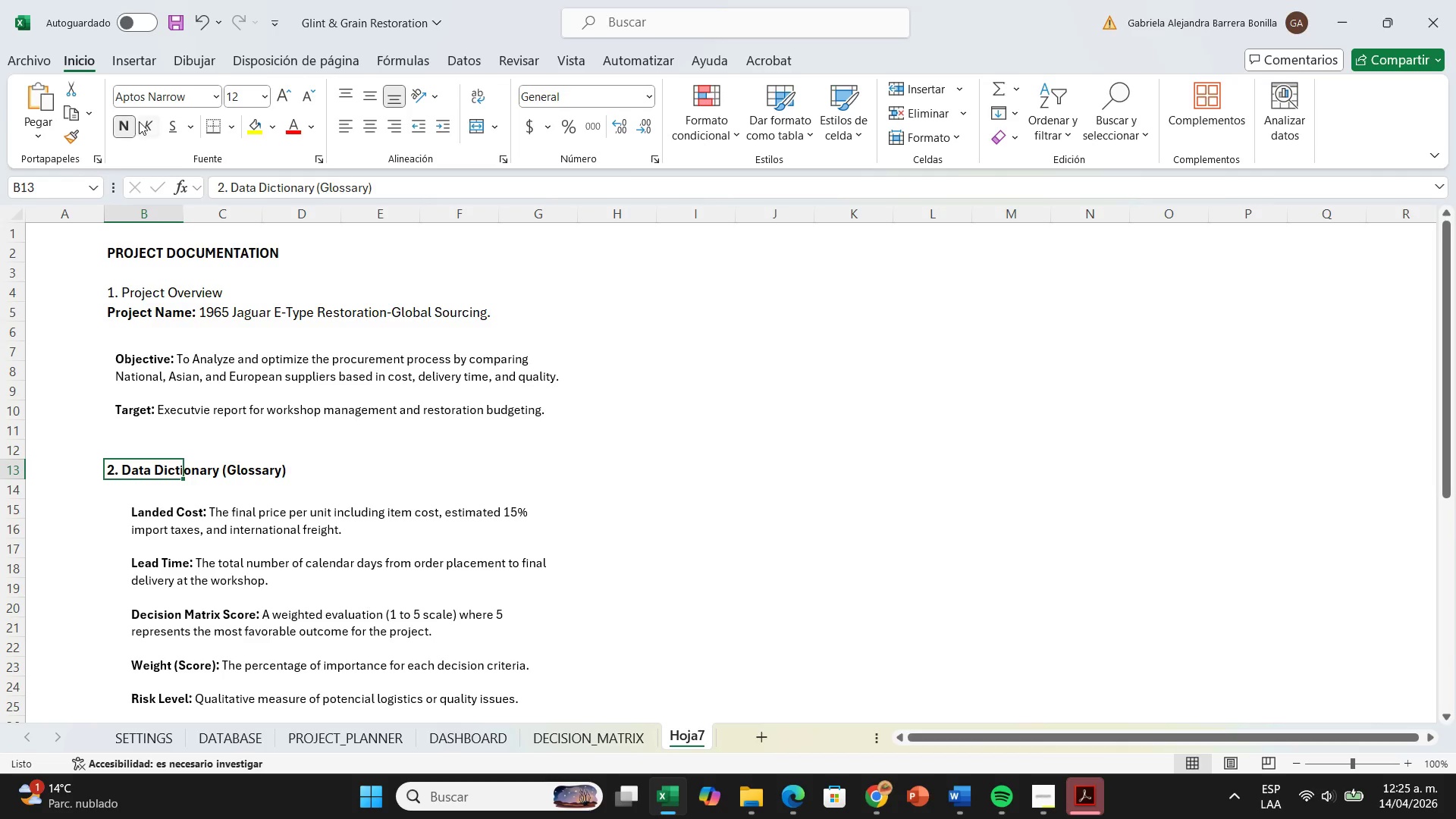 
left_click([145, 122])
 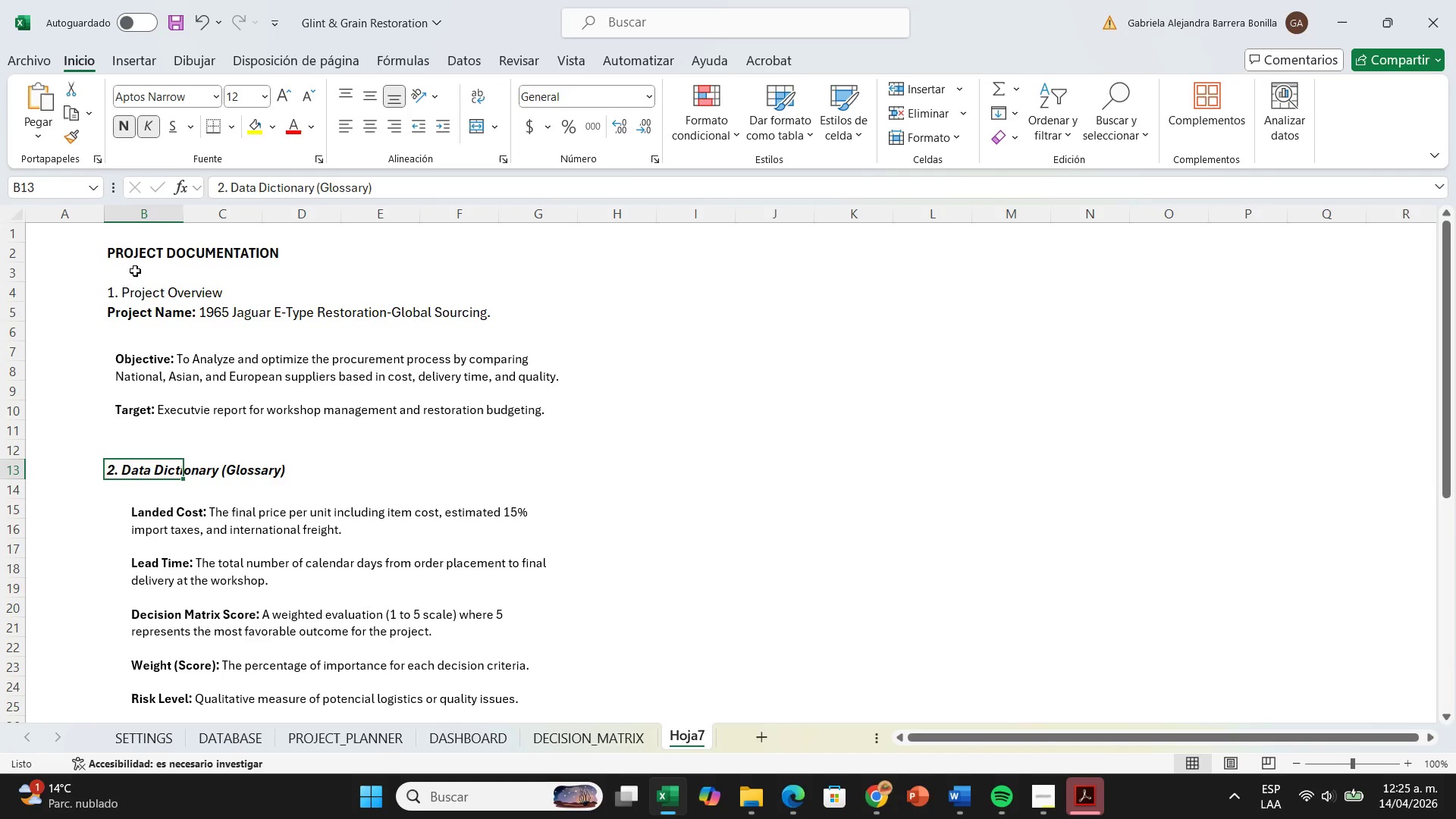 
left_click([121, 290])
 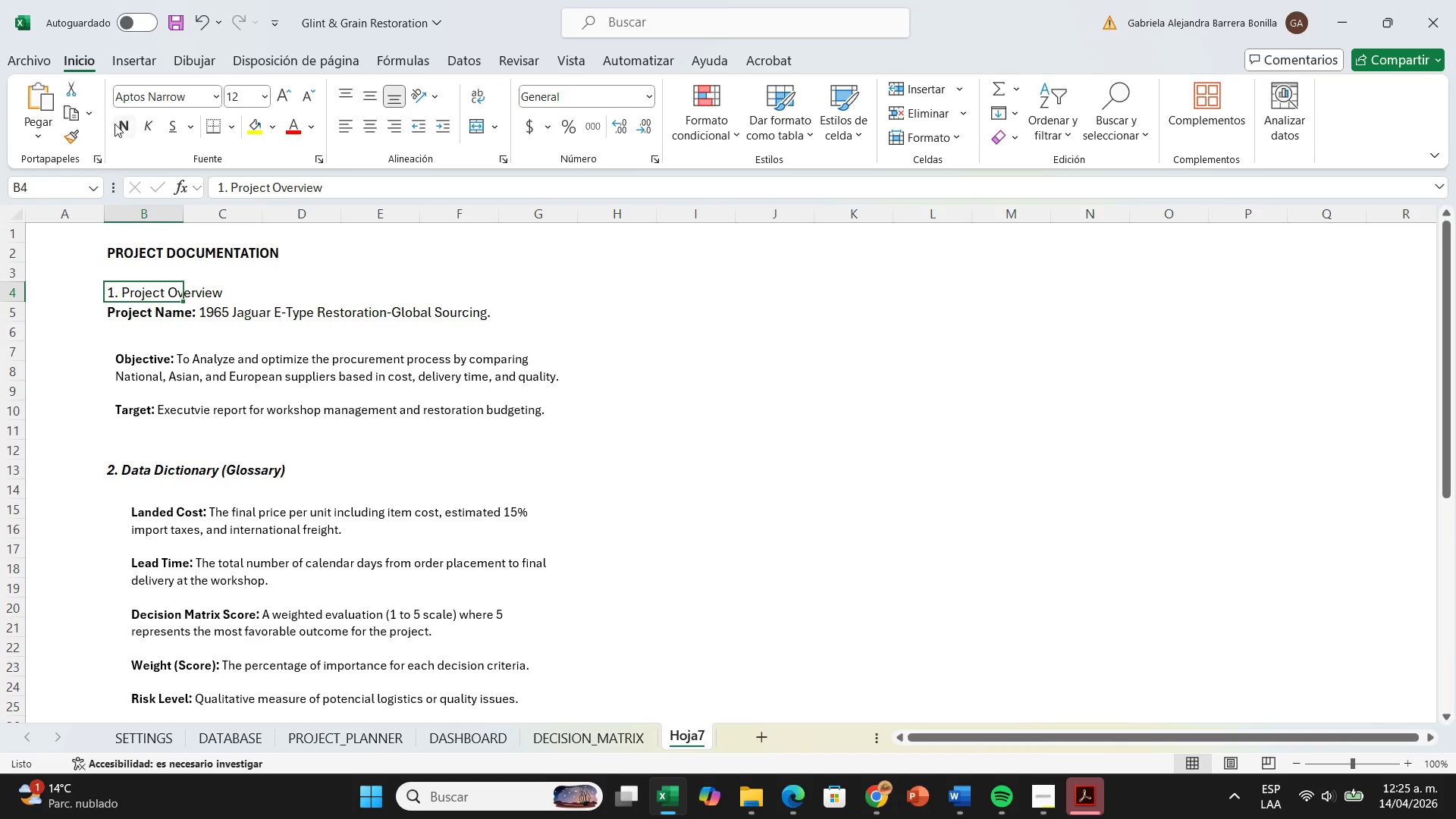 
left_click([125, 130])
 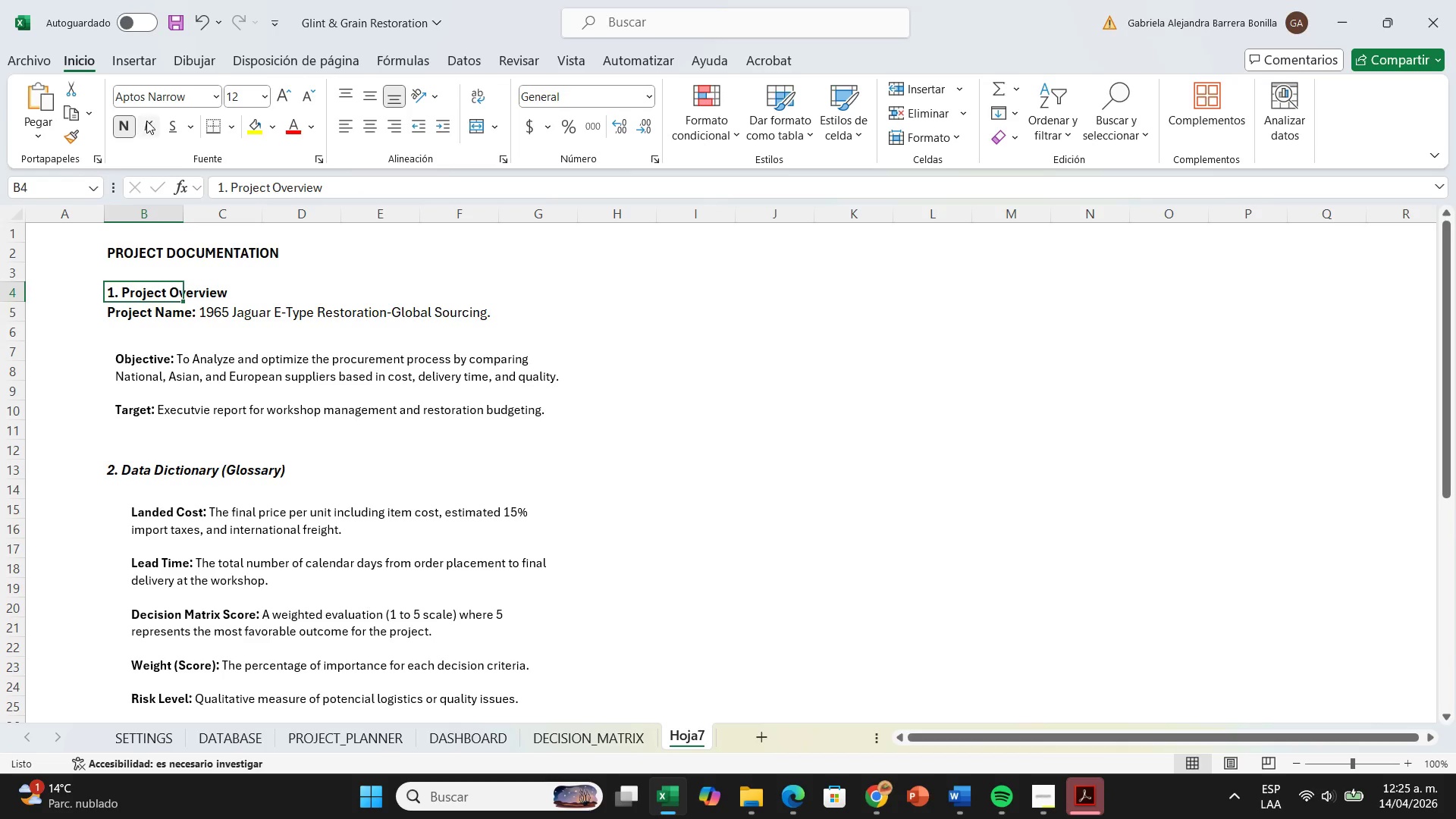 
left_click([146, 121])
 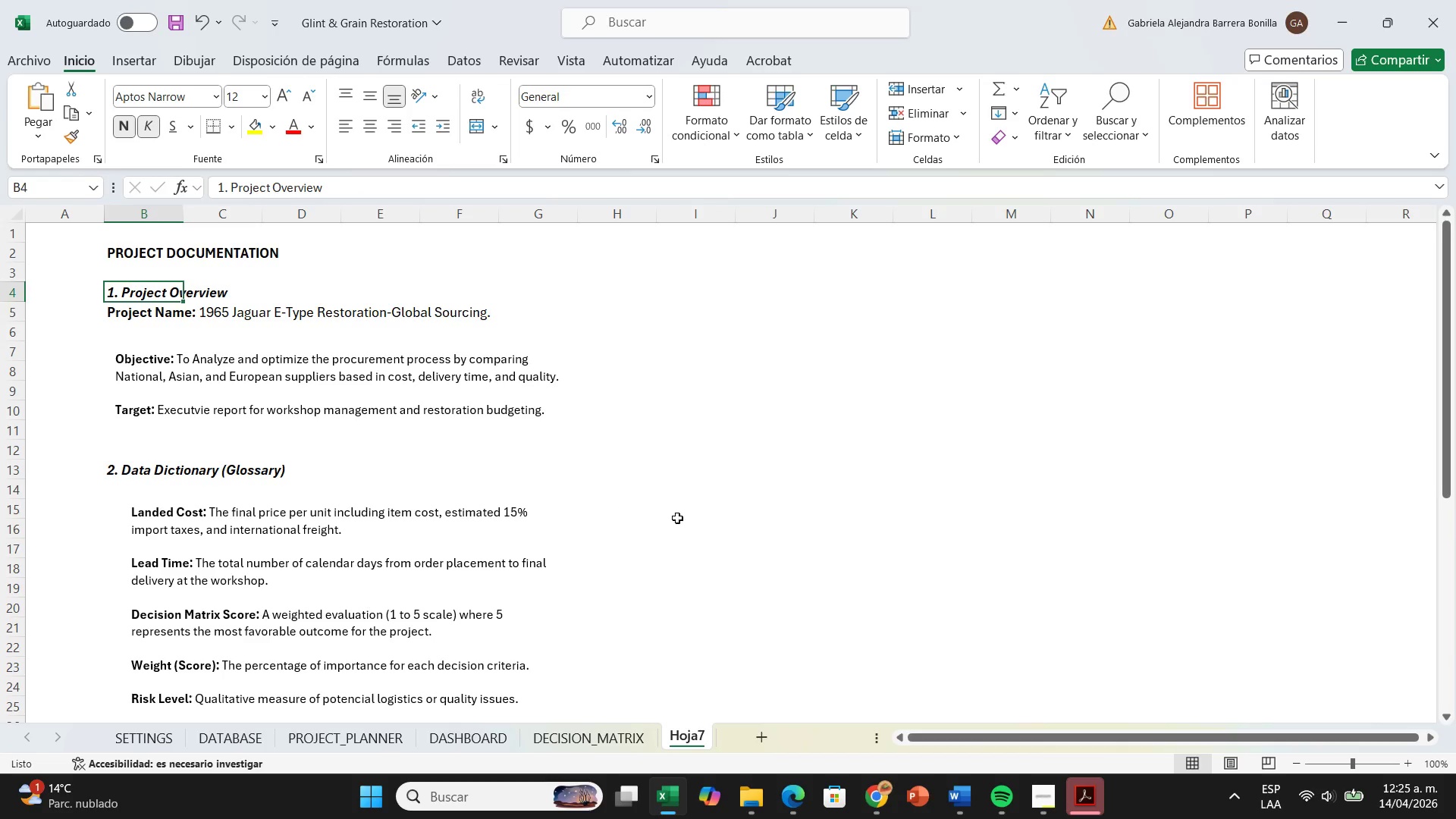 
left_click([681, 518])
 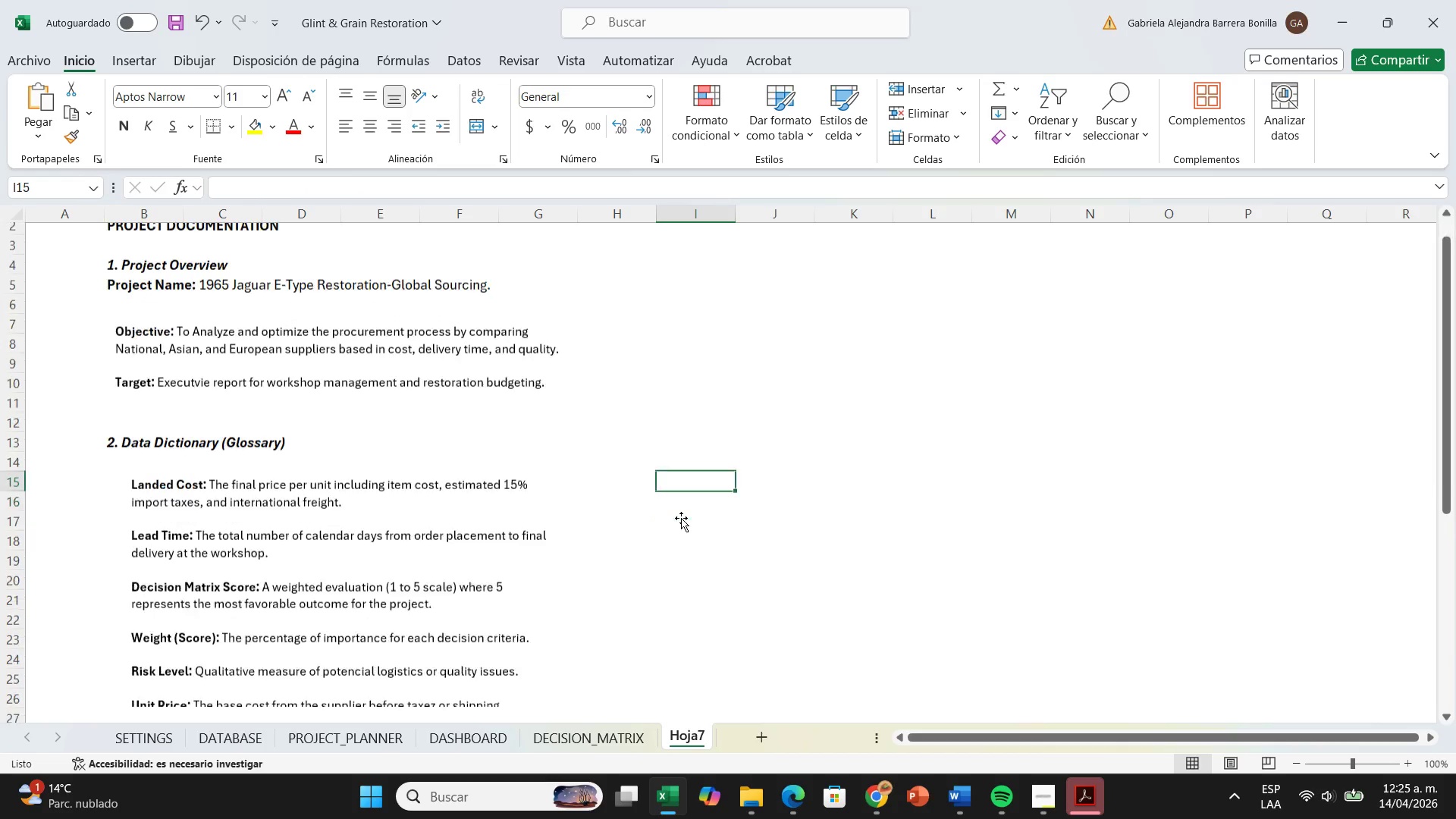 
scroll: coordinate [681, 518], scroll_direction: down, amount: 4.0
 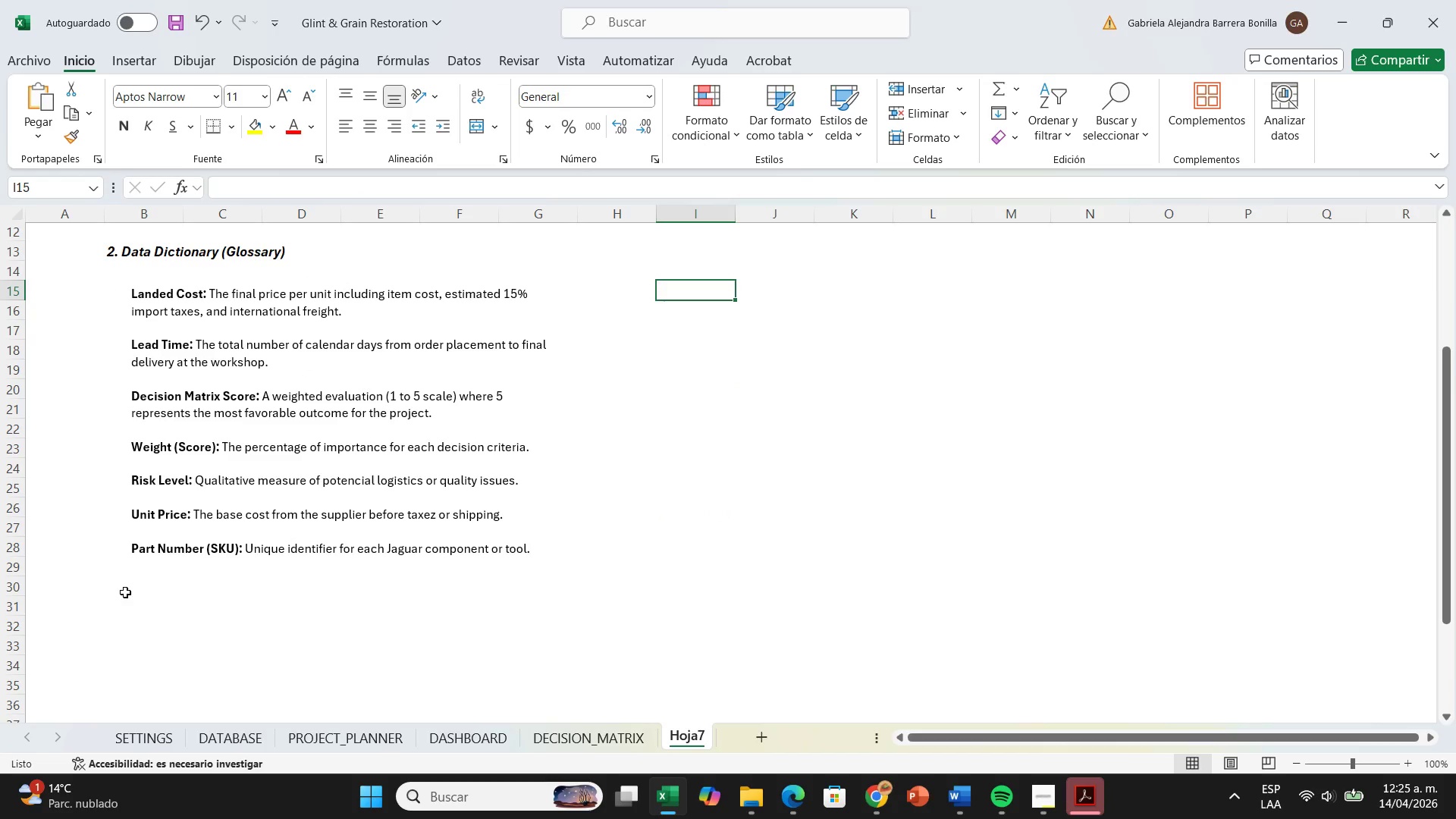 
left_click([125, 592])
 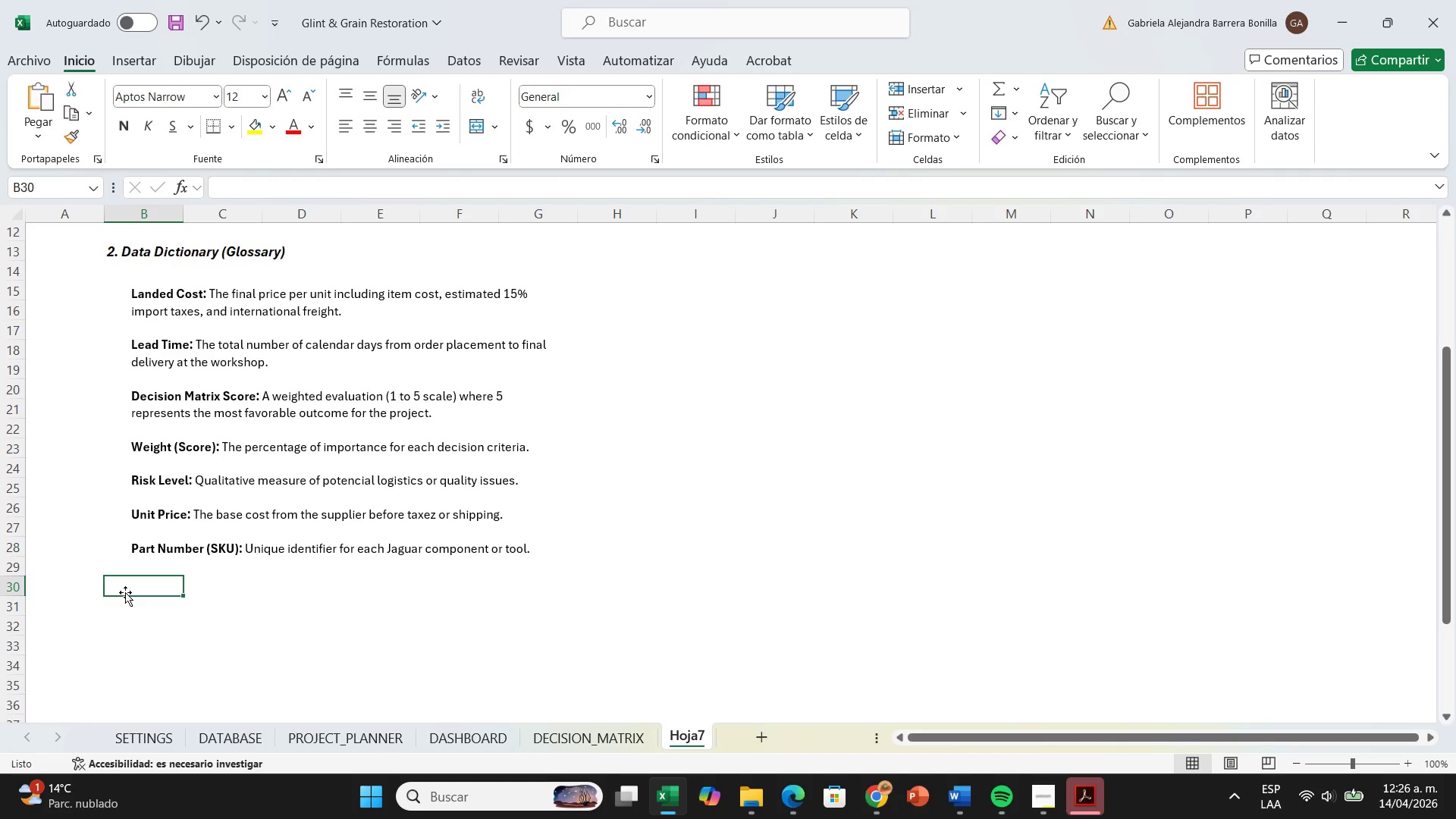 
wait(18.72)
 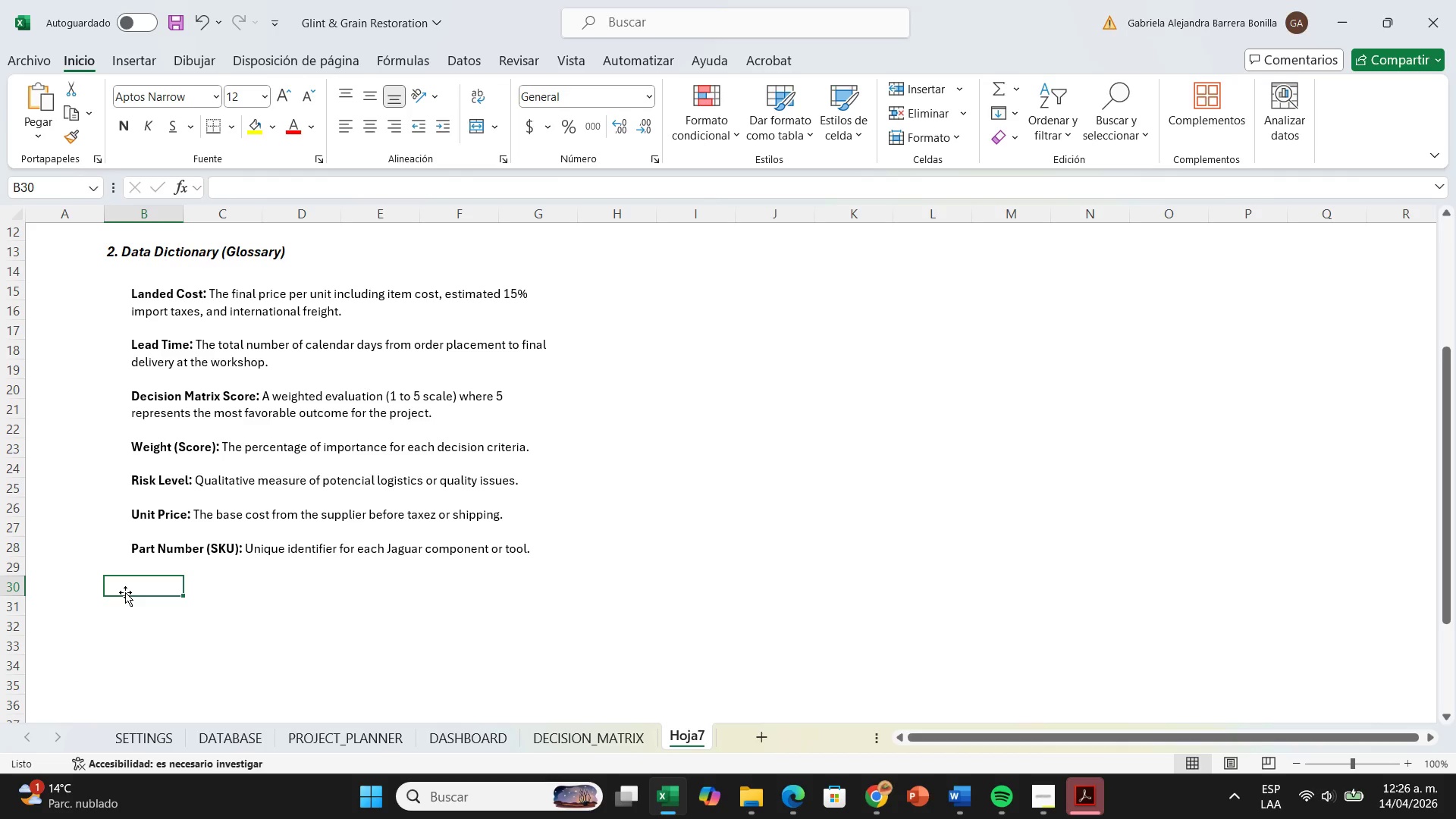 
type(#. )
key(Backspace)
key(Backspace)
key(Backspace)
type(3. User Intructions)
 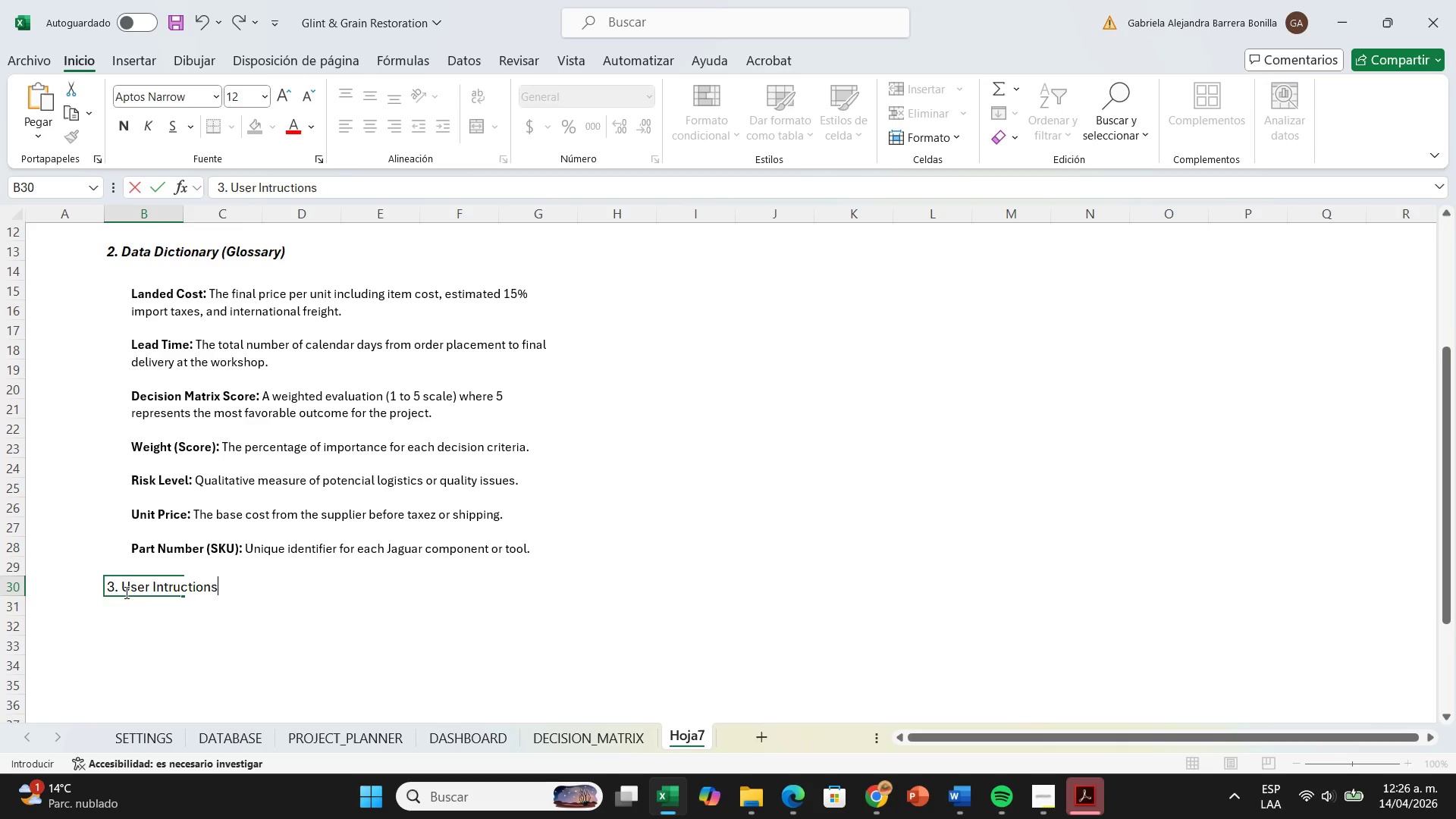 
key(Enter)
 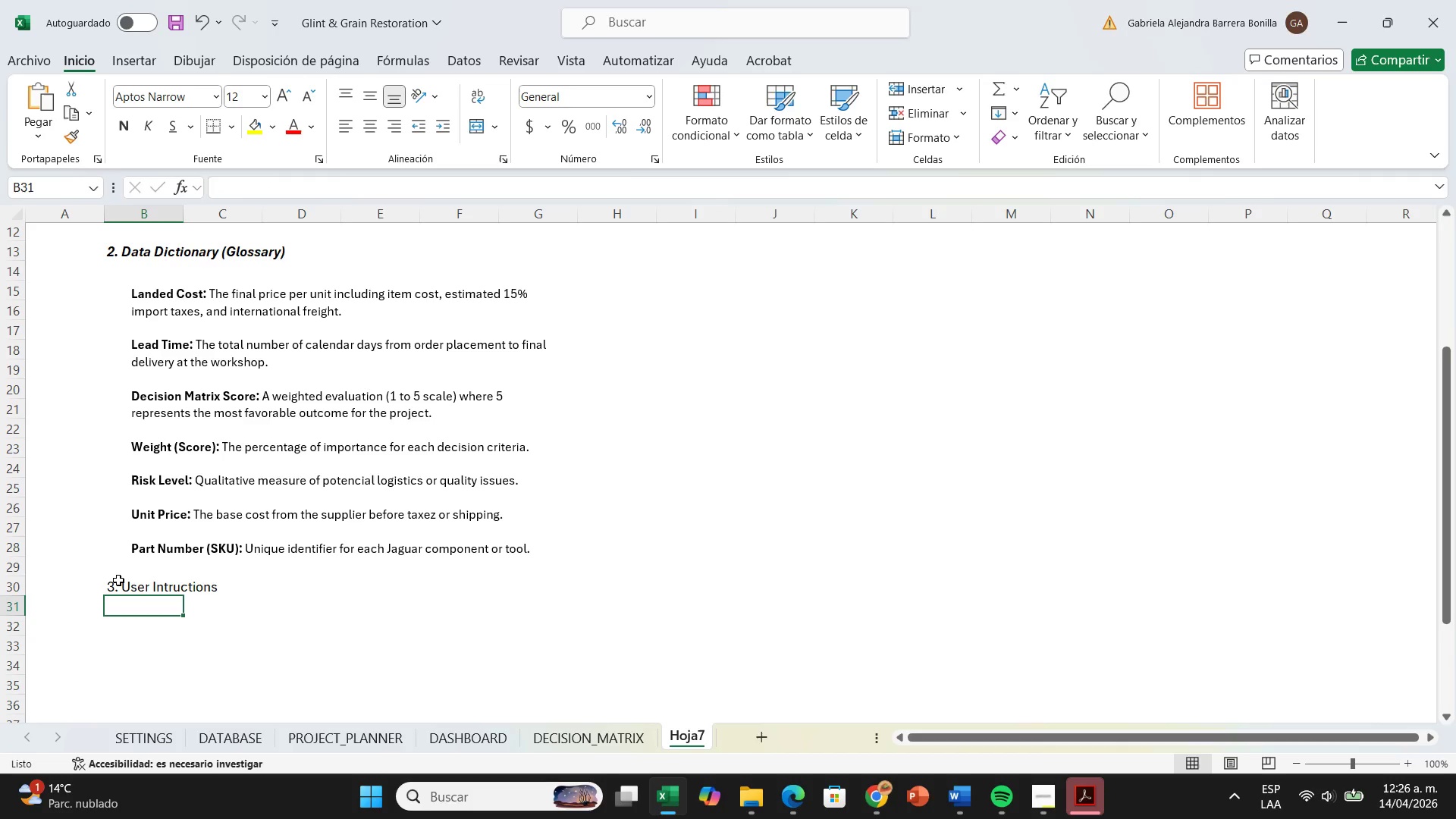 
left_click([118, 579])
 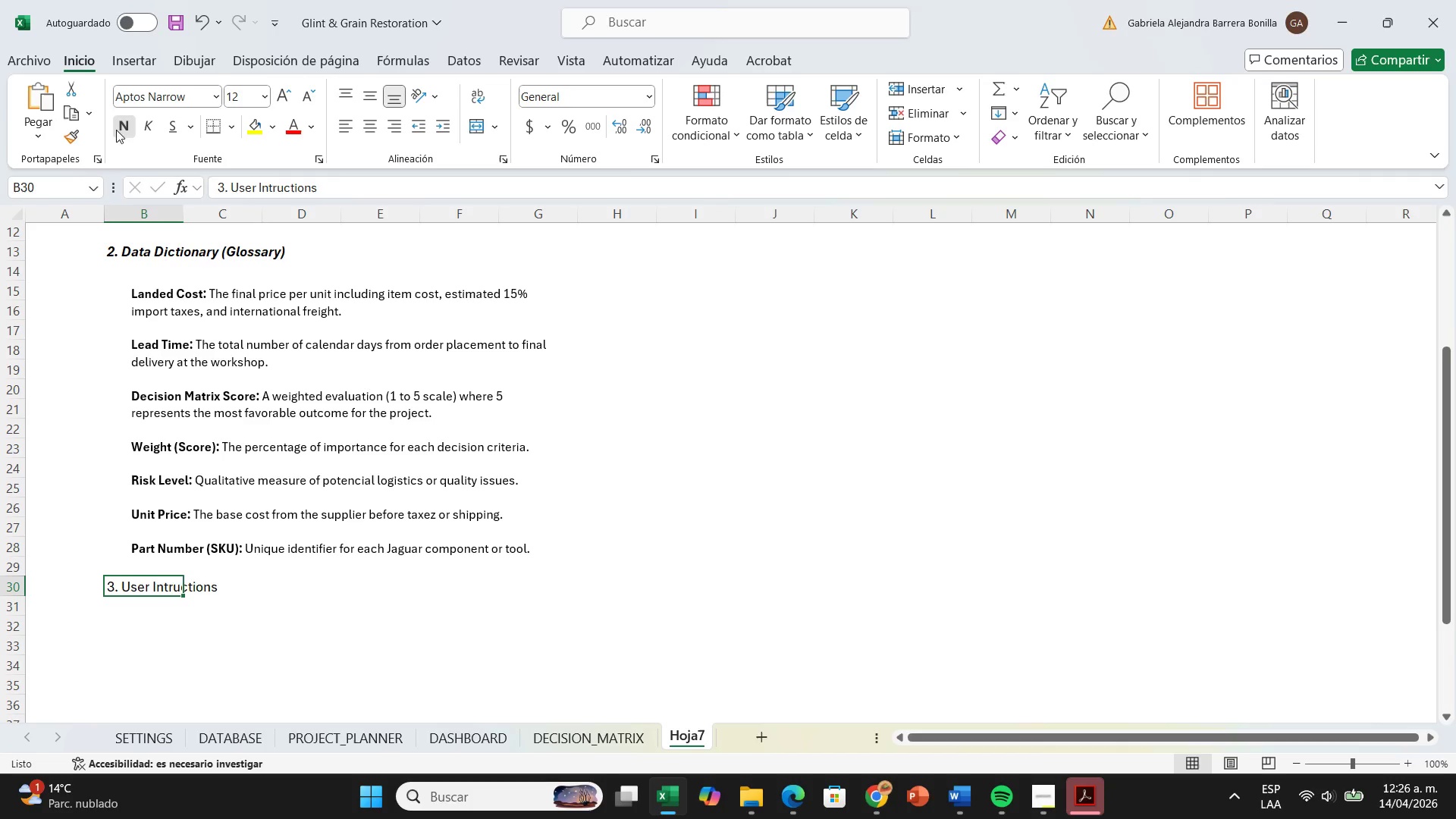 
left_click([143, 117])
 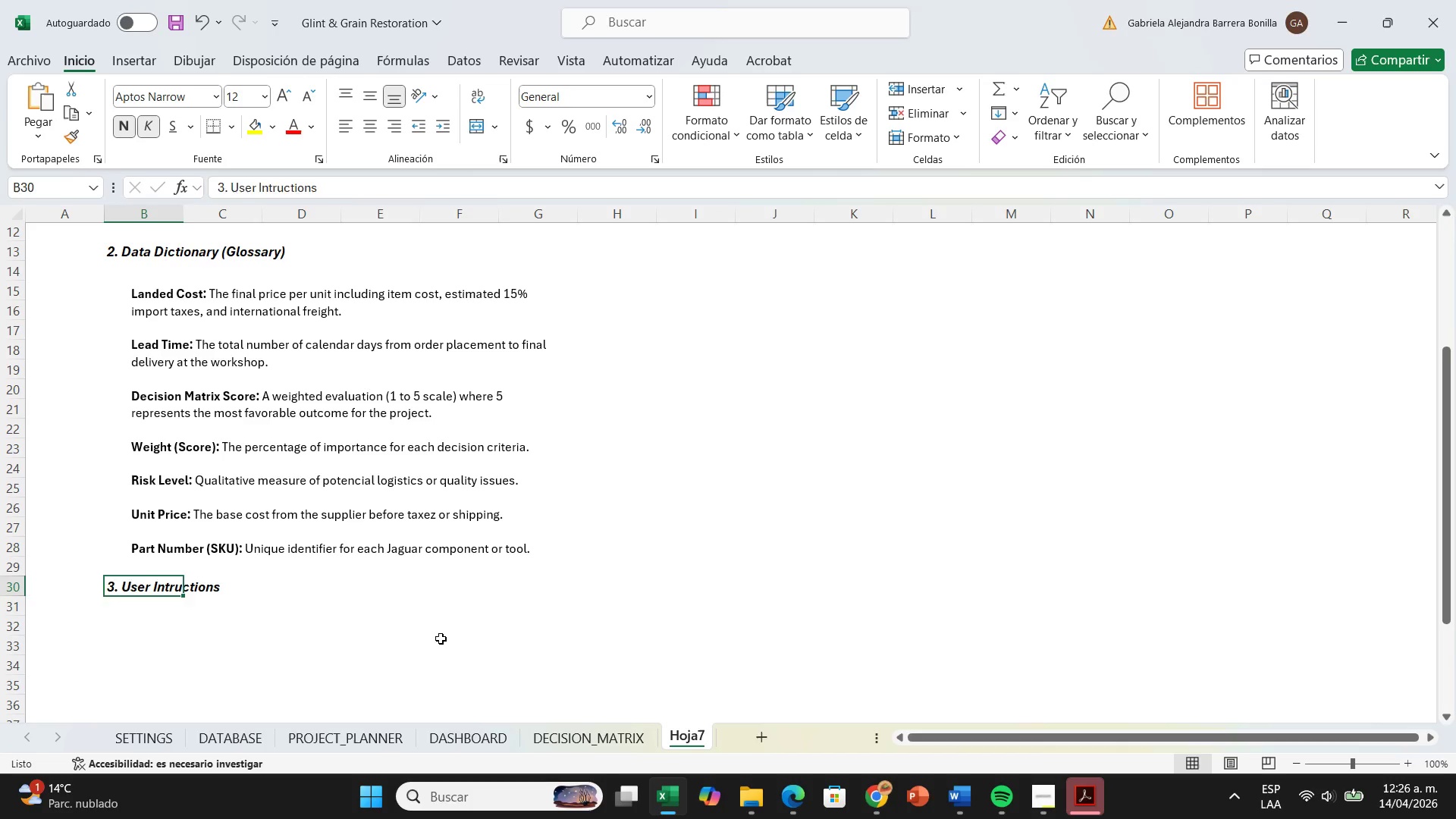 
left_click([441, 639])
 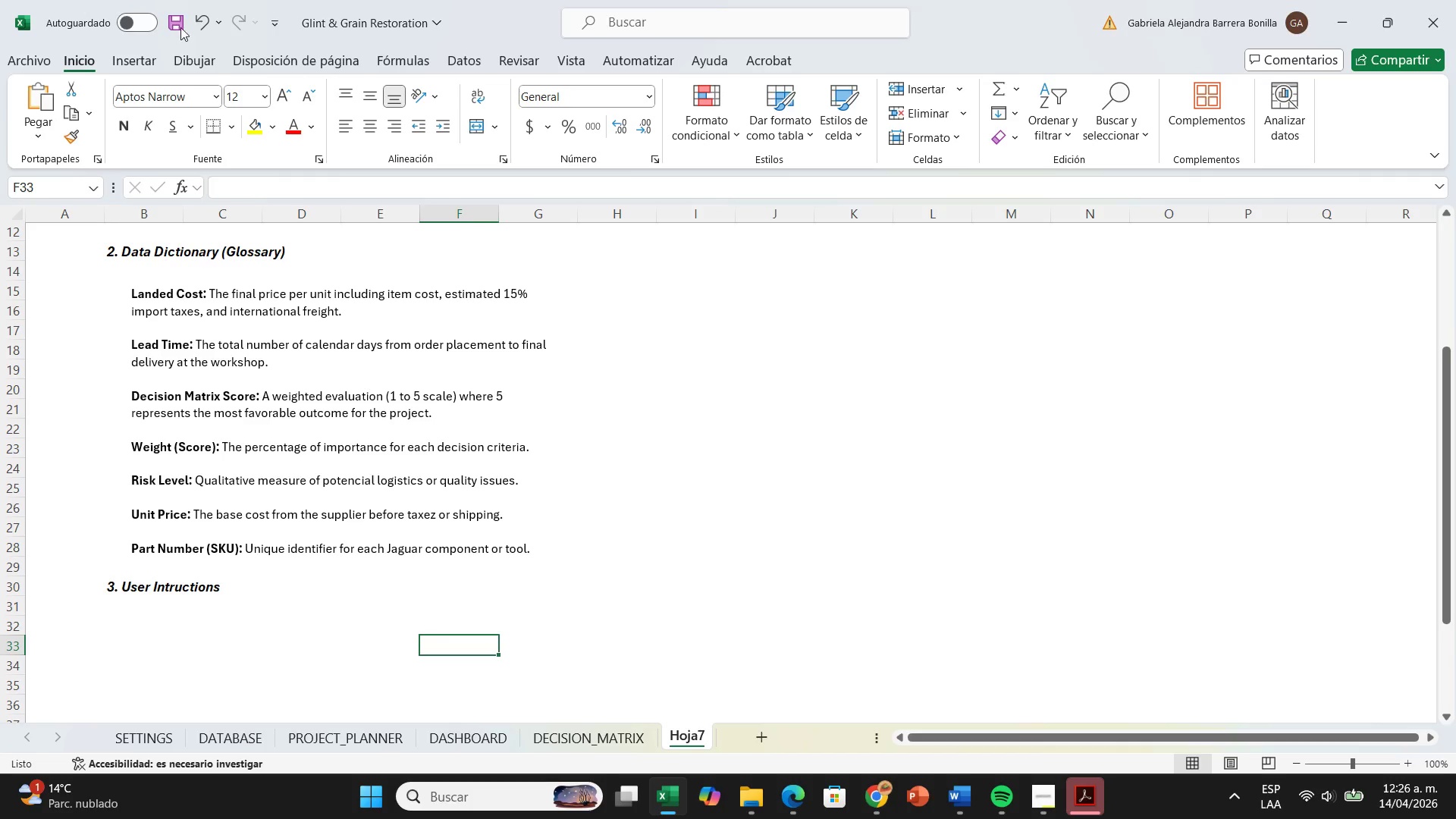 
left_click([145, 63])
 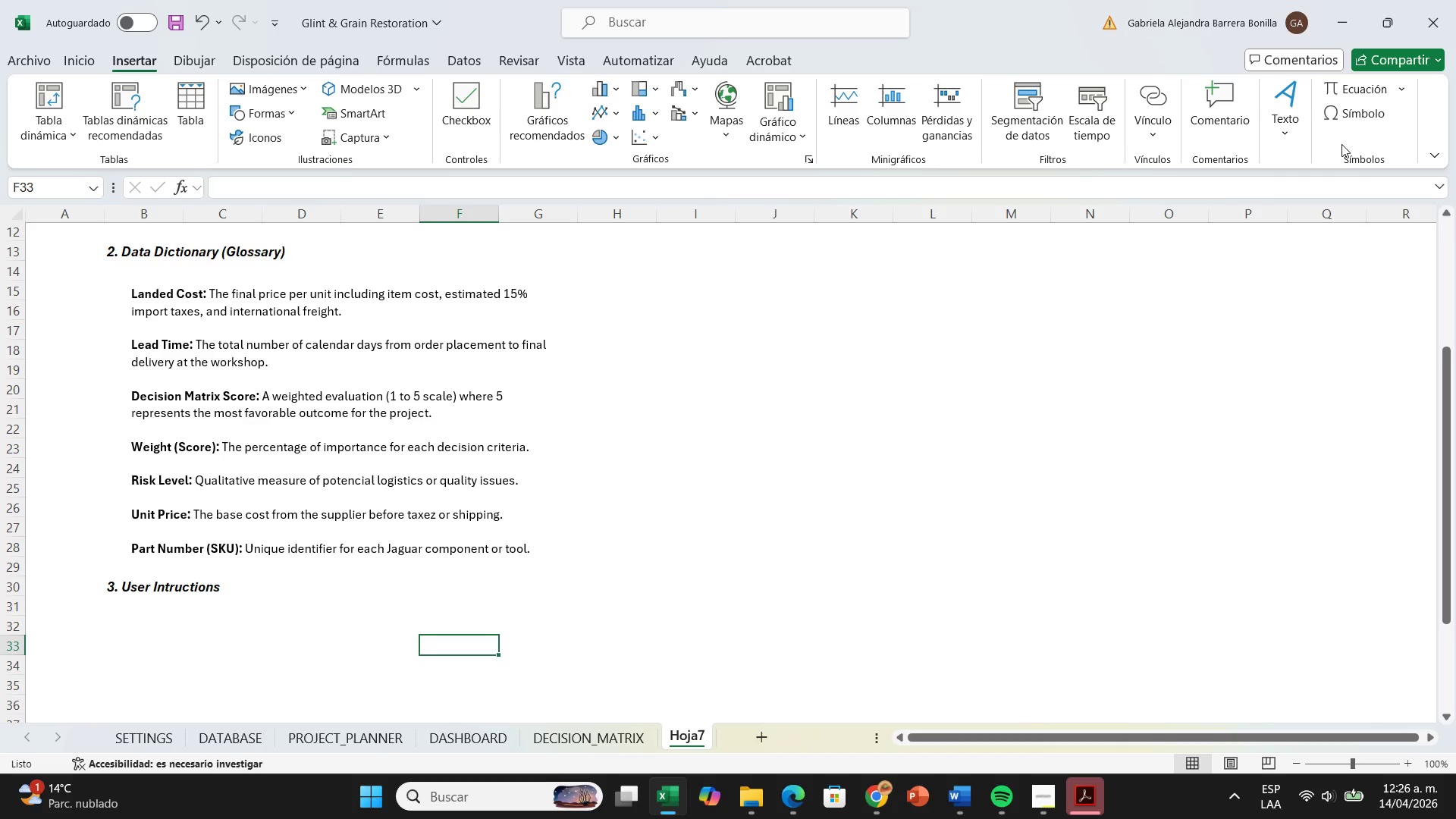 
left_click([1295, 122])
 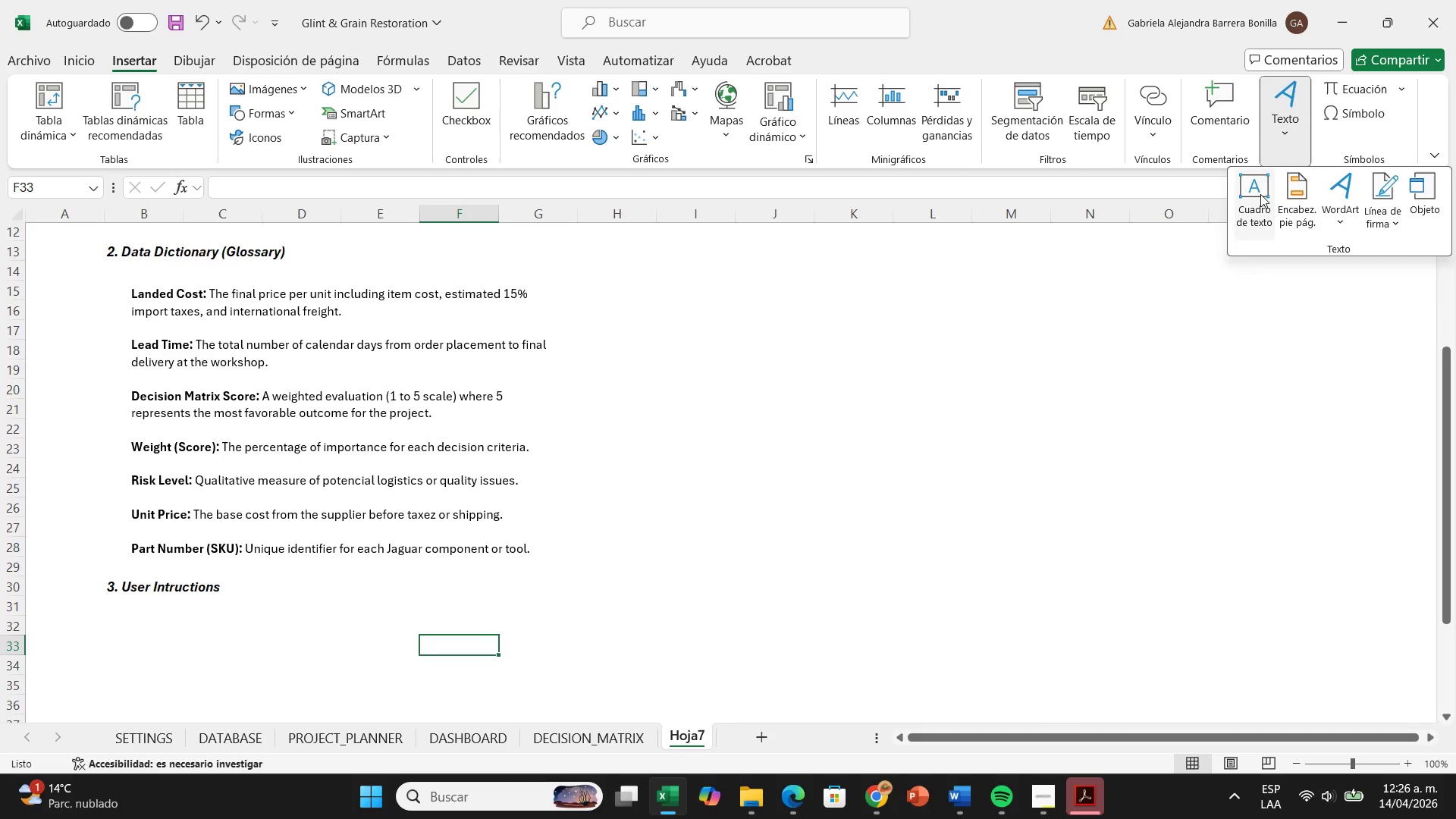 
left_click([1260, 194])
 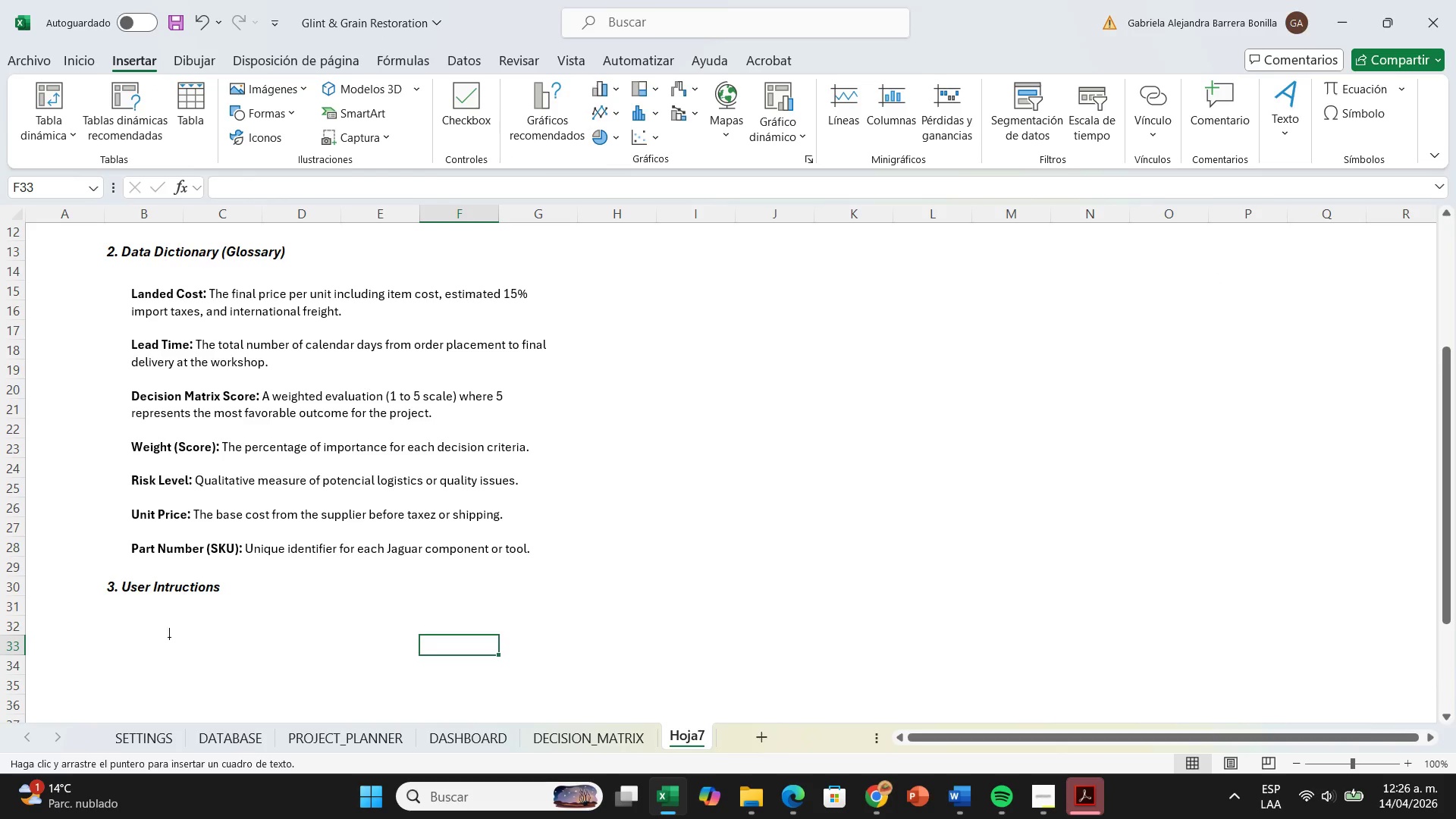 
scroll: coordinate [189, 617], scroll_direction: down, amount: 4.0
 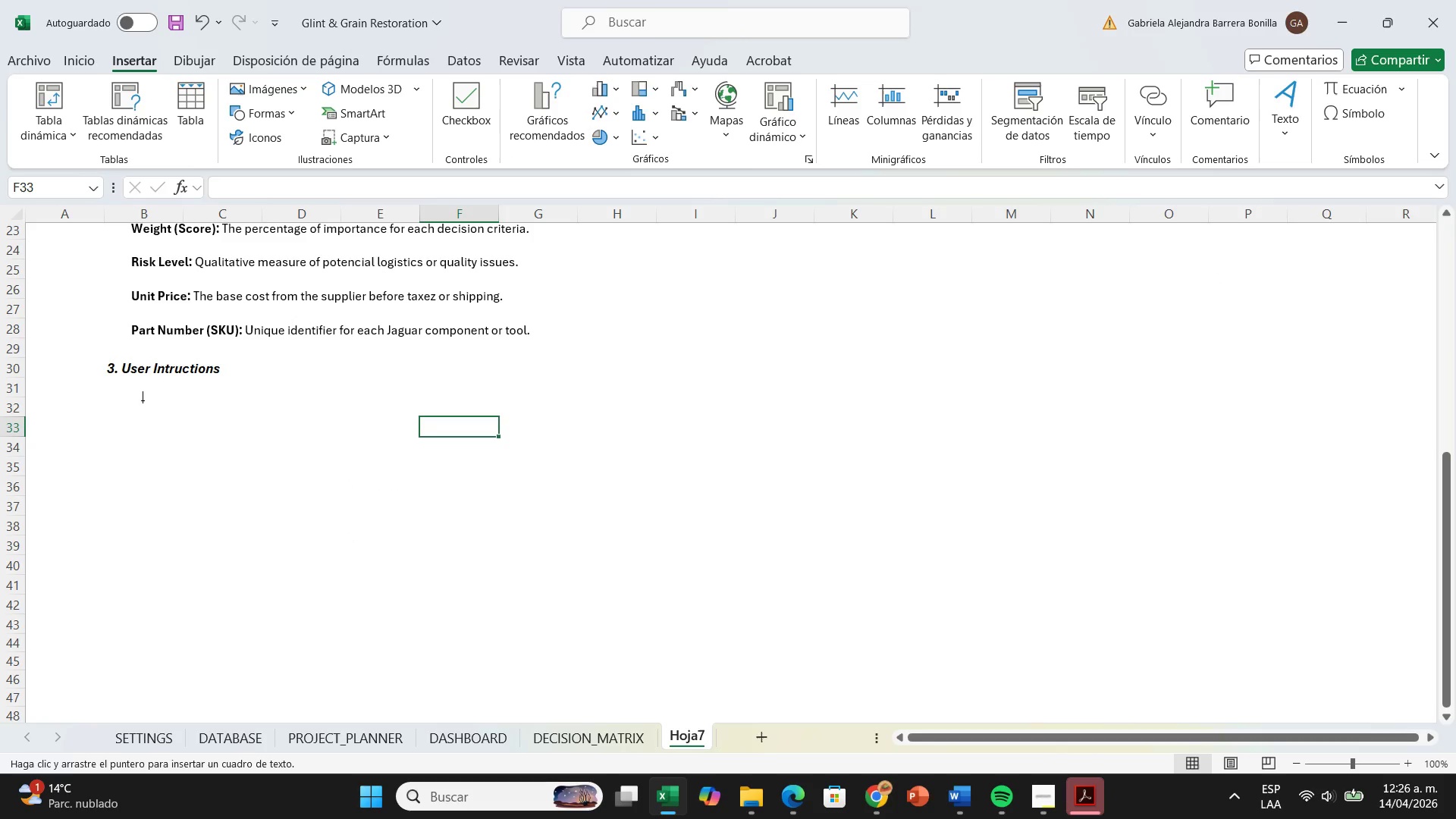 
left_click_drag(start_coordinate=[135, 394], to_coordinate=[532, 692])
 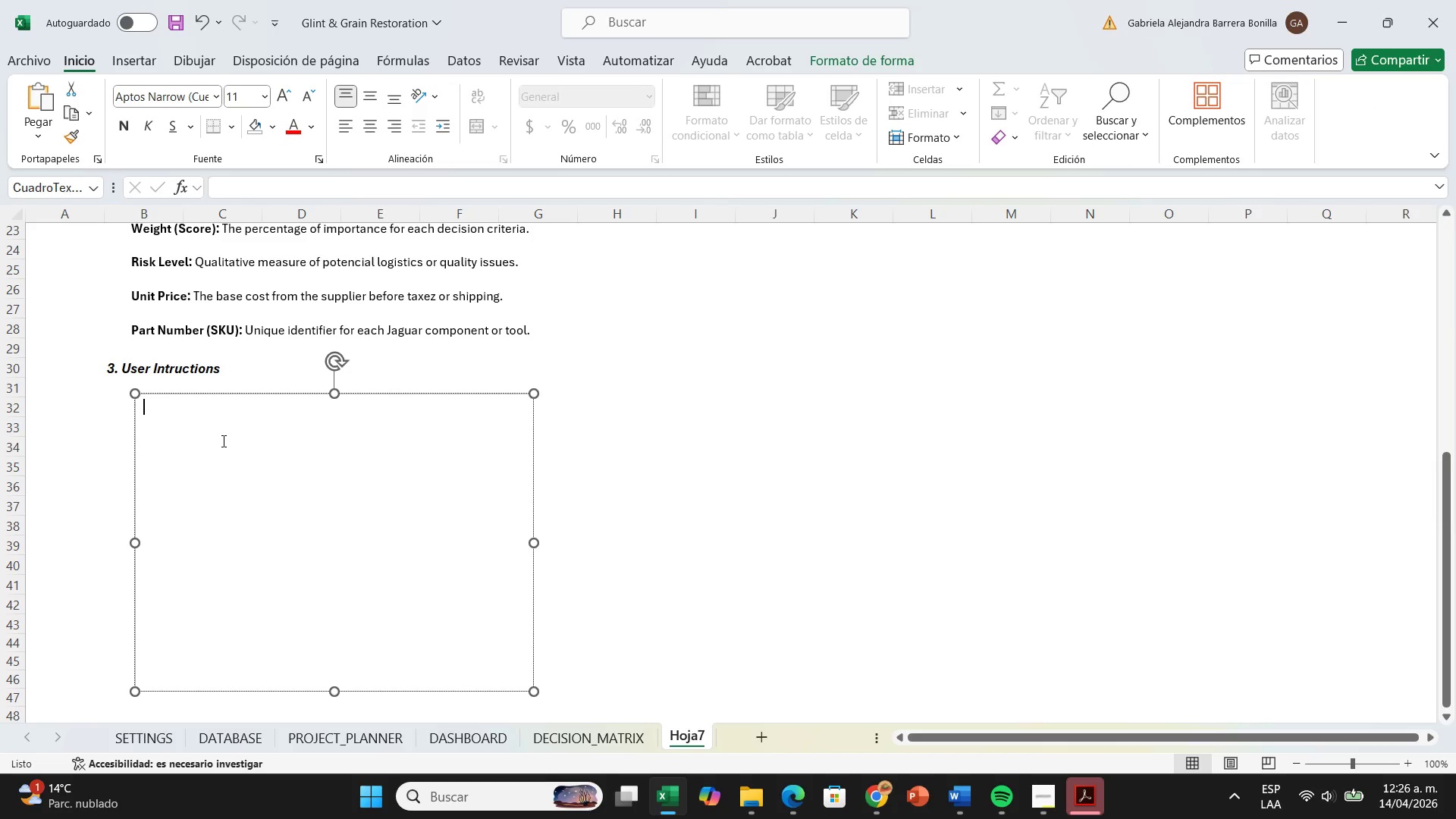 
type(Updating Pro)
key(Backspace)
type(ices<)
key(Backspace)
type(> Change unit v)
key(Backspace)
type(cost in the DATABASE)
 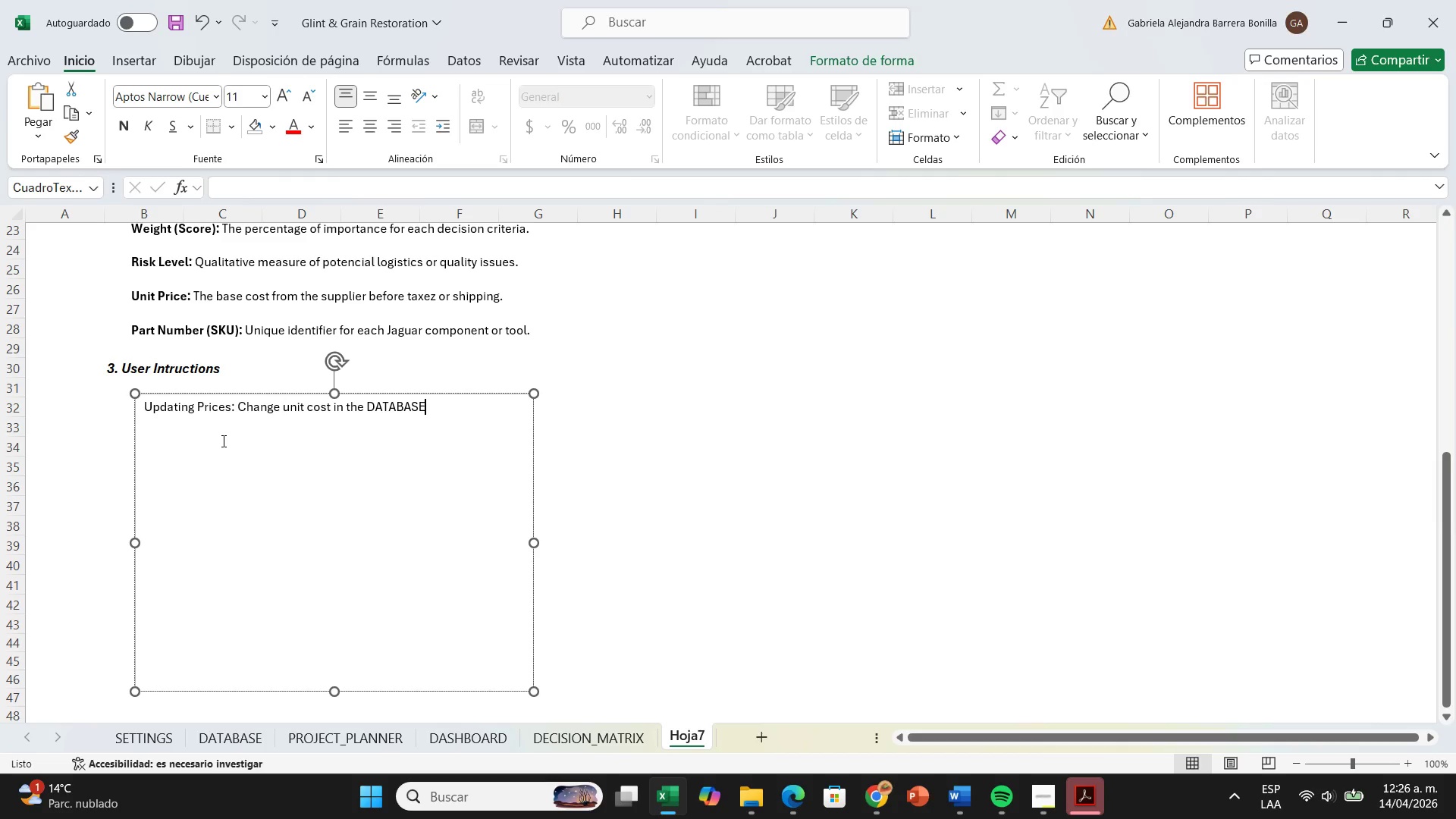 
type( sheet< the rest of the file will update automatically.)
 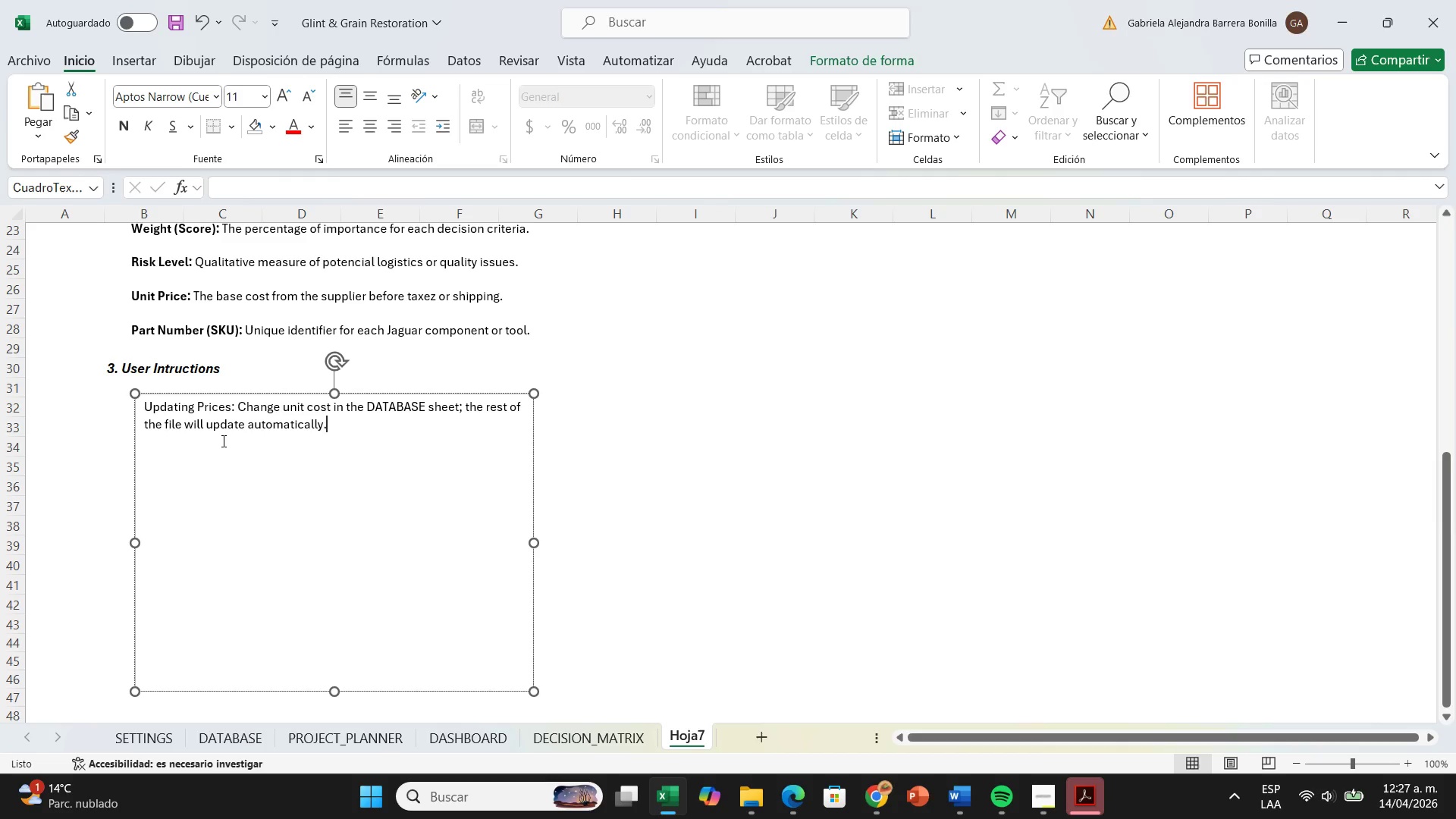 
key(Enter)
 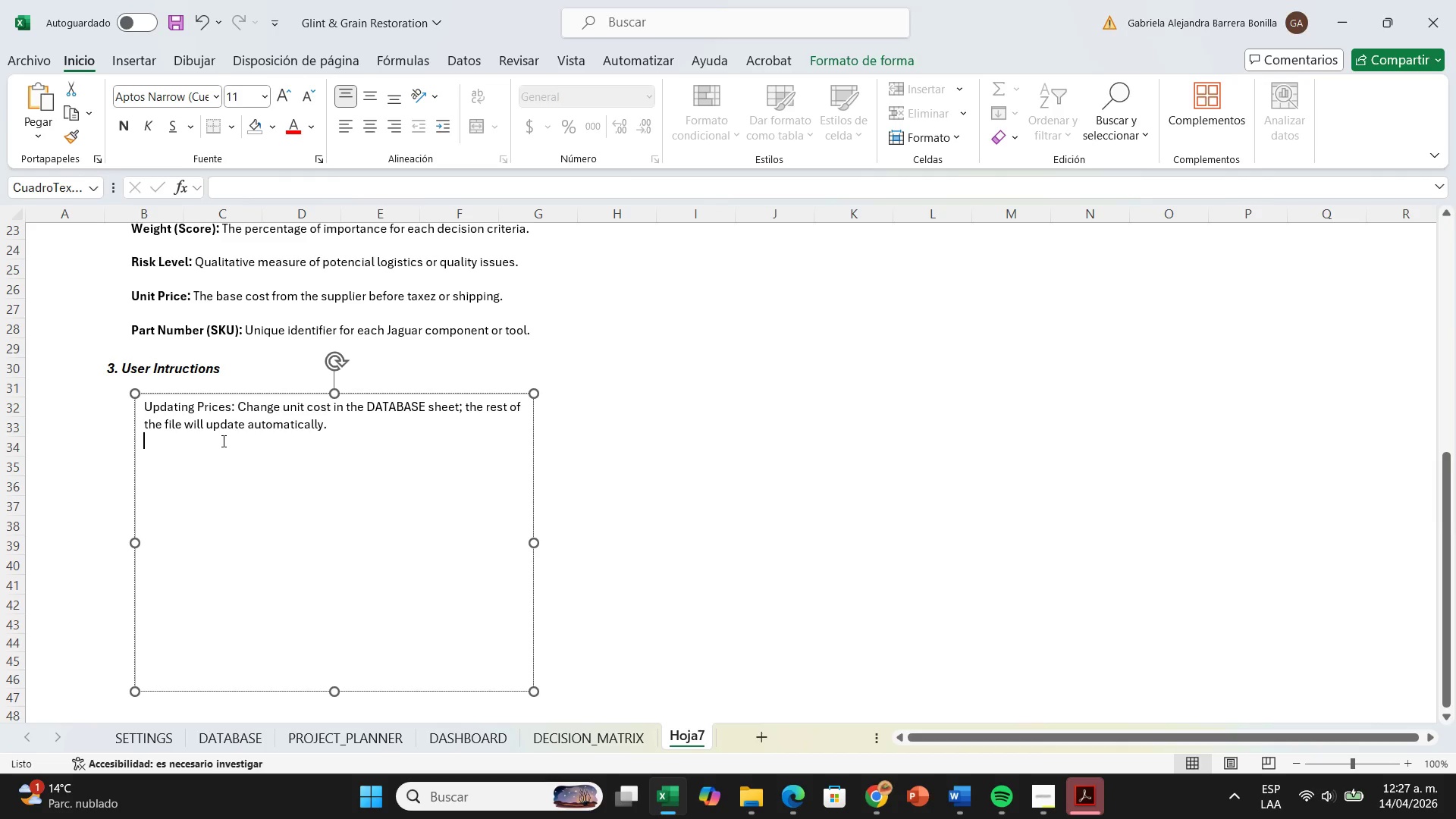 
key(Enter)
 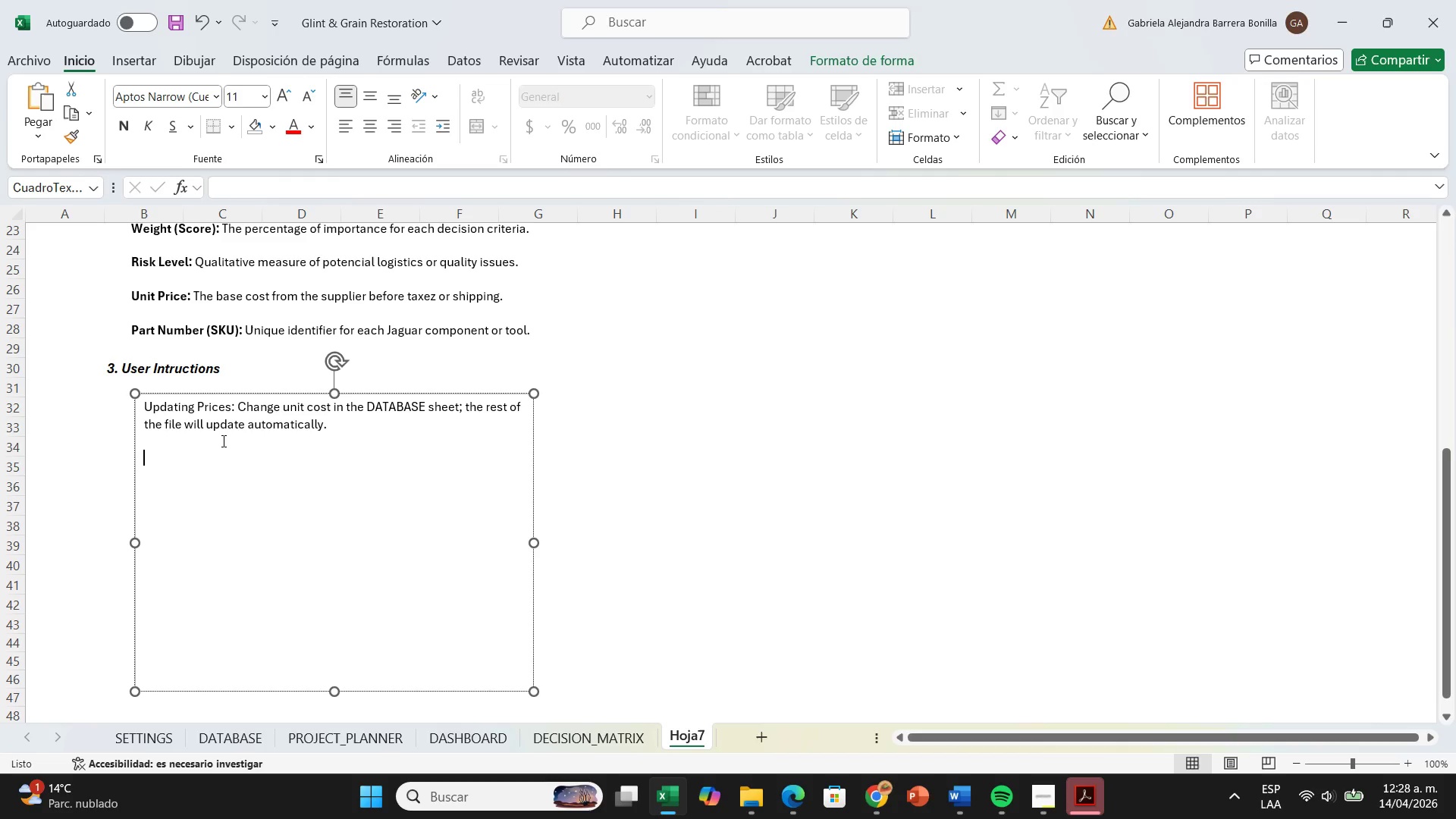 
wait(83.81)
 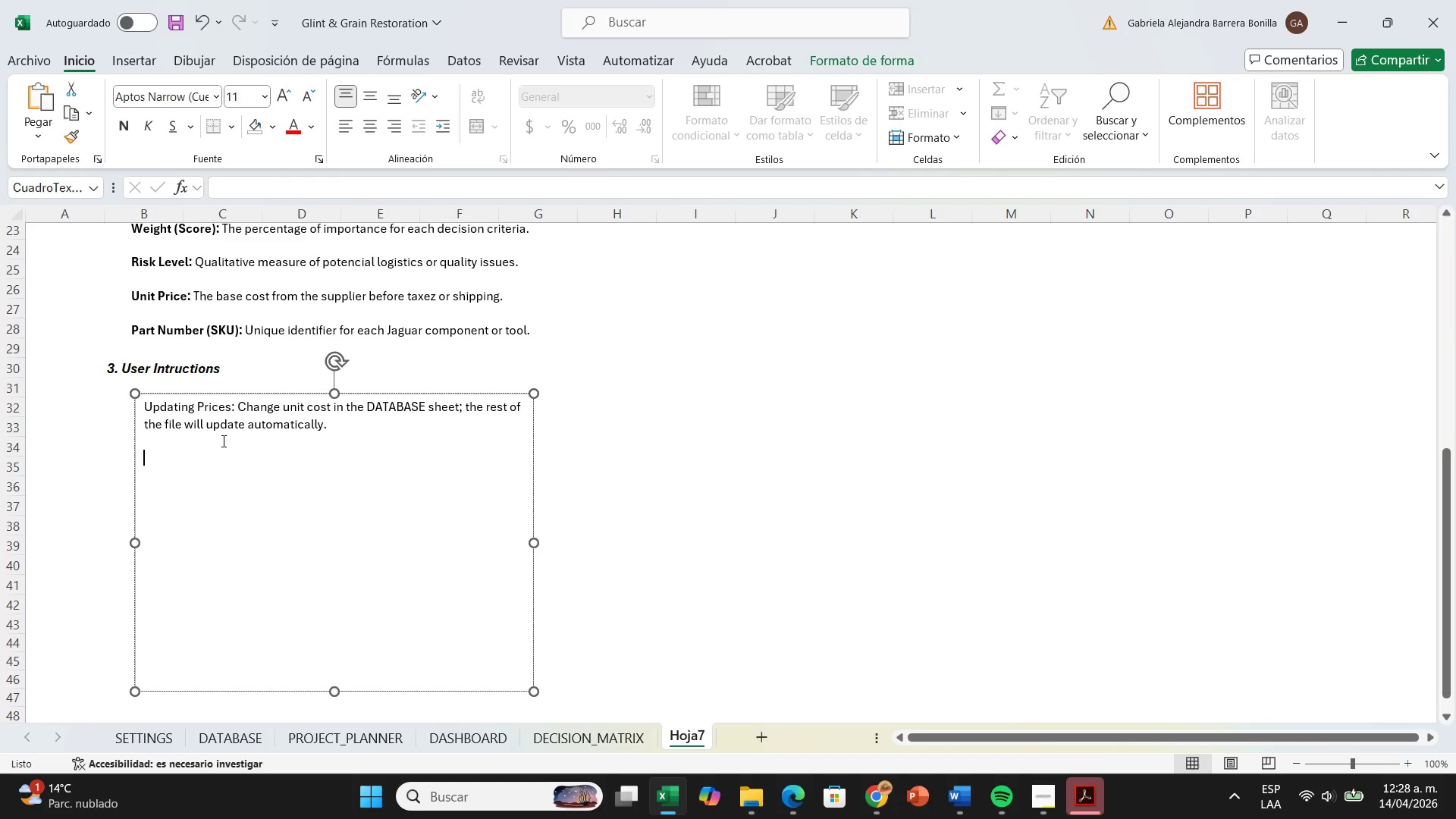 
type(Database Management> Update i)
key(Backspace)
type(unit prov)
key(Backspace)
key(Backspace)
type(ices, tac)
key(Backspace)
type(v)
key(Backspace)
type(xes, and shipping estimates in rhe )
key(Backspace)
key(Backspace)
key(Backspace)
key(Backspace)
type(the DATABASR)
key(Backspace)
type(E sheet.)
 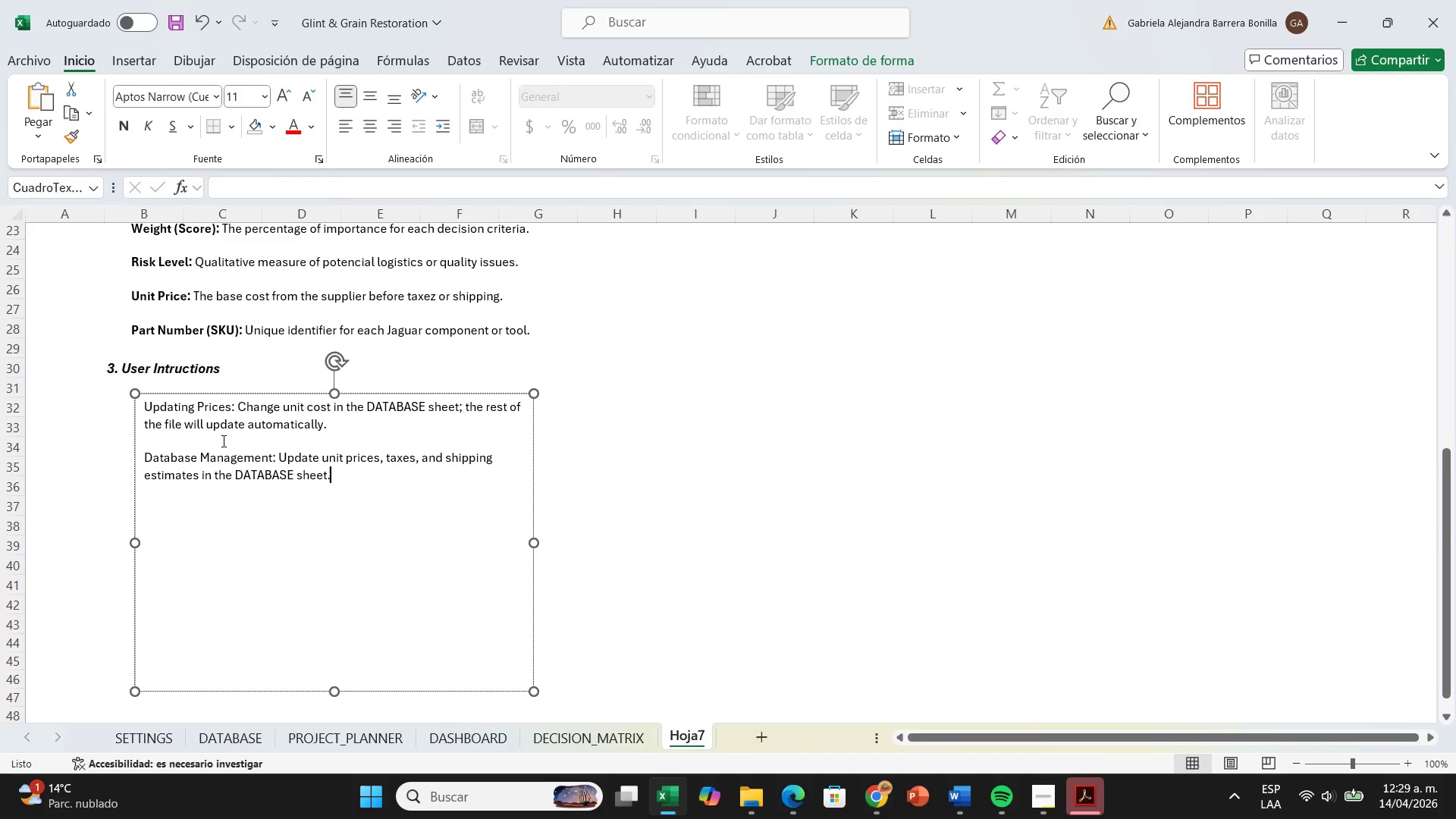 
wait(5.42)
 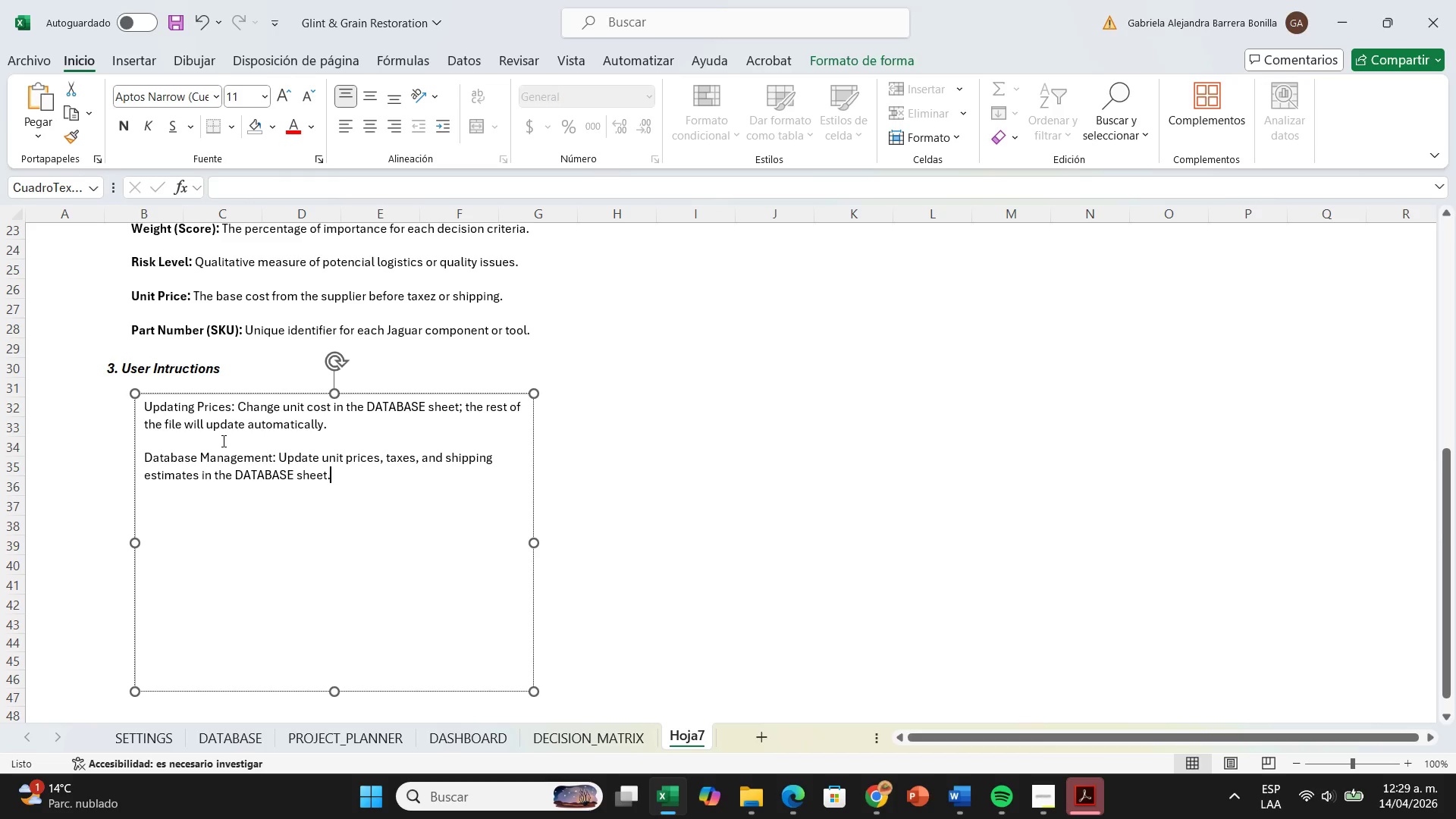 
key(Shift+ShiftRight)
 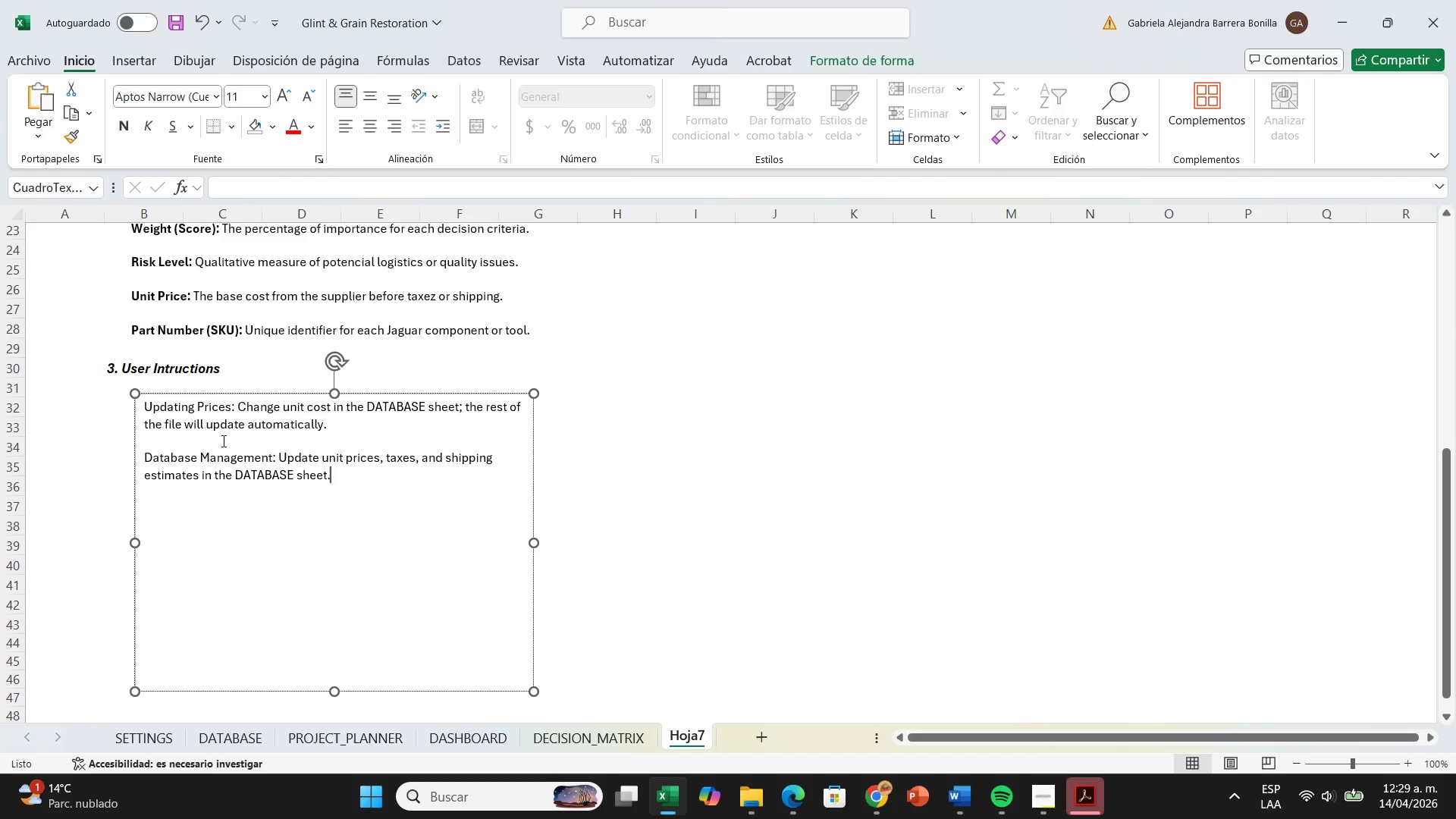 
key(Enter)
 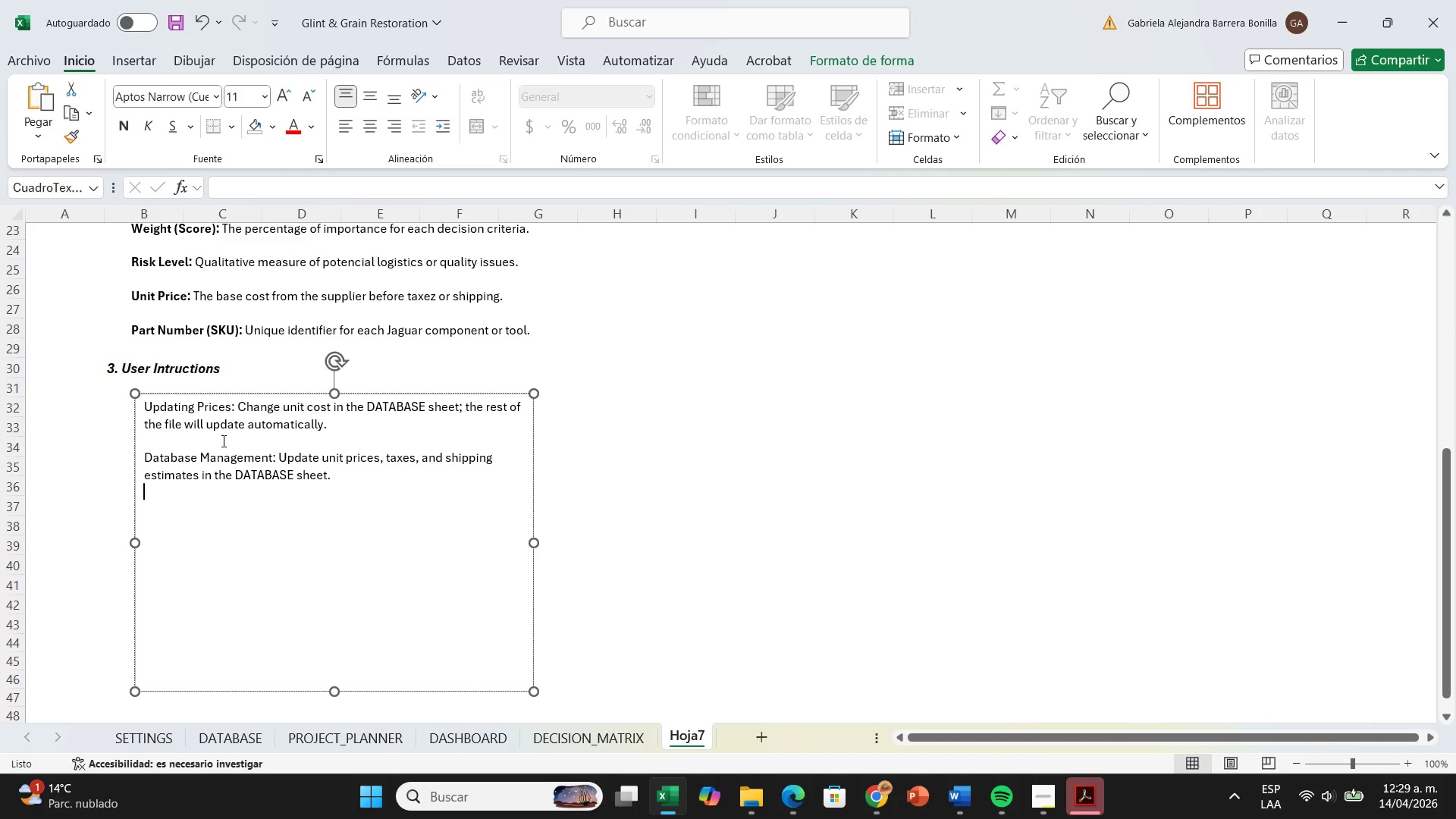 
key(Enter)
 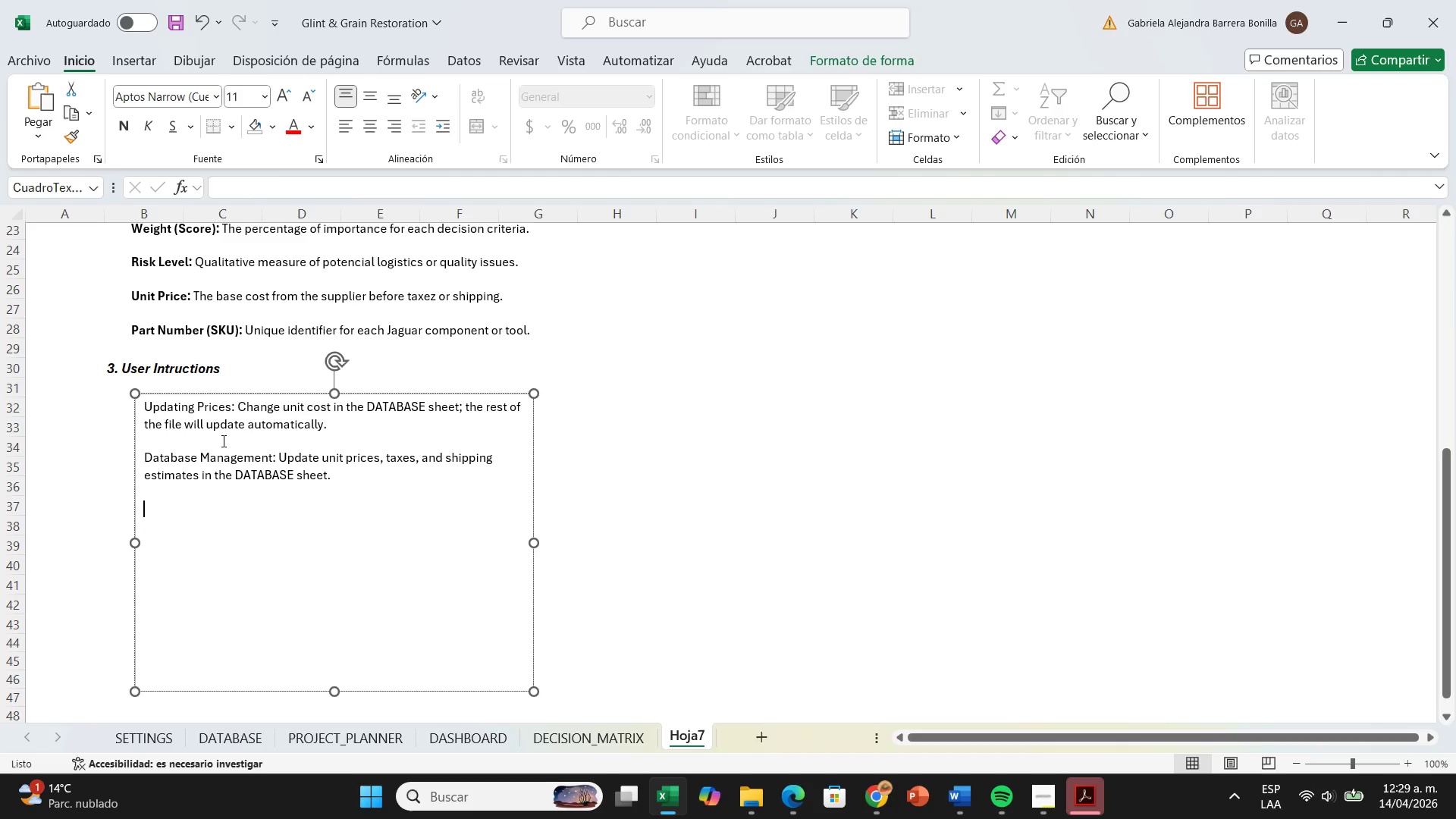 
type(Project Planing)
key(Backspace)
key(Backspace)
key(Backspace)
type(ning> Define the required)
 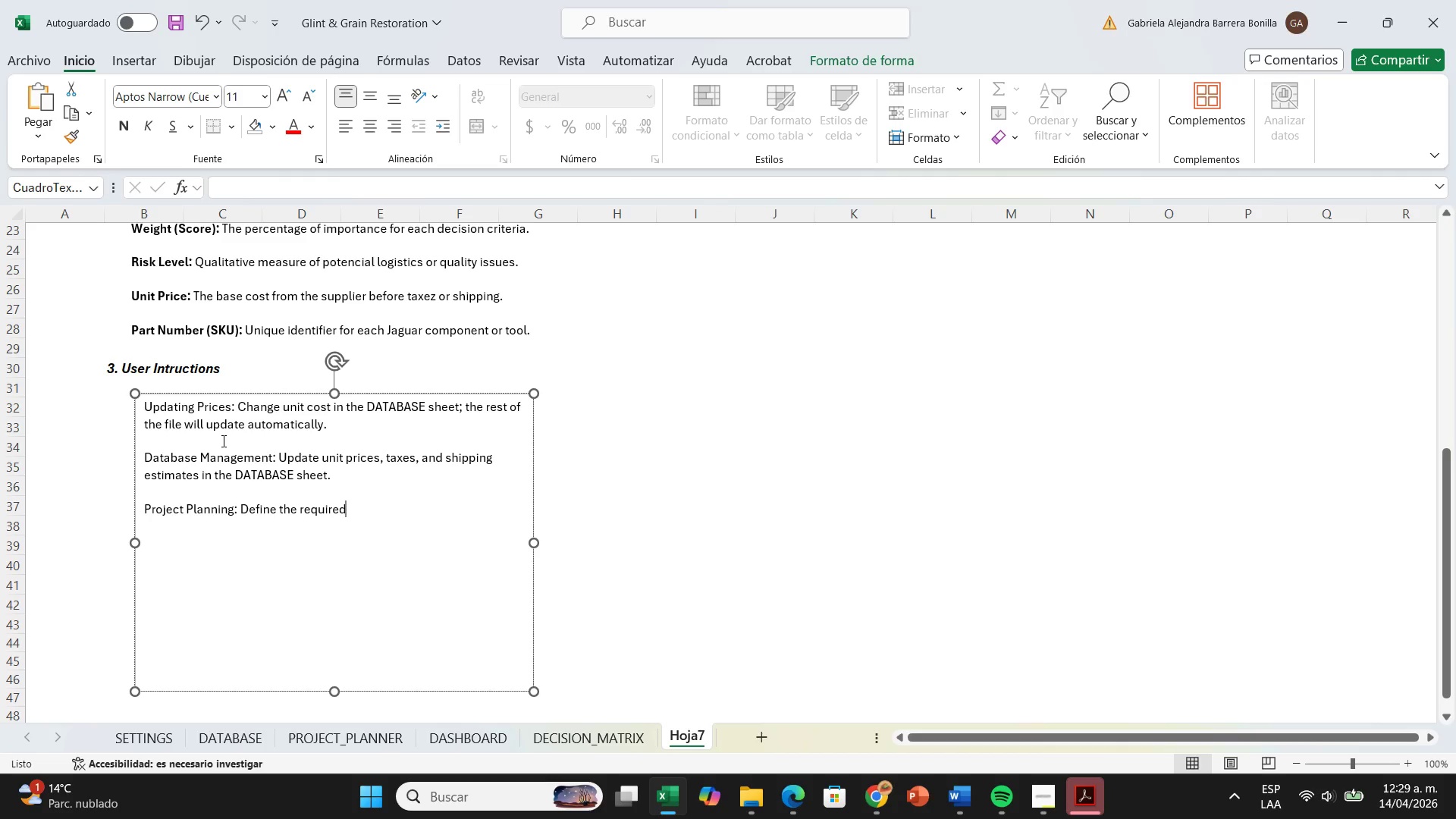 
type( quantities for each material in the PROJECT )
key(Backspace)
type(_PLANNER sheet.)
 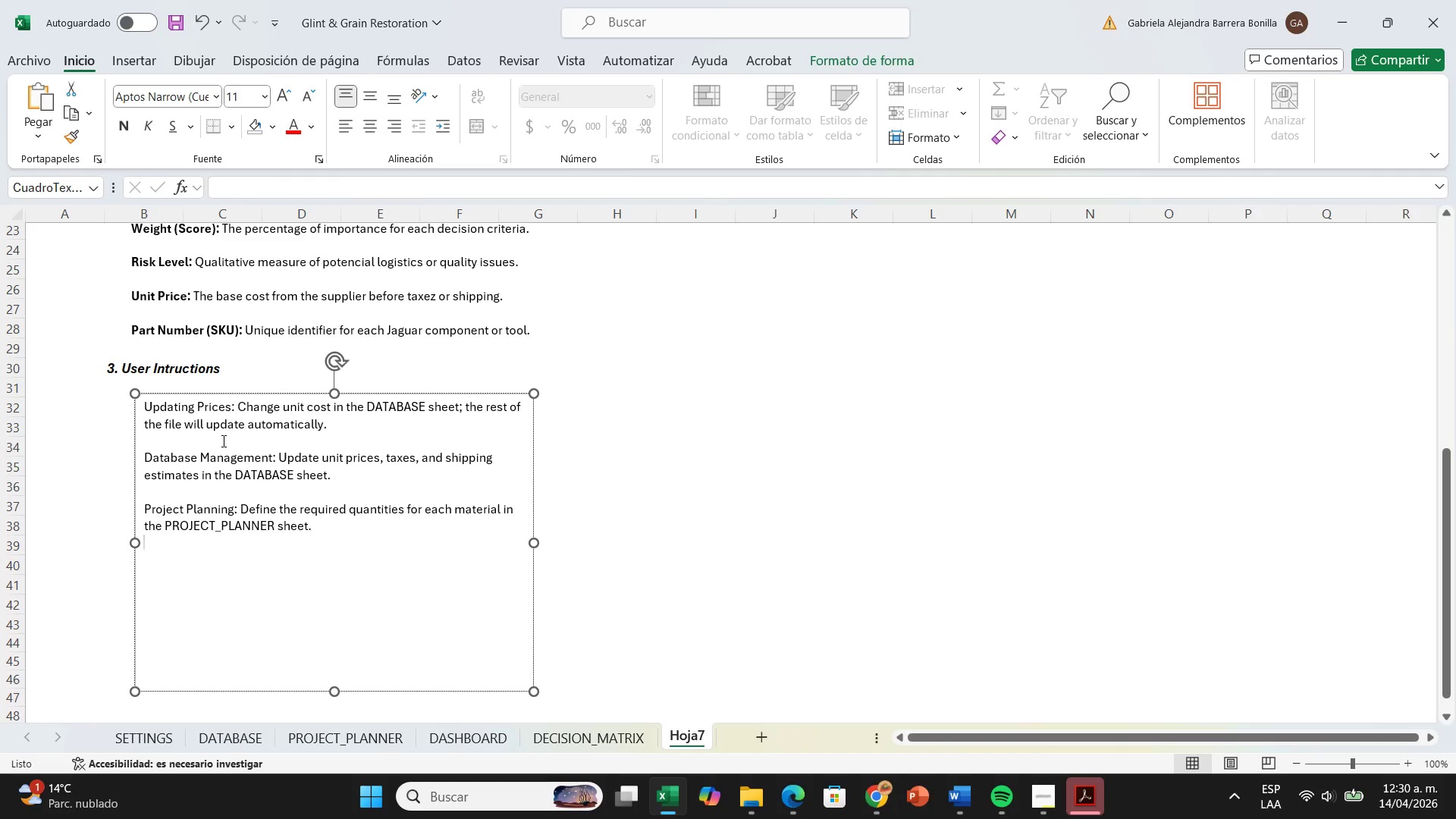 
 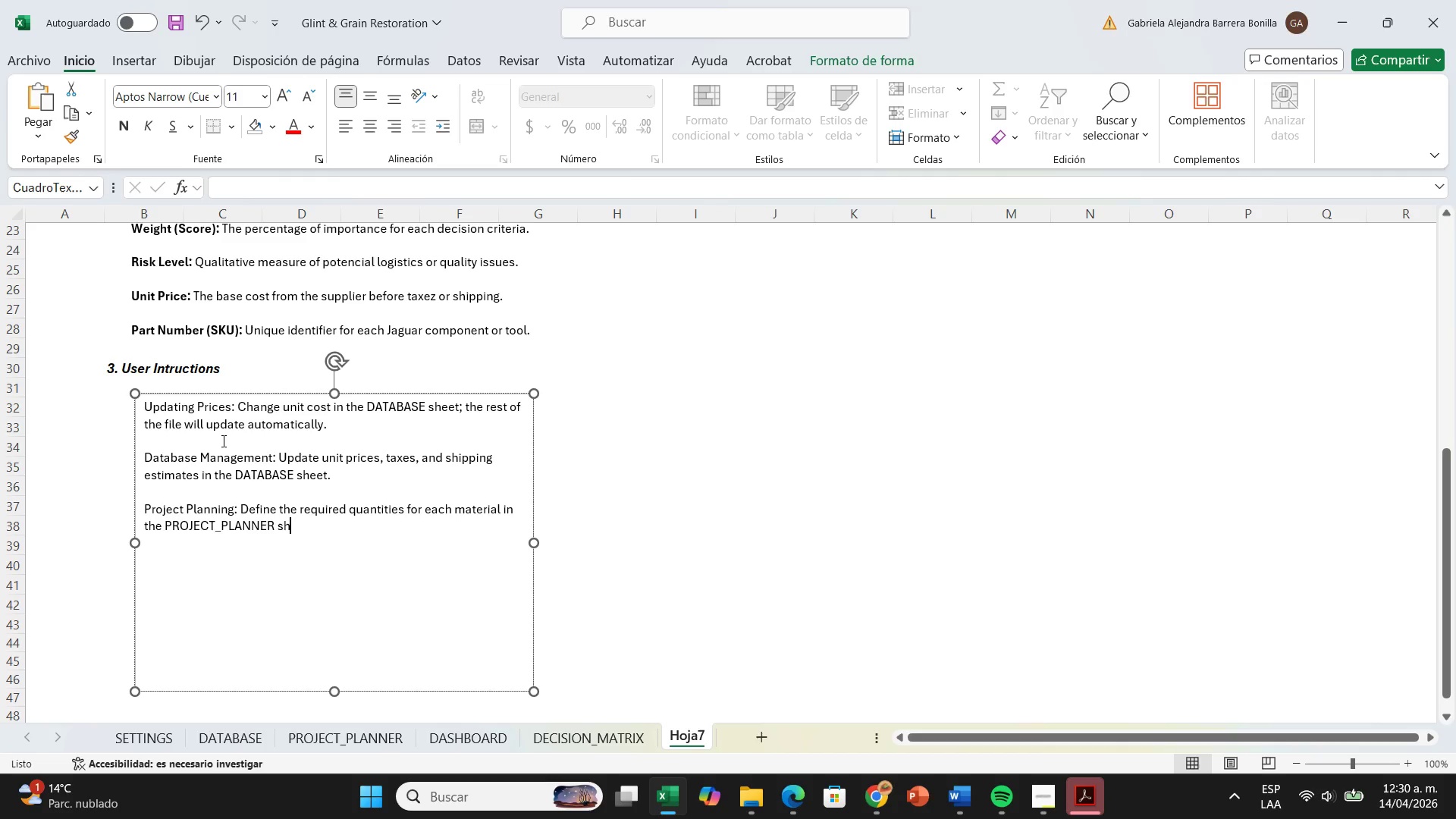 
key(Enter)
 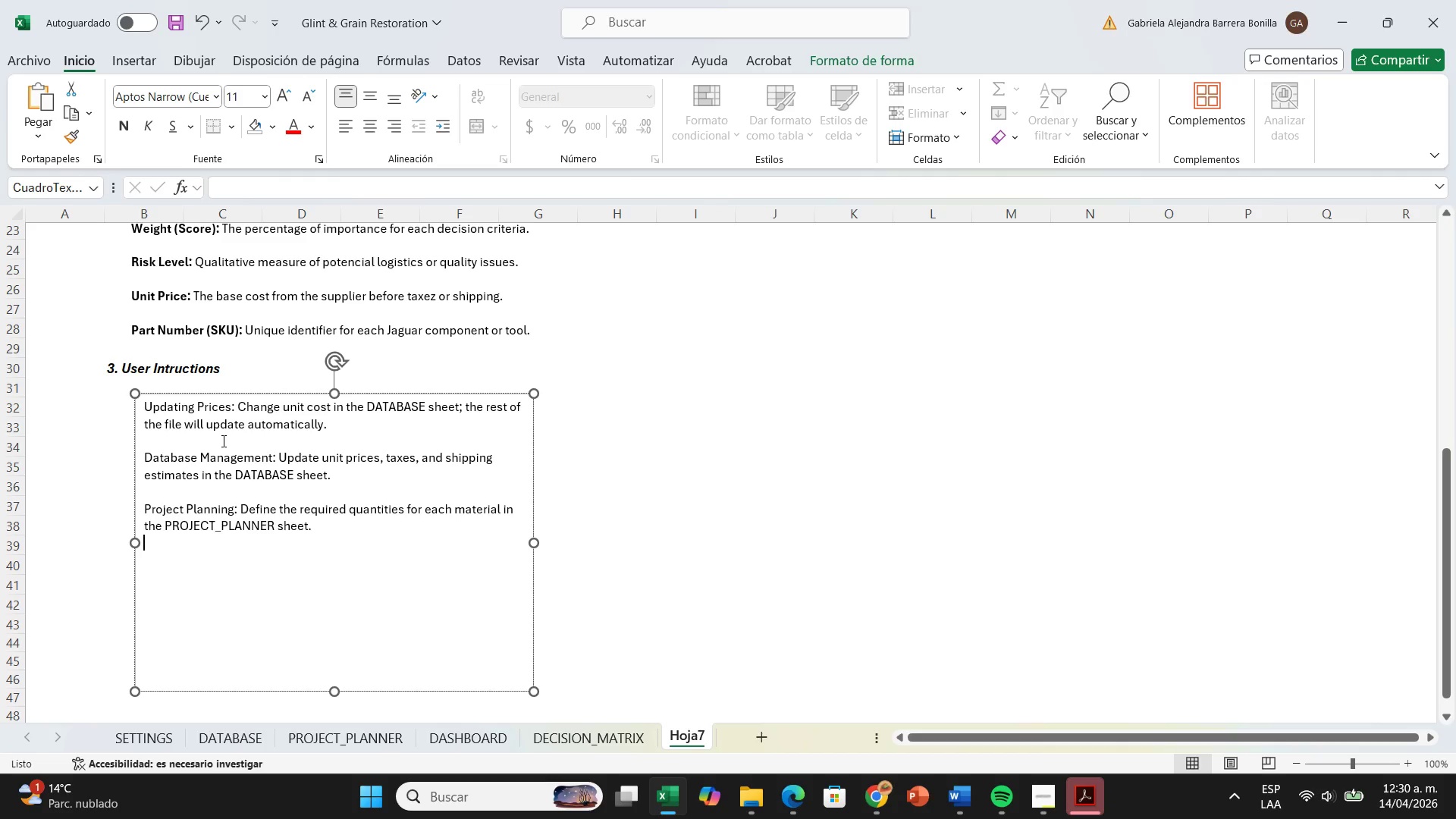 
key(Enter)
 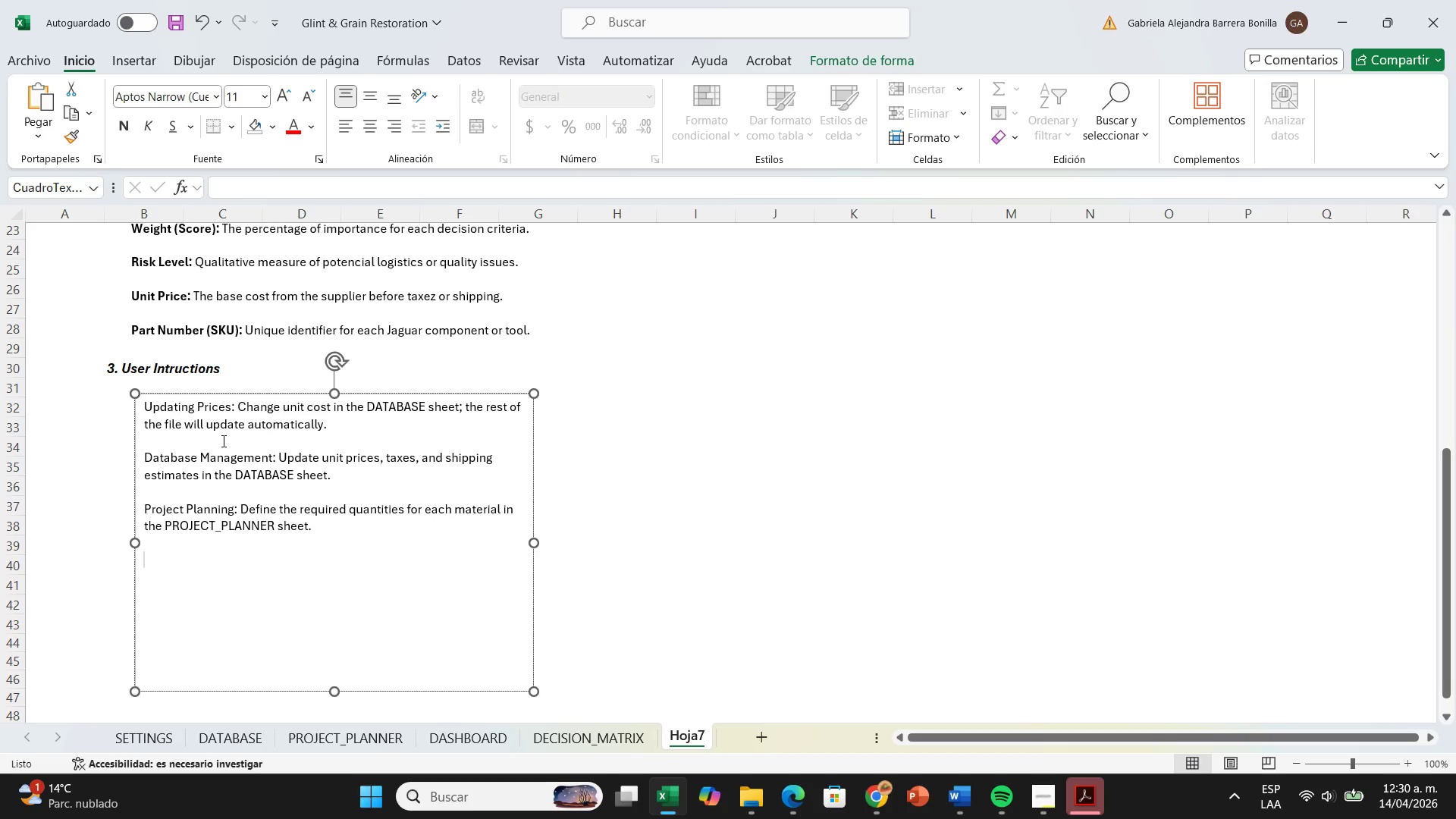 
type(Note> The co)
key(Backspace)
type(urrenr )
key(Backspace)
key(Backspace)
type(t proyect )
key(Backspace)
key(Backspace)
key(Backspace)
key(Backspace)
key(Backspace)
type(ject shows an example of 10 units per in)
key(Backspace)
type(tem, bt)
key(Backspace)
type(ut this can be ajsutes)
key(Backspace)
key(Backspace)
key(Backspace)
key(Backspace)
key(Backspace)
type(usted according to your specific restoration neess)
key(Backspace)
key(Backspace)
type(ds. All totals and cg)
key(Backspace)
type(harts)
 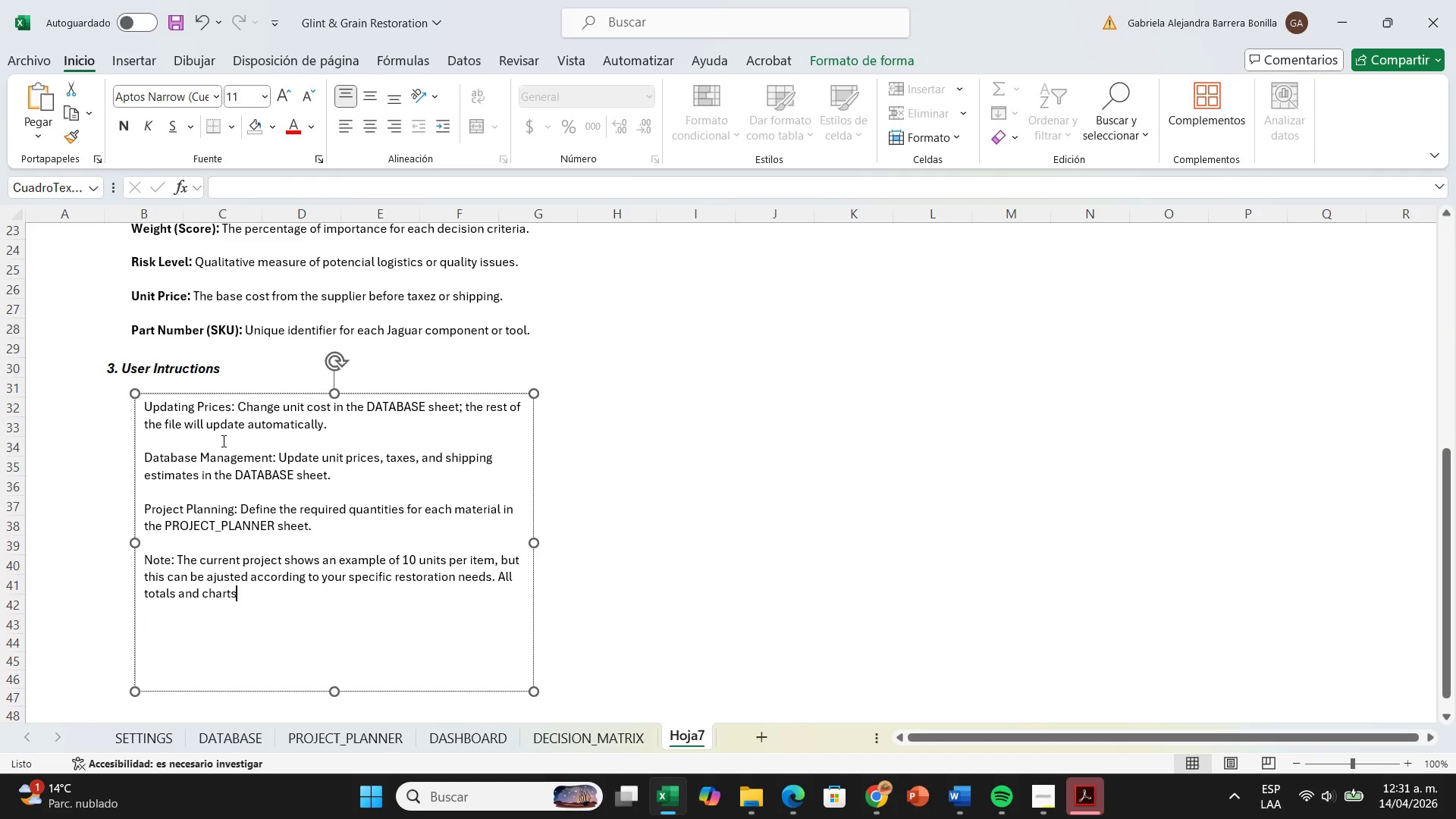 
wait(7.02)
 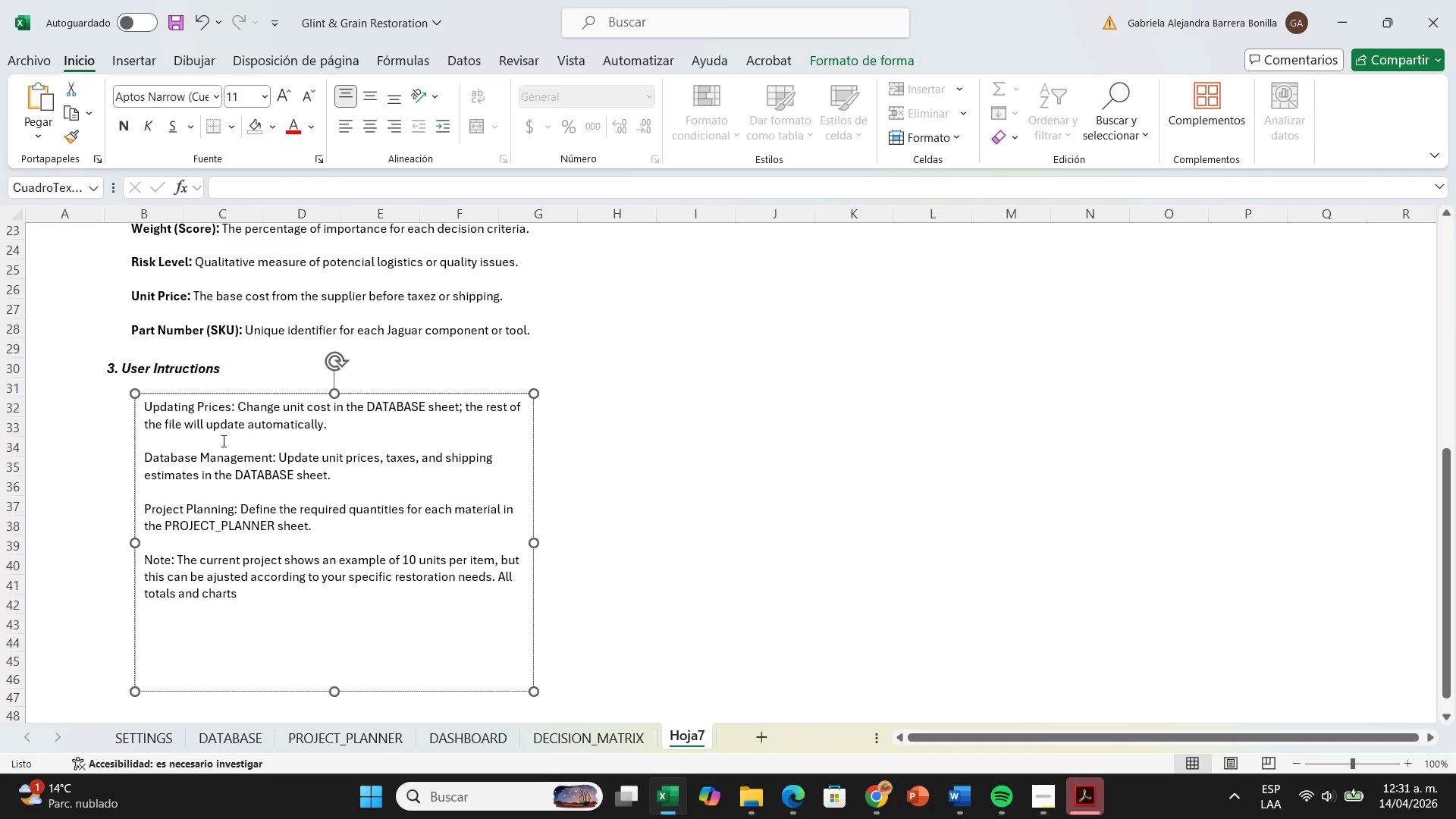 
type( will updating automatically)
 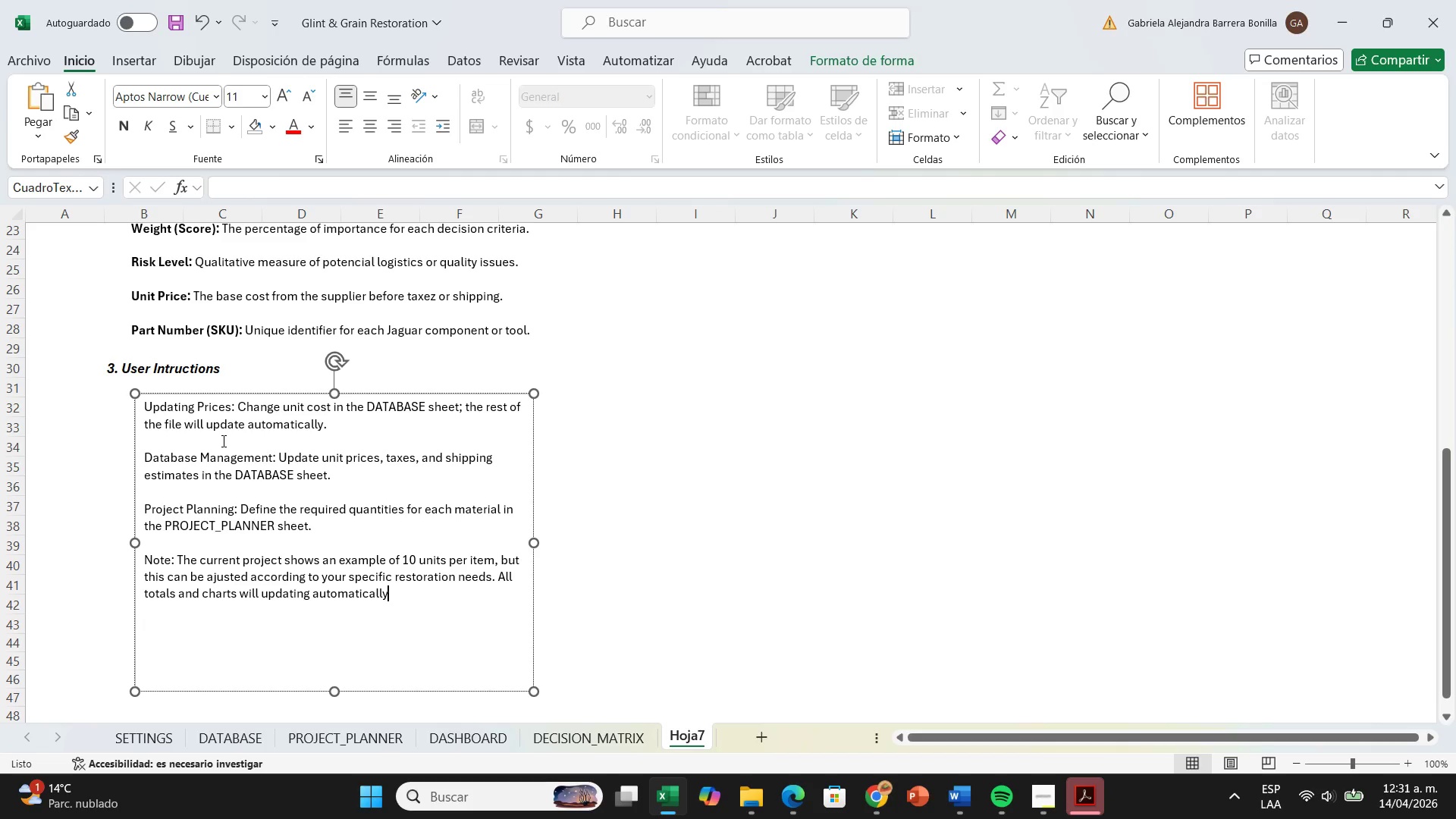 
wait(12.72)
 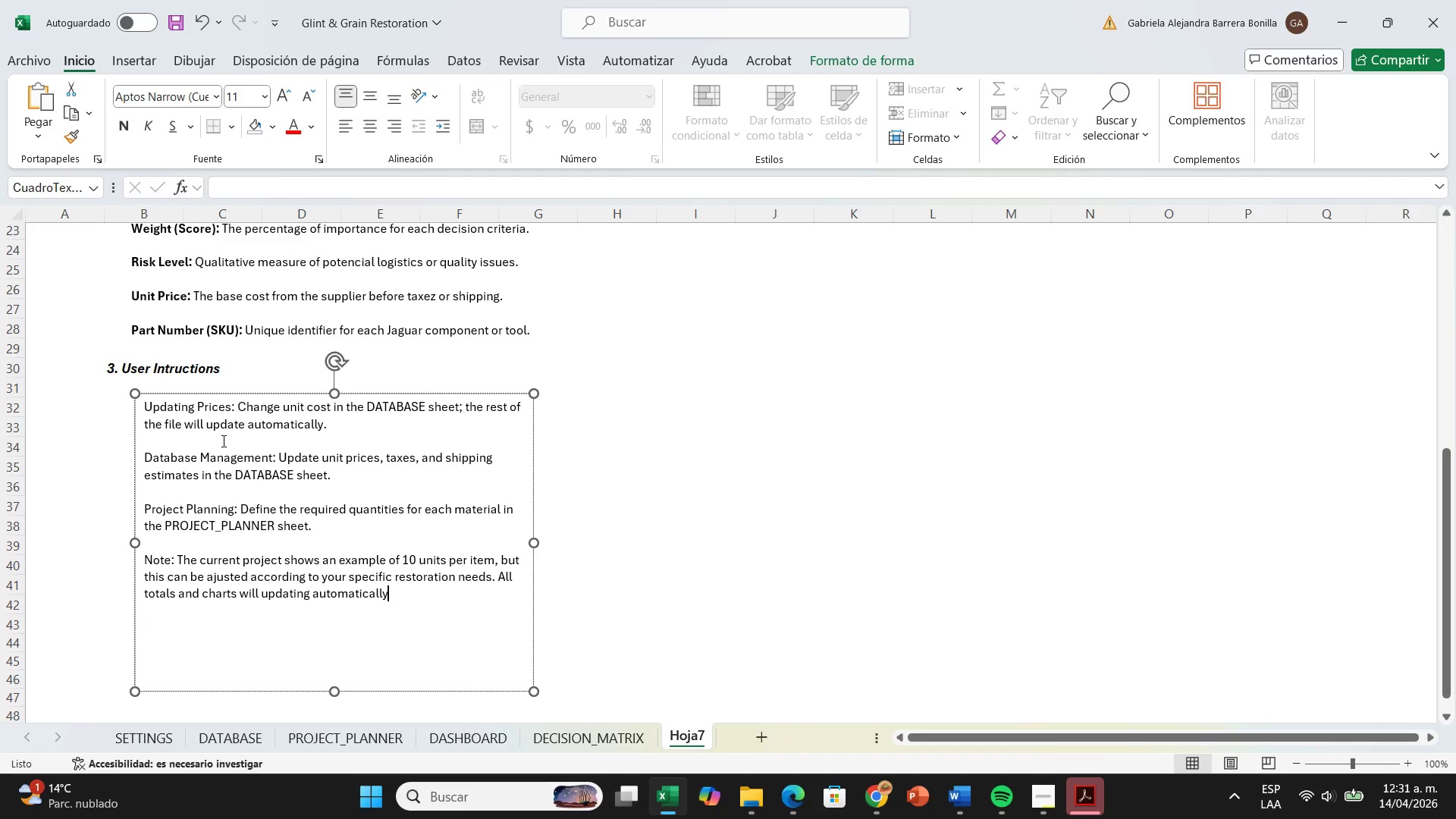 
type( based in )
key(Backspace)
key(Backspace)
key(Backspace)
type(on yout)
key(Backspace)
type(r input.)
 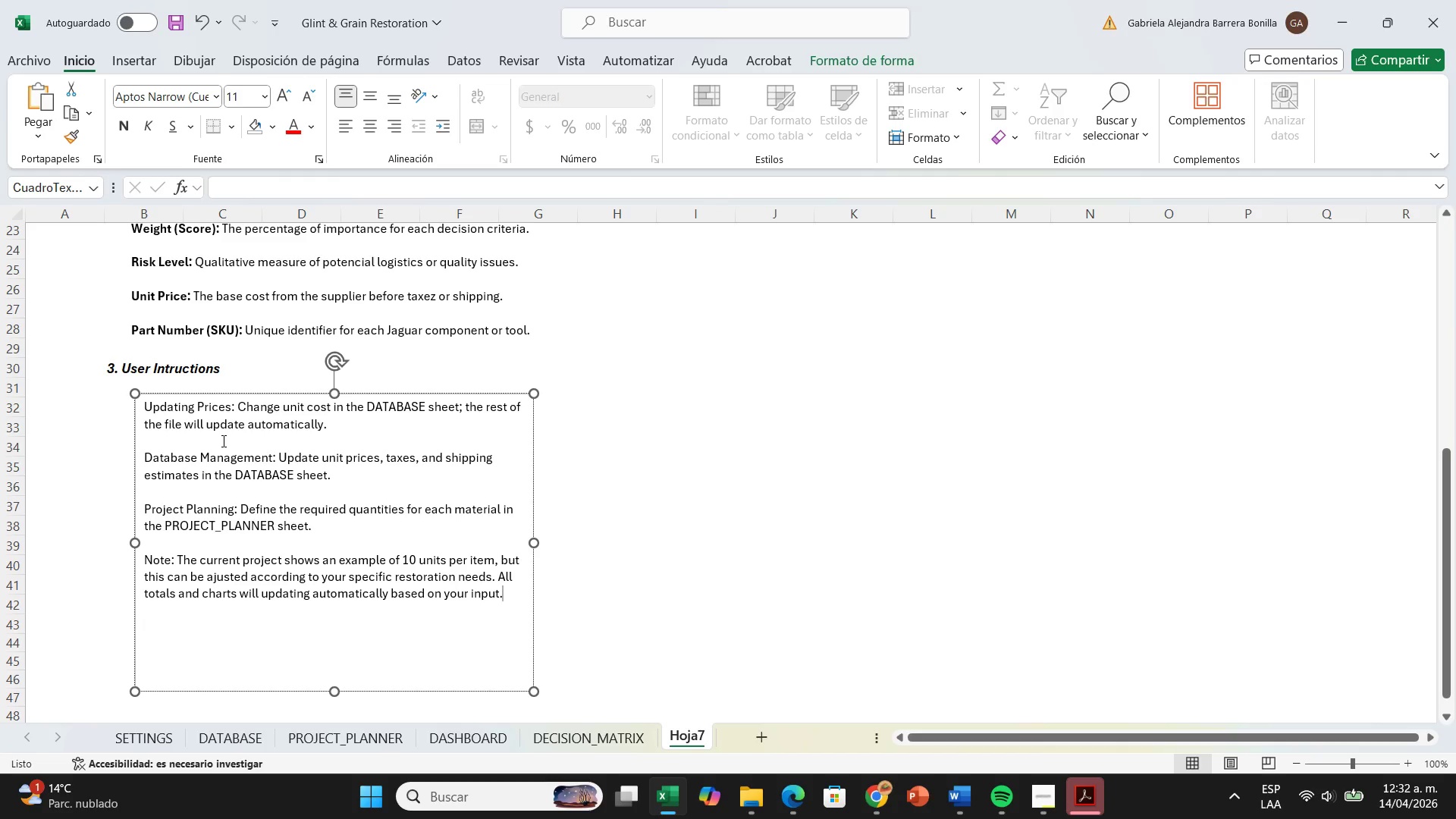 
key(Enter)
 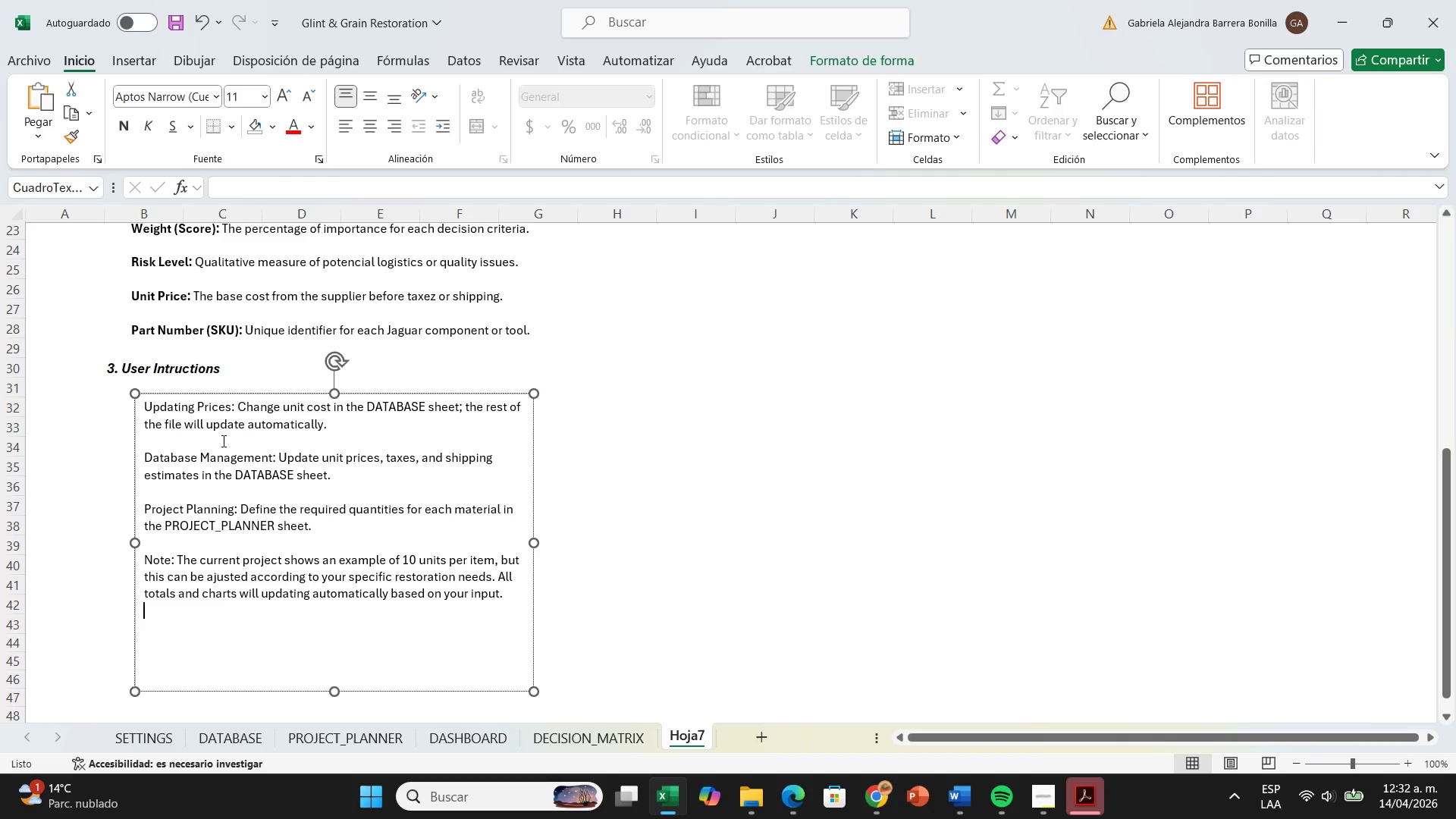 
key(Enter)
 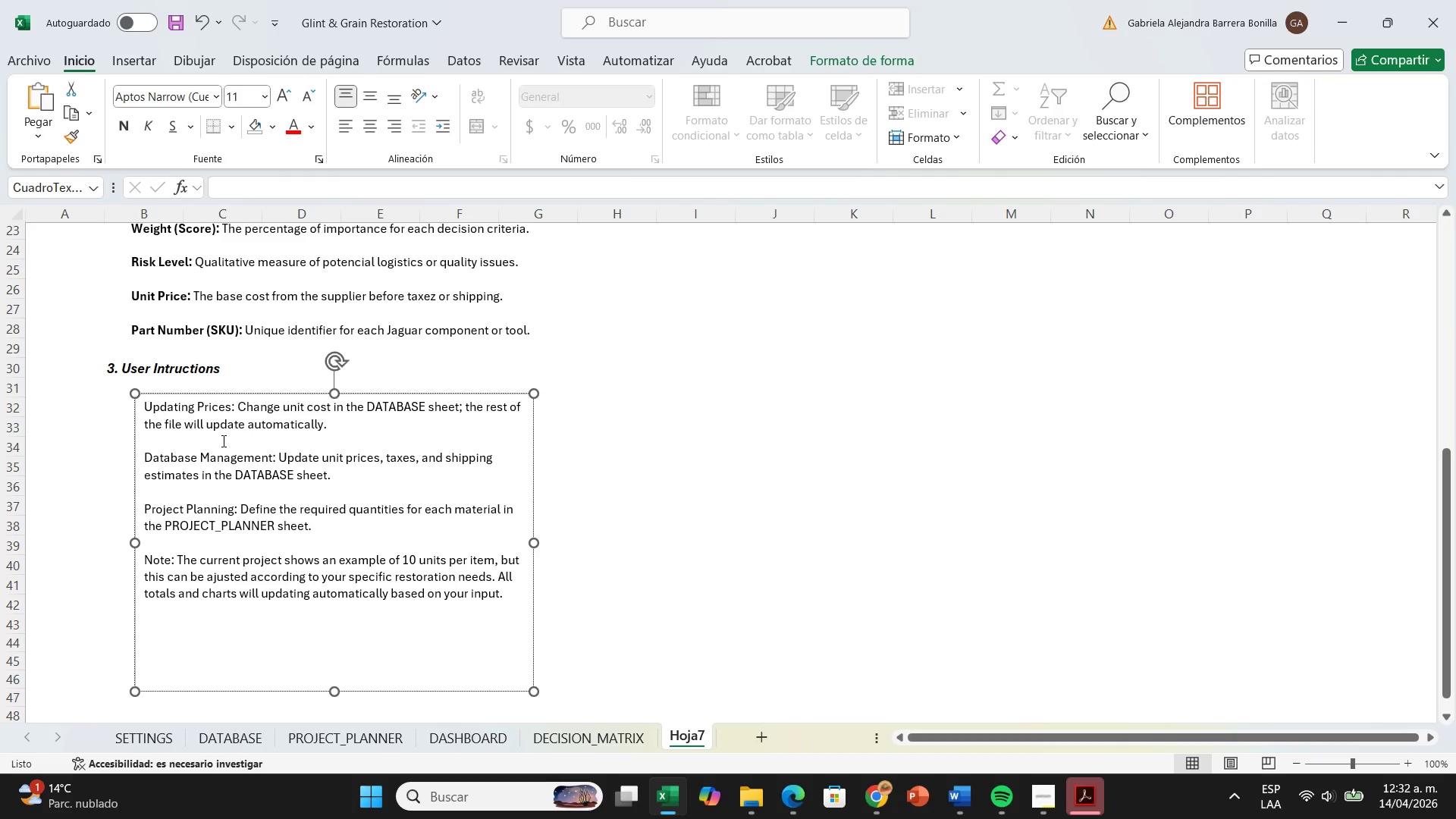 
wait(5.51)
 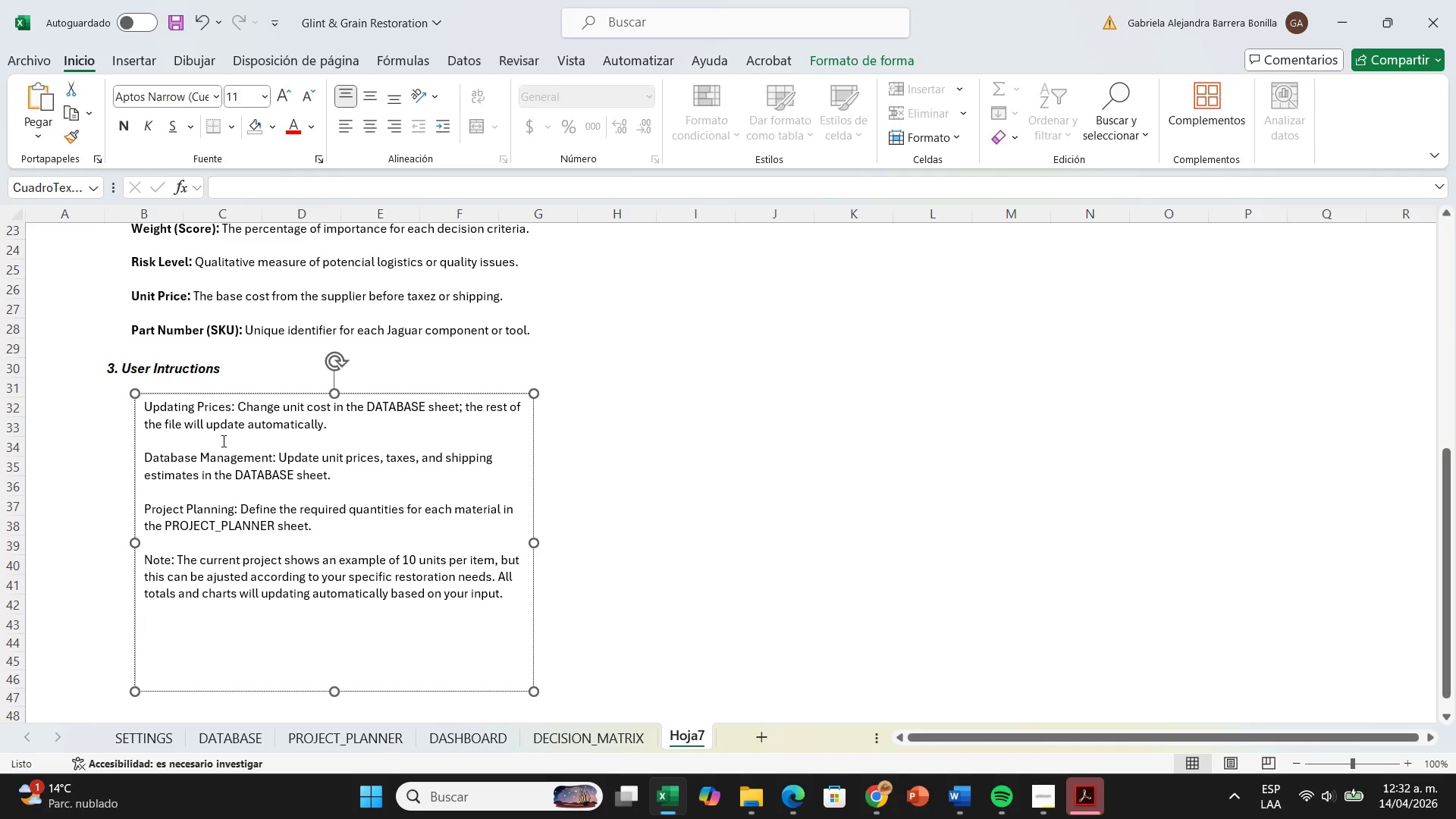 
type(Visual Analysis> Navif)
key(Backspace)
type(gate to the DASHBOARD to visuali)
 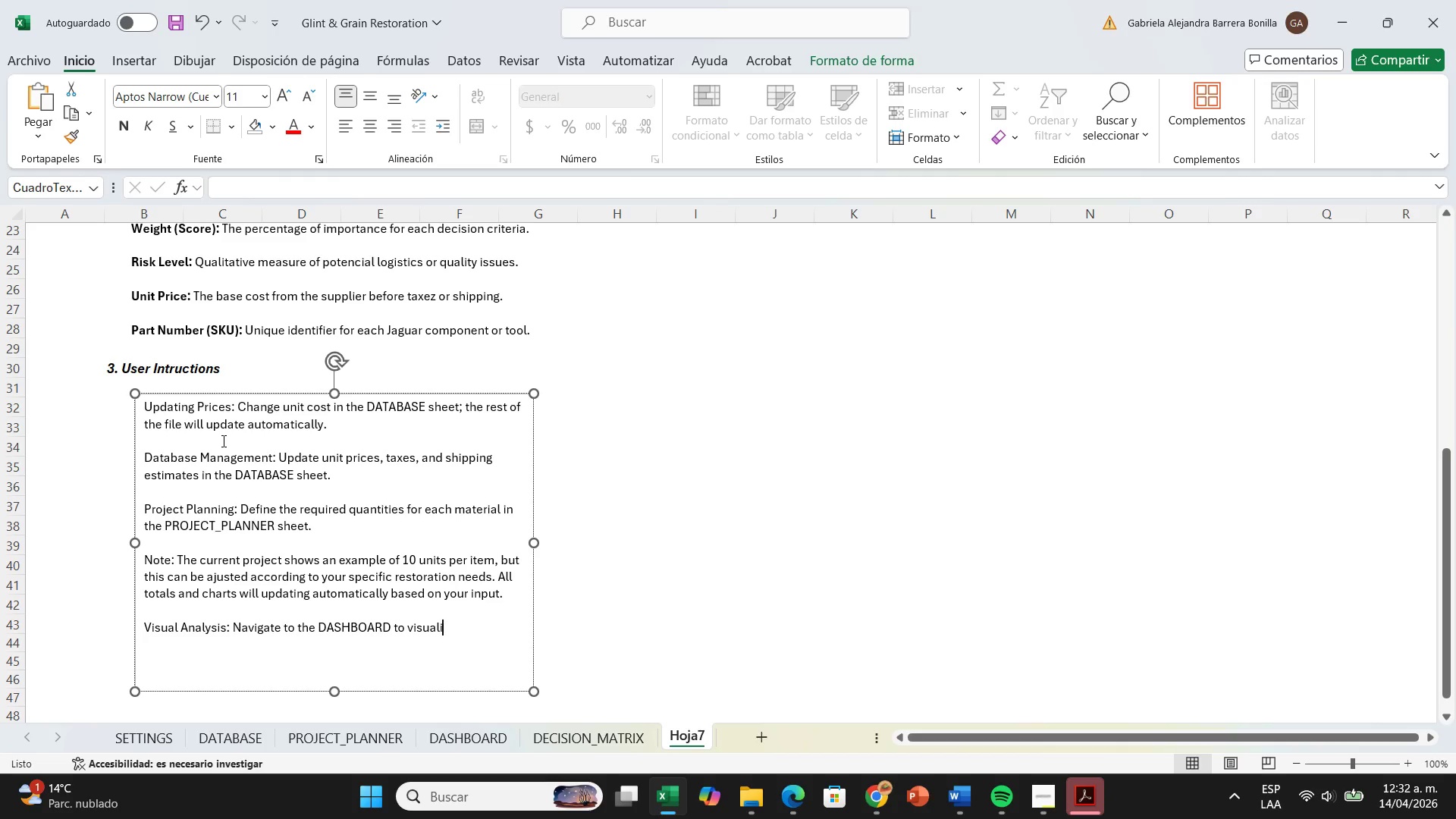 
wait(8.39)
 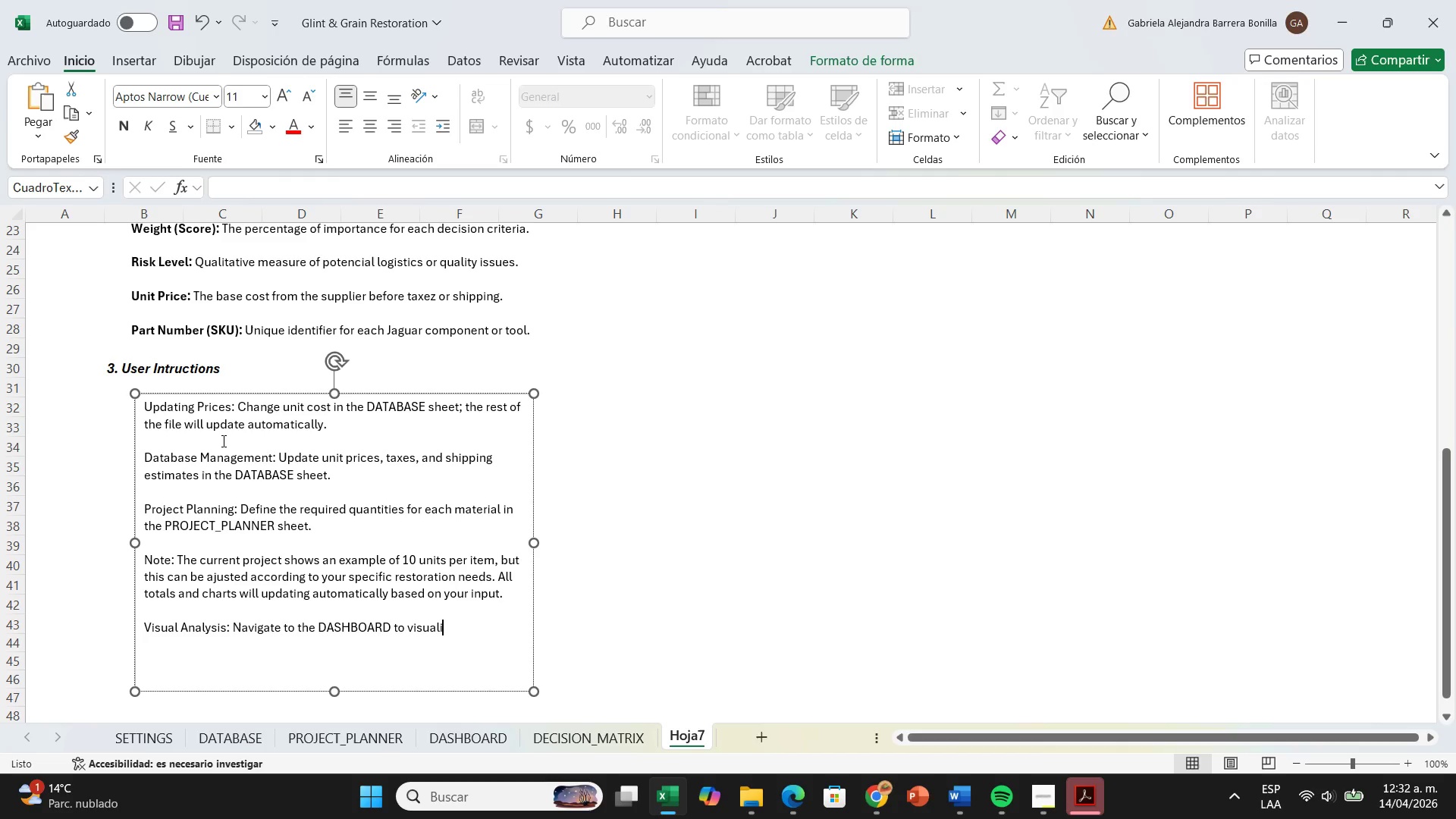 
type(ze cost d)
key(Backspace)
type(distributions and use slicers to filter )
key(Backspace)
type( vby )
key(Backspace)
key(Backspace)
key(Backspace)
key(Backspace)
type(by category.)
 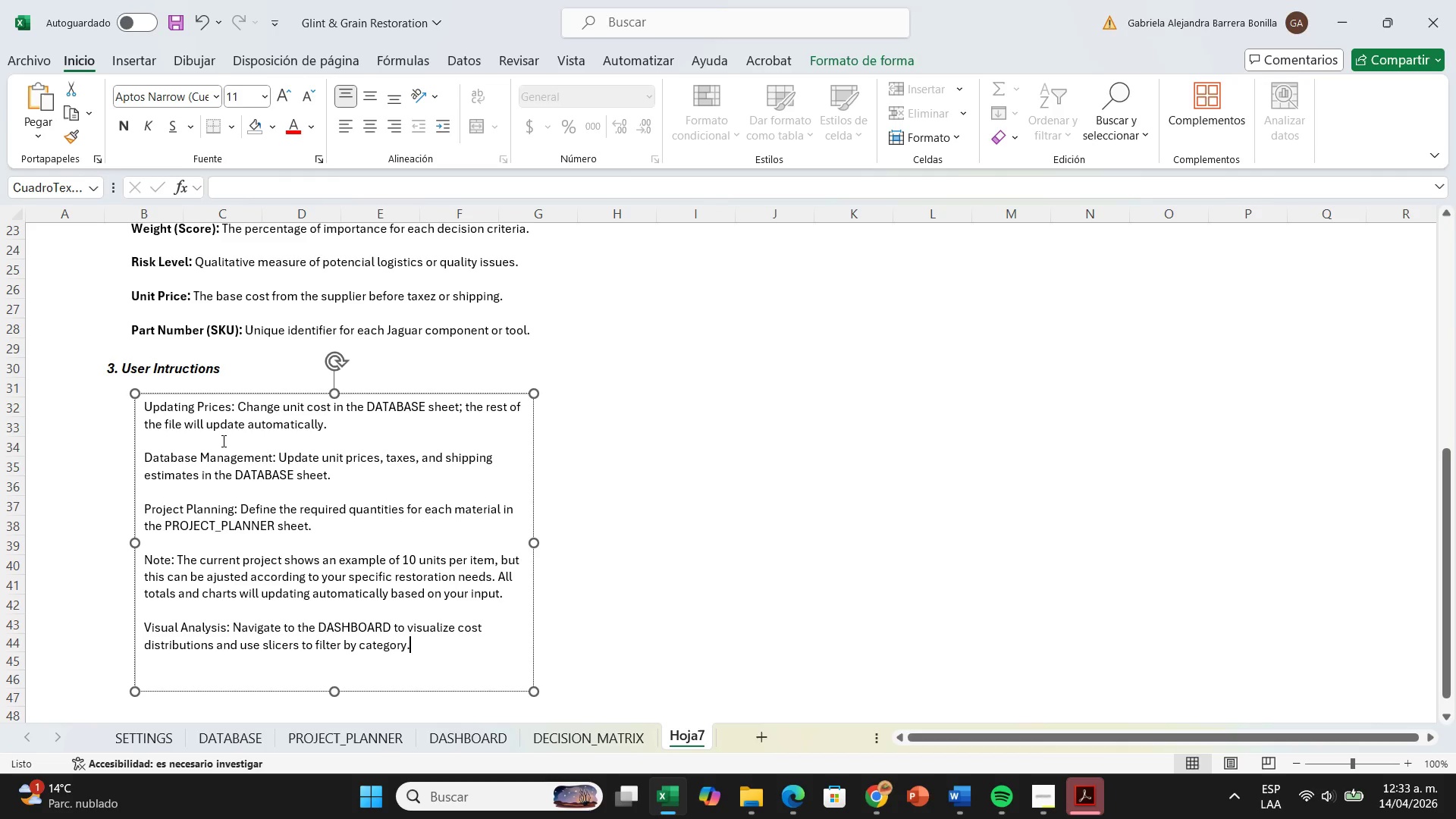 
key(Enter)
 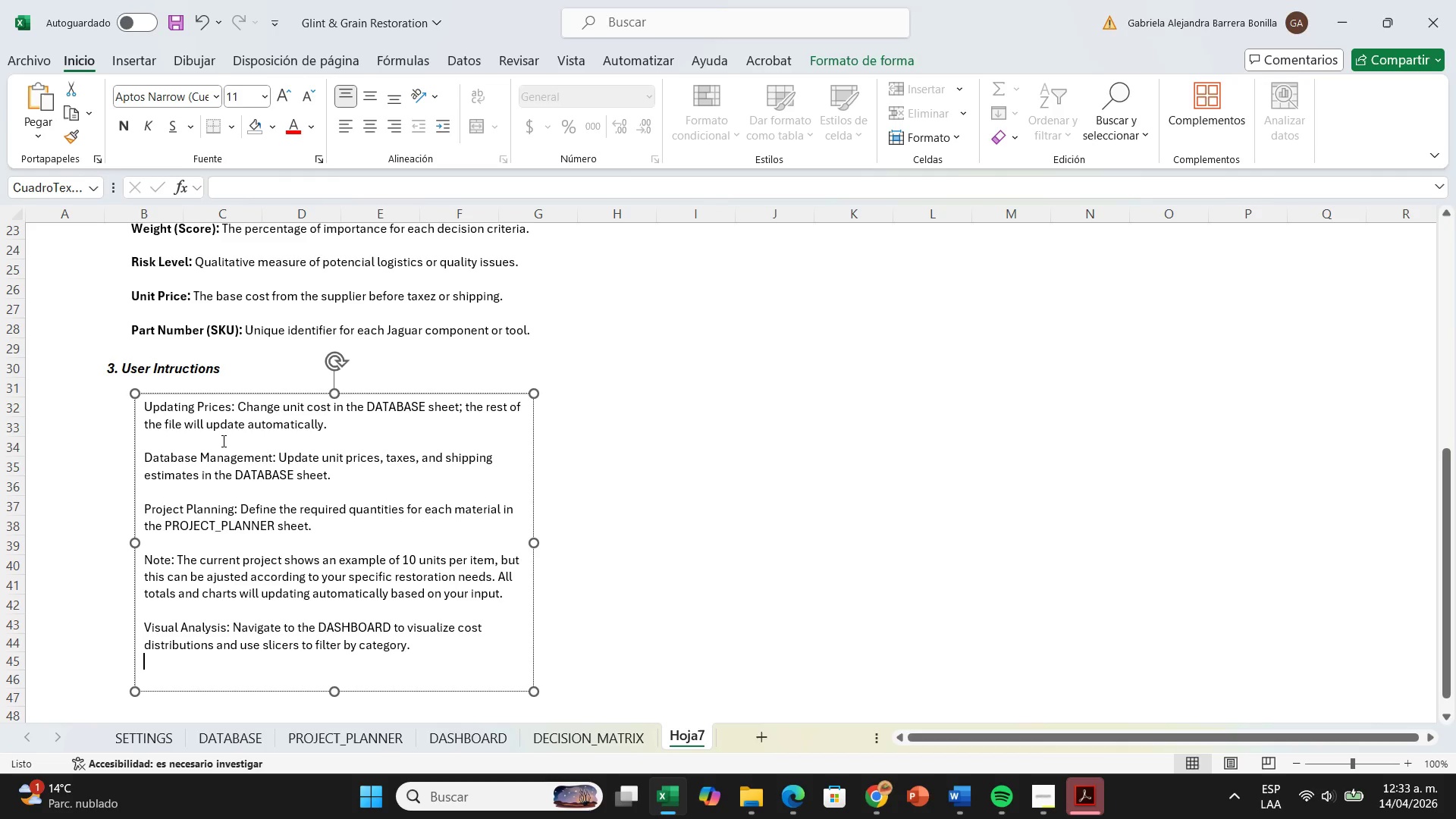 
key(Enter)
 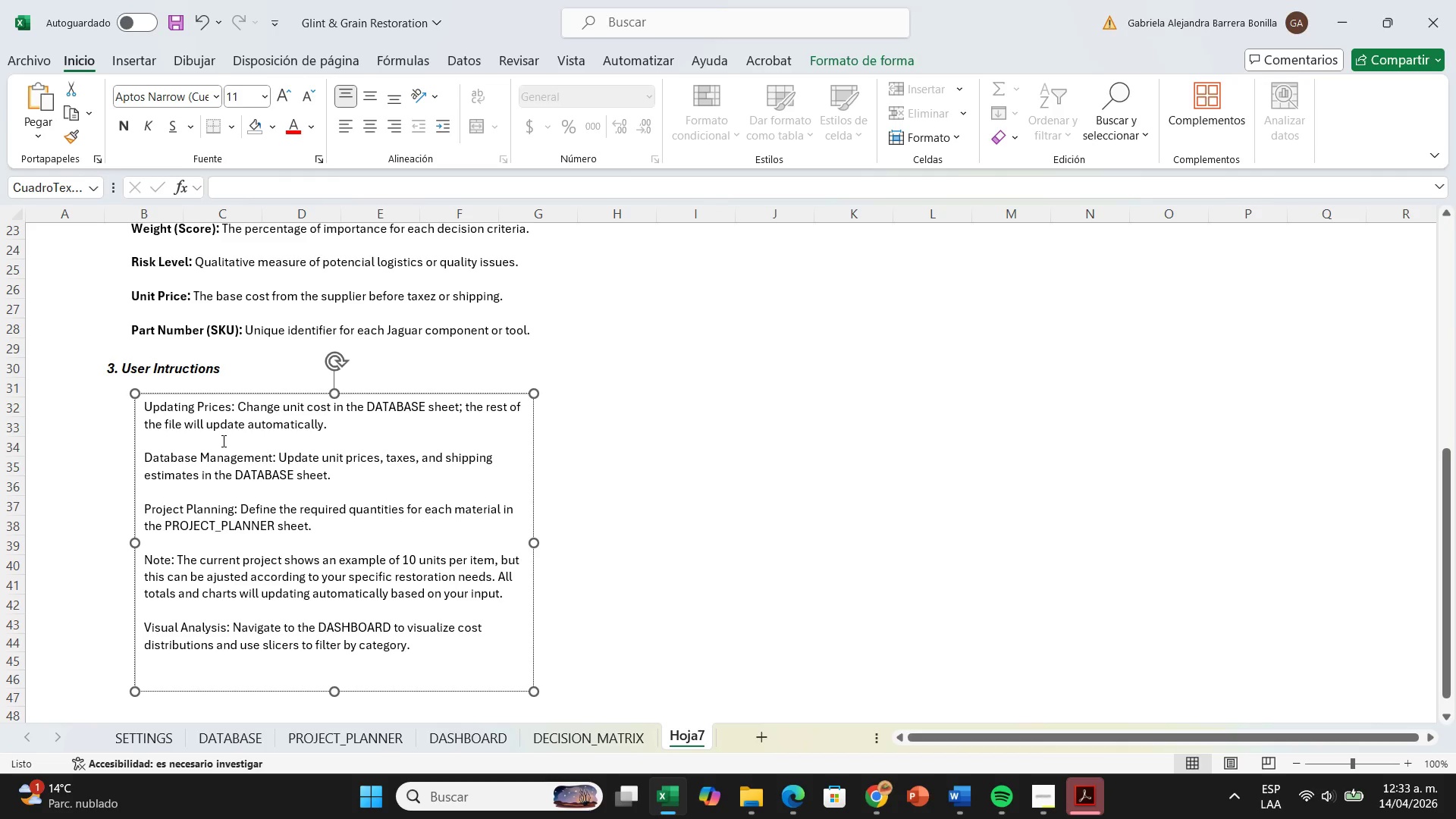 
type(S)
key(Backspace)
type(Decia)
key(Backspace)
type(sion Making> Cond)
key(Backspace)
type(sult the DECISION_ )
key(Backspace)
type(MATRIX )
 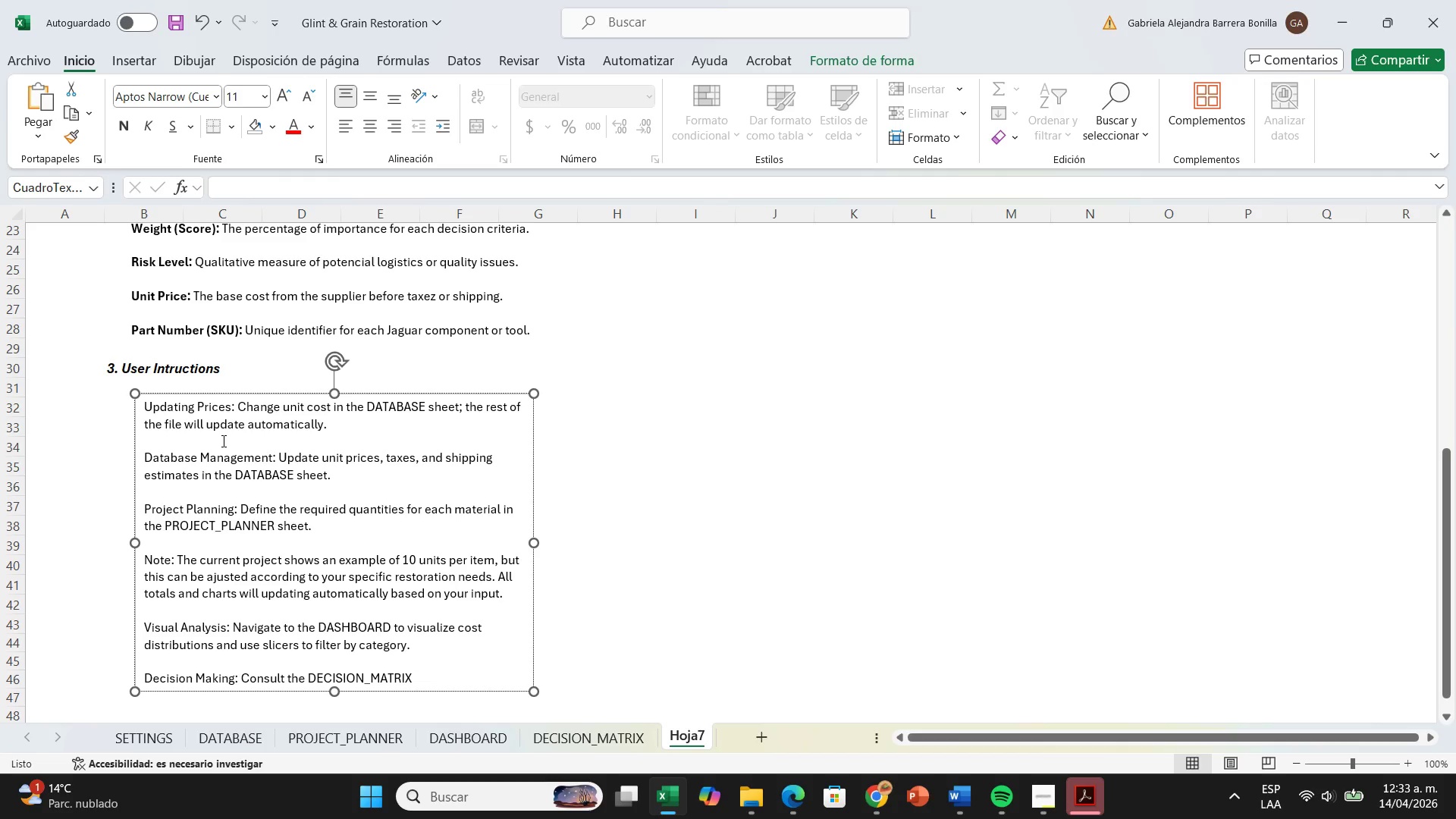 
wait(14.42)
 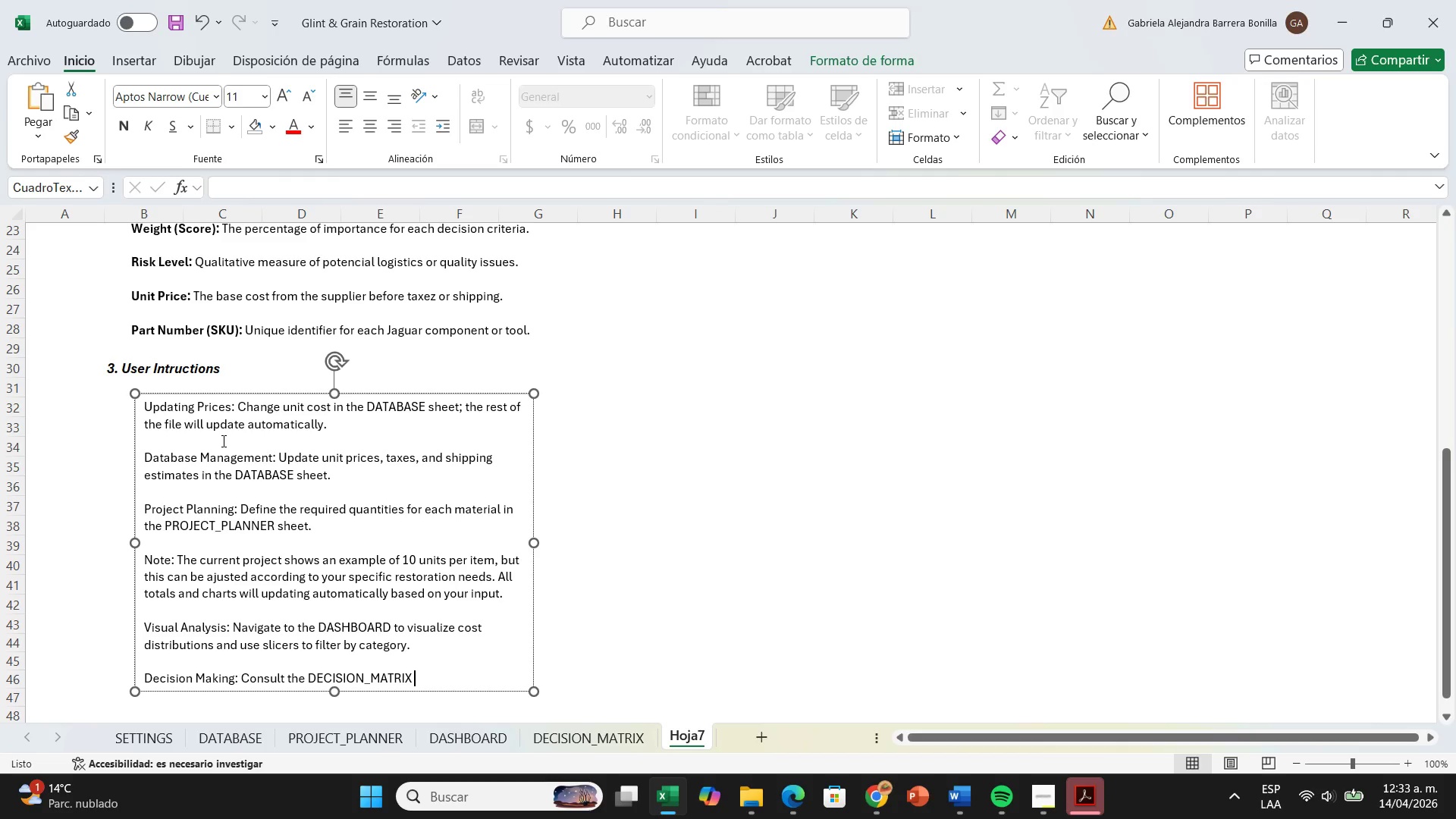 
type(to compare the @Speed)
 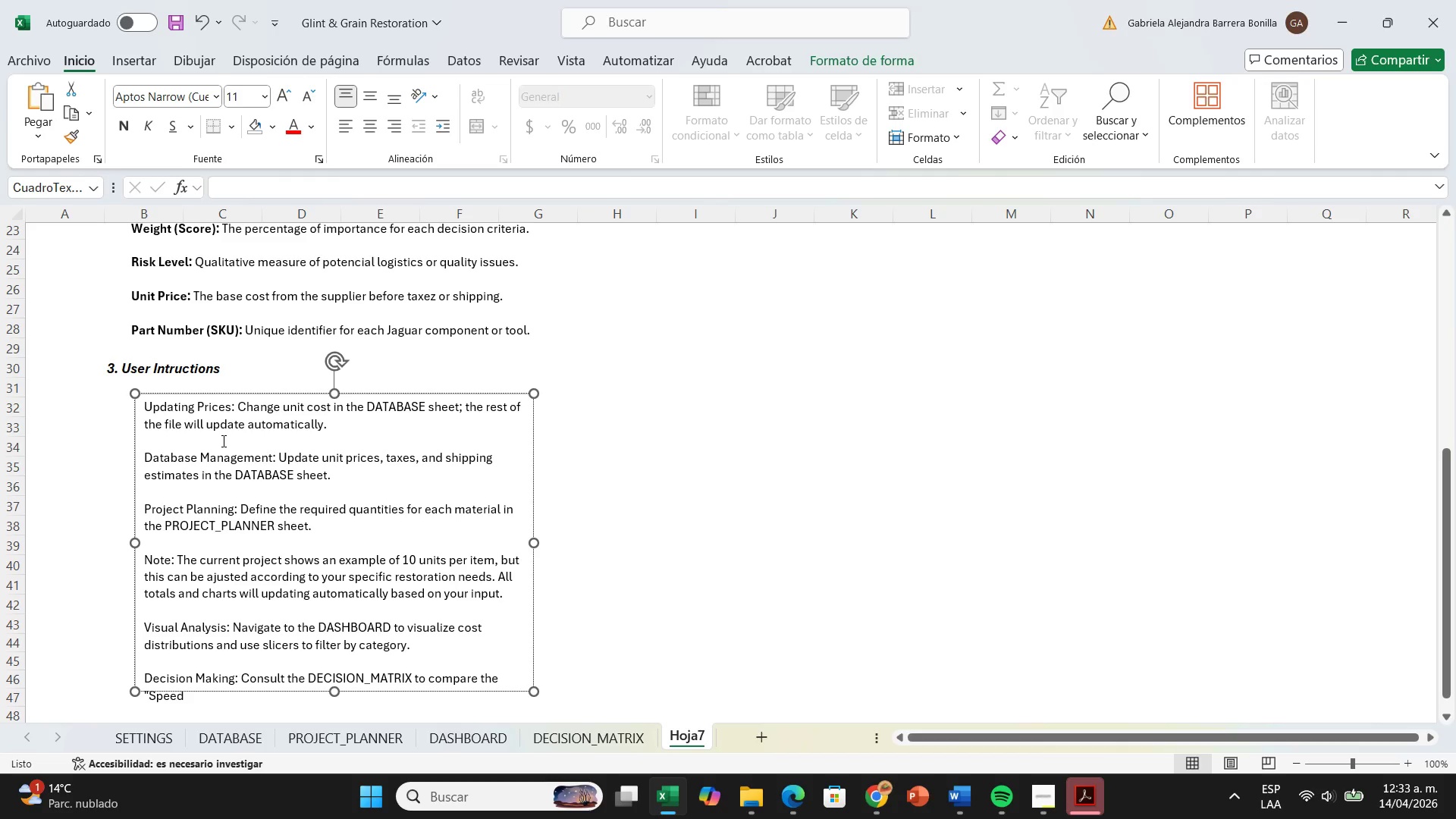 
scroll: coordinate [337, 581], scroll_direction: down, amount: 2.0
 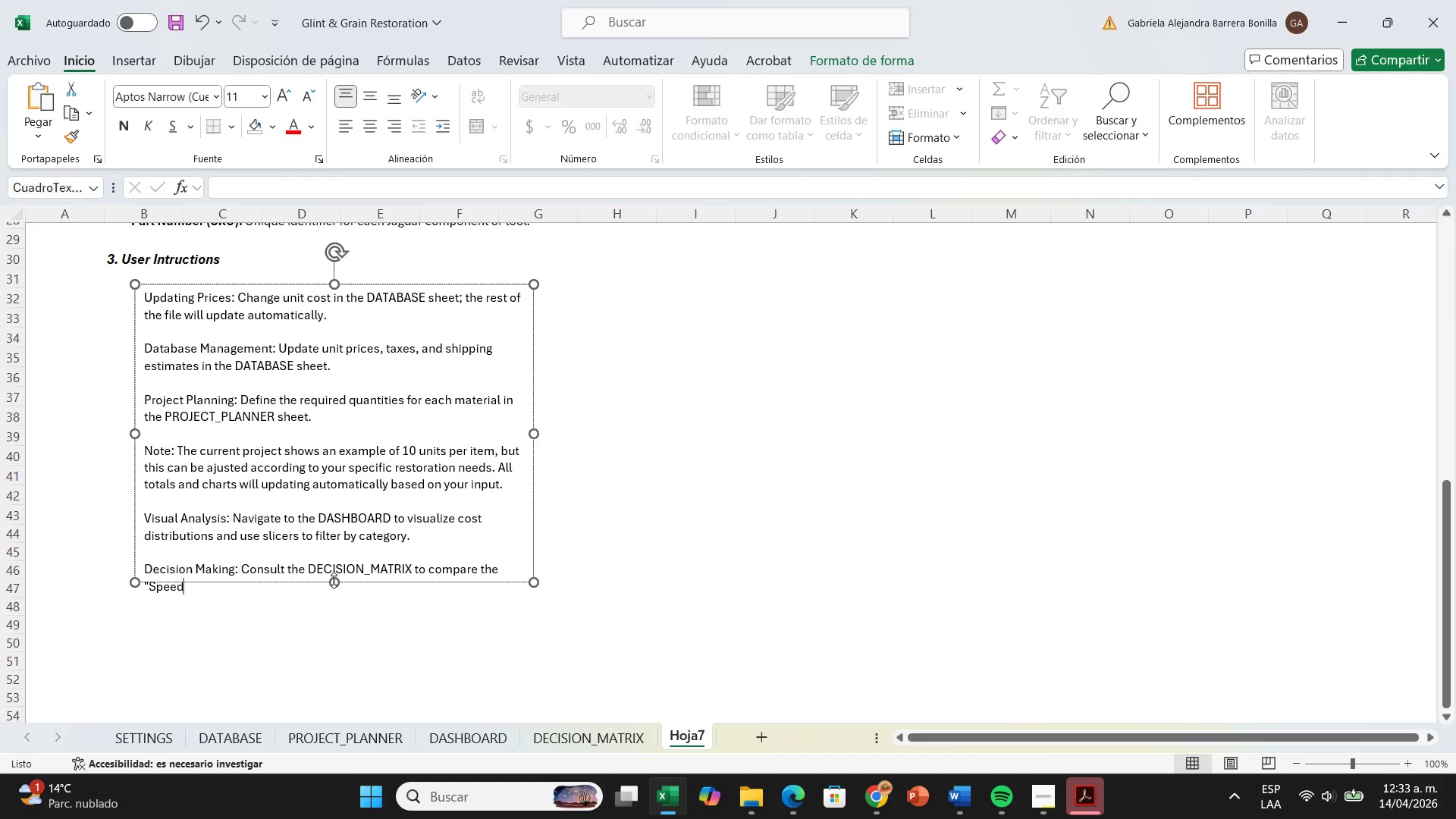 
left_click_drag(start_coordinate=[334, 580], to_coordinate=[331, 703])
 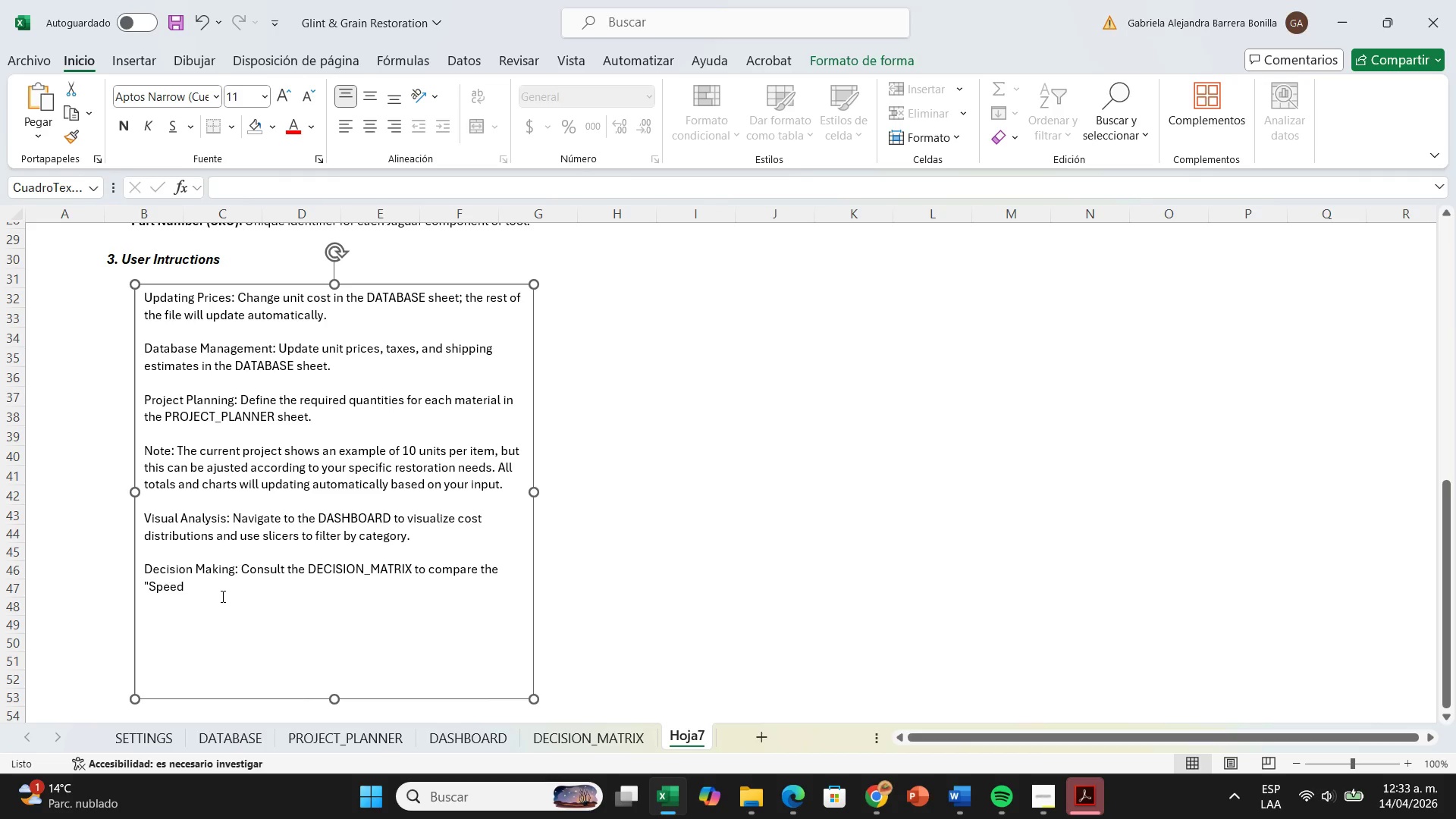 
left_click([221, 596])
 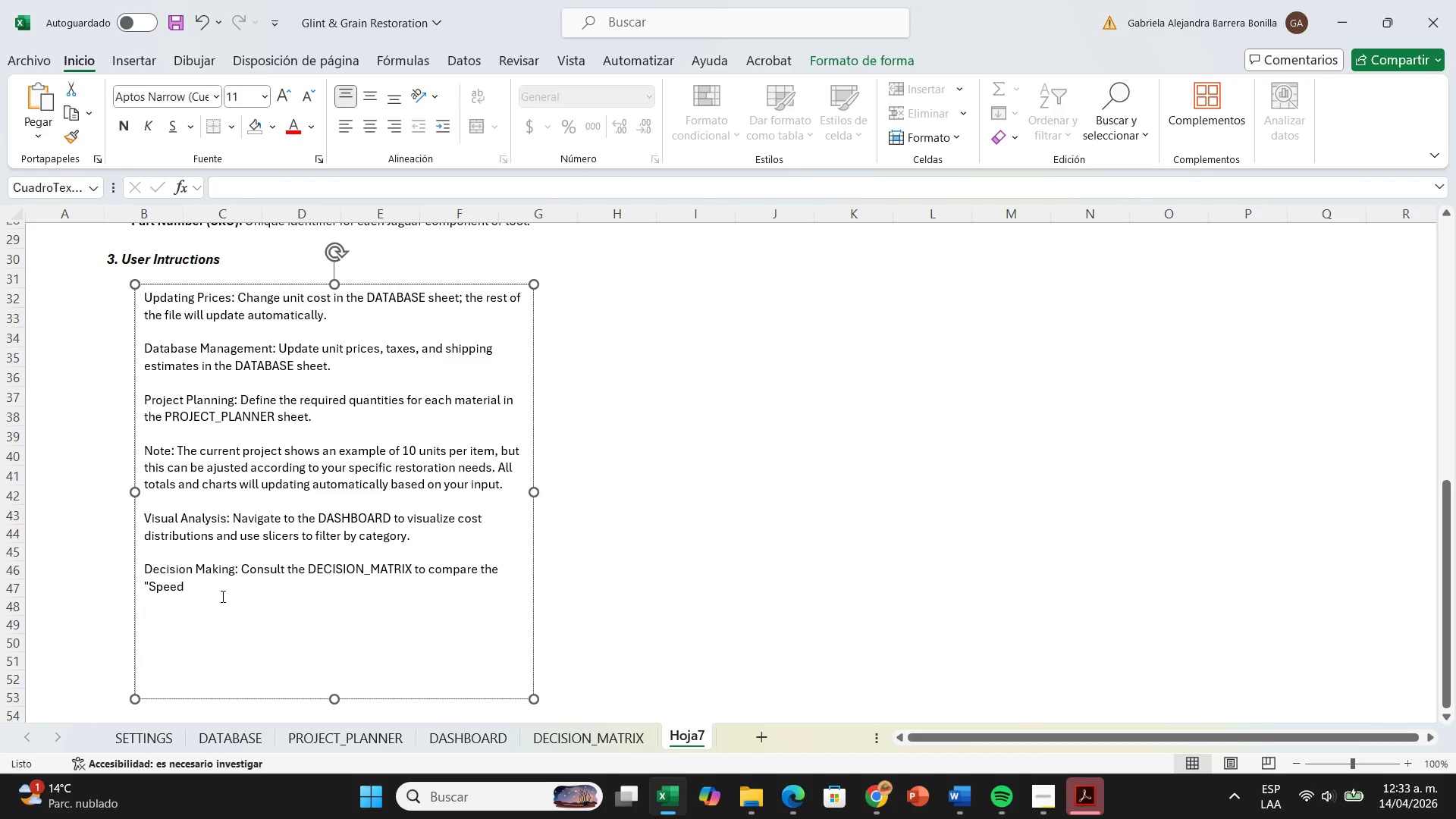 
type( vs. Cost)
 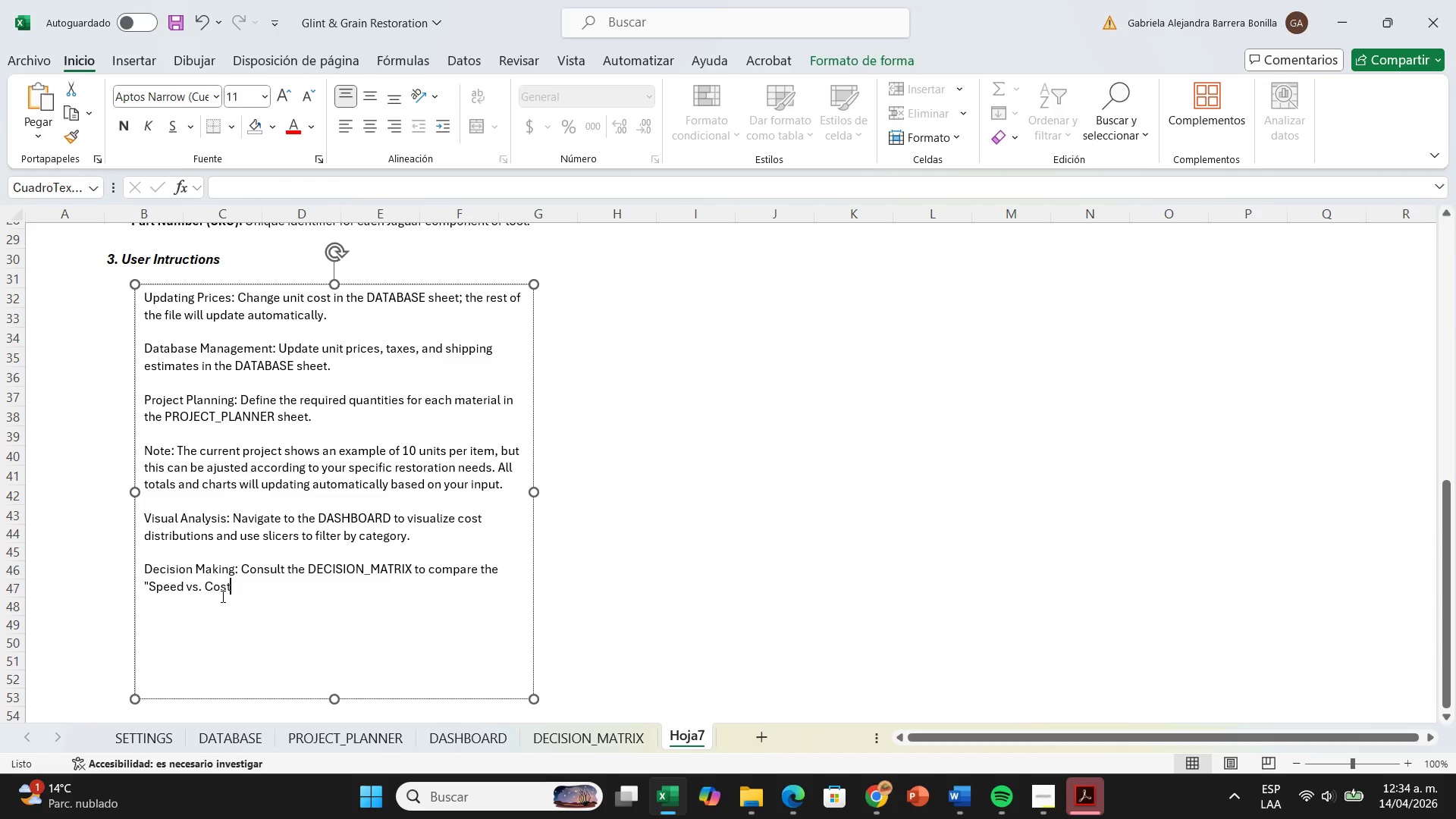 
type(@ trade-off between National, Asia, and Europe.)
 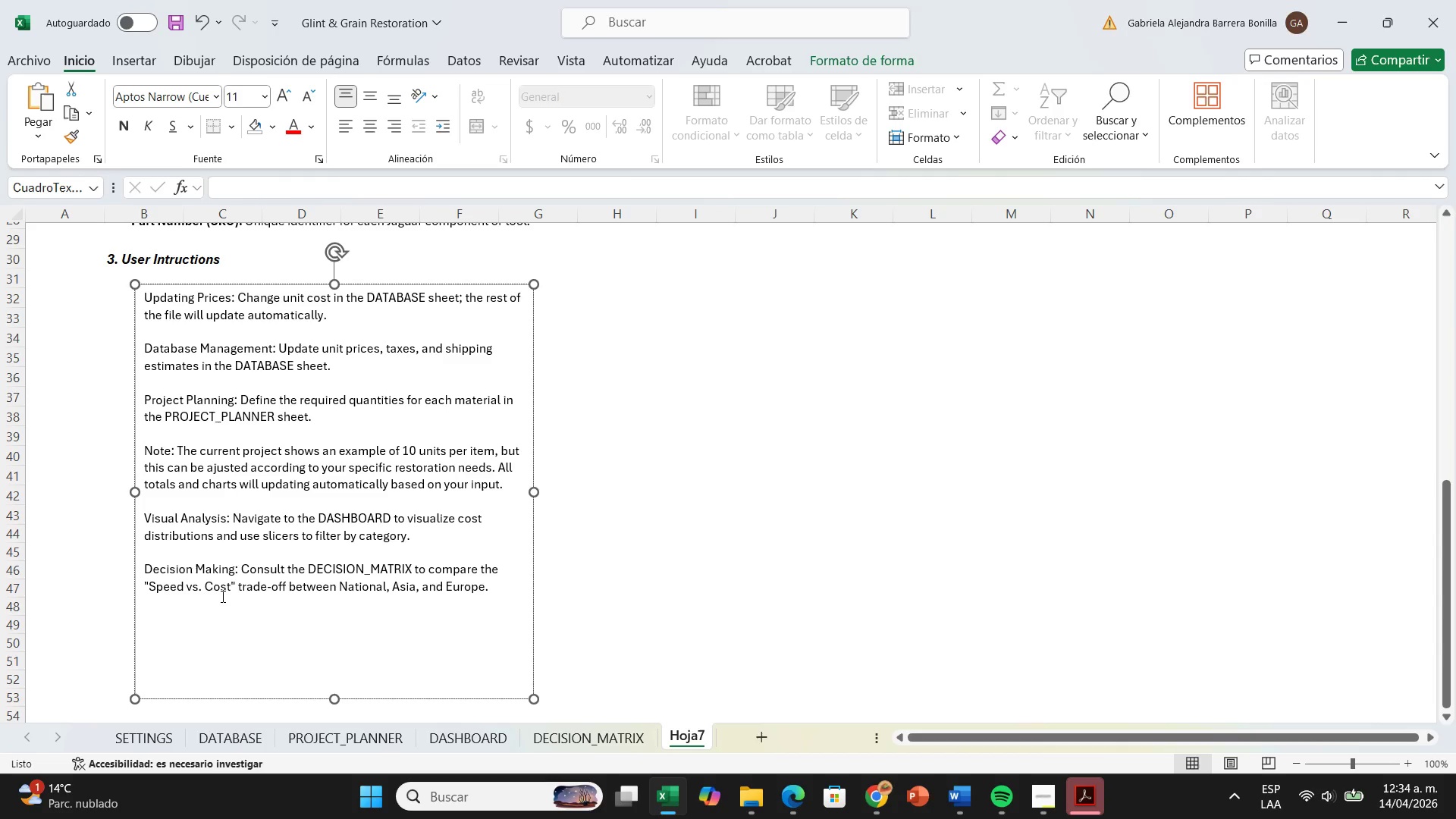 
key(Enter)
 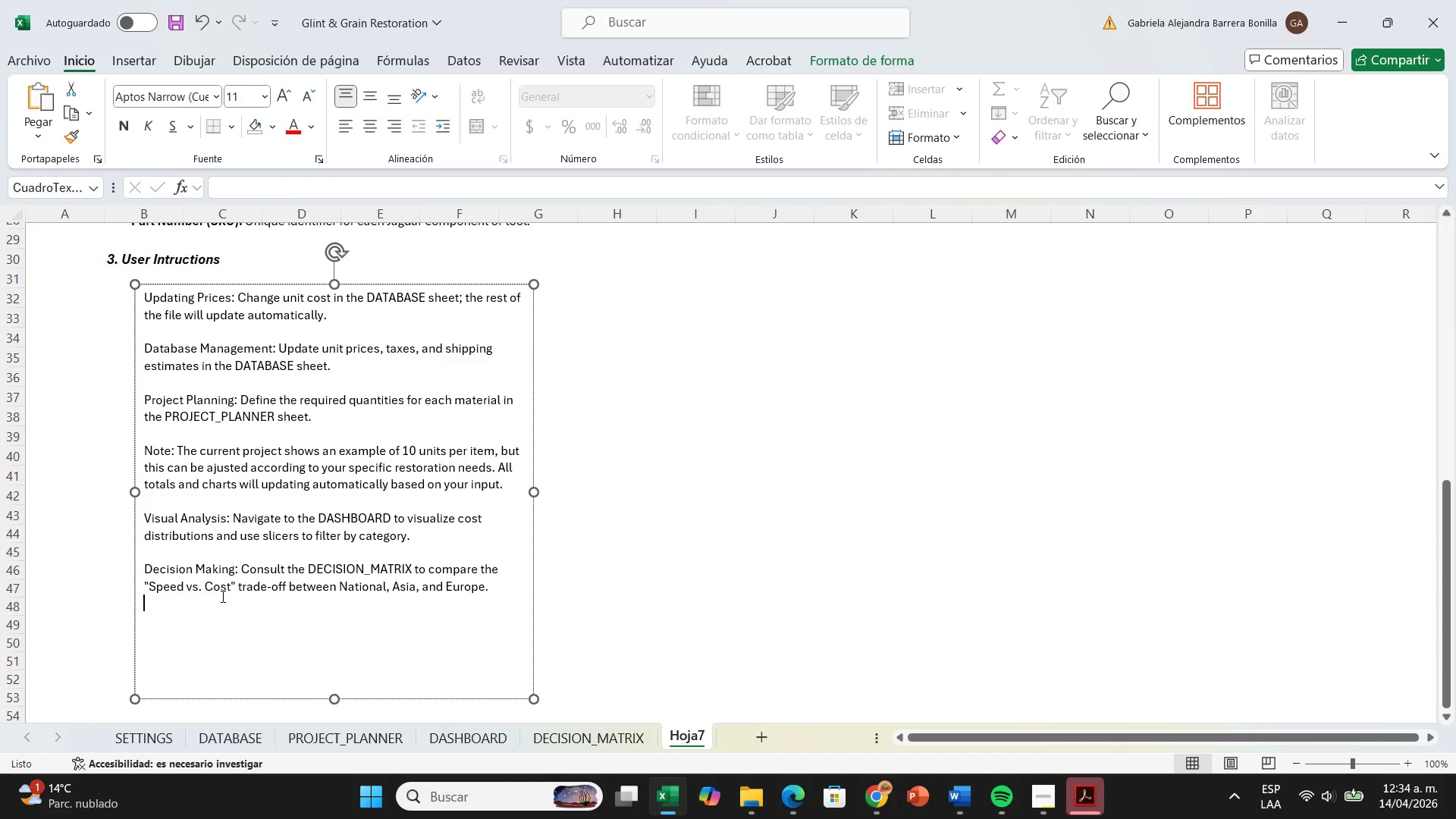 
key(Enter)
 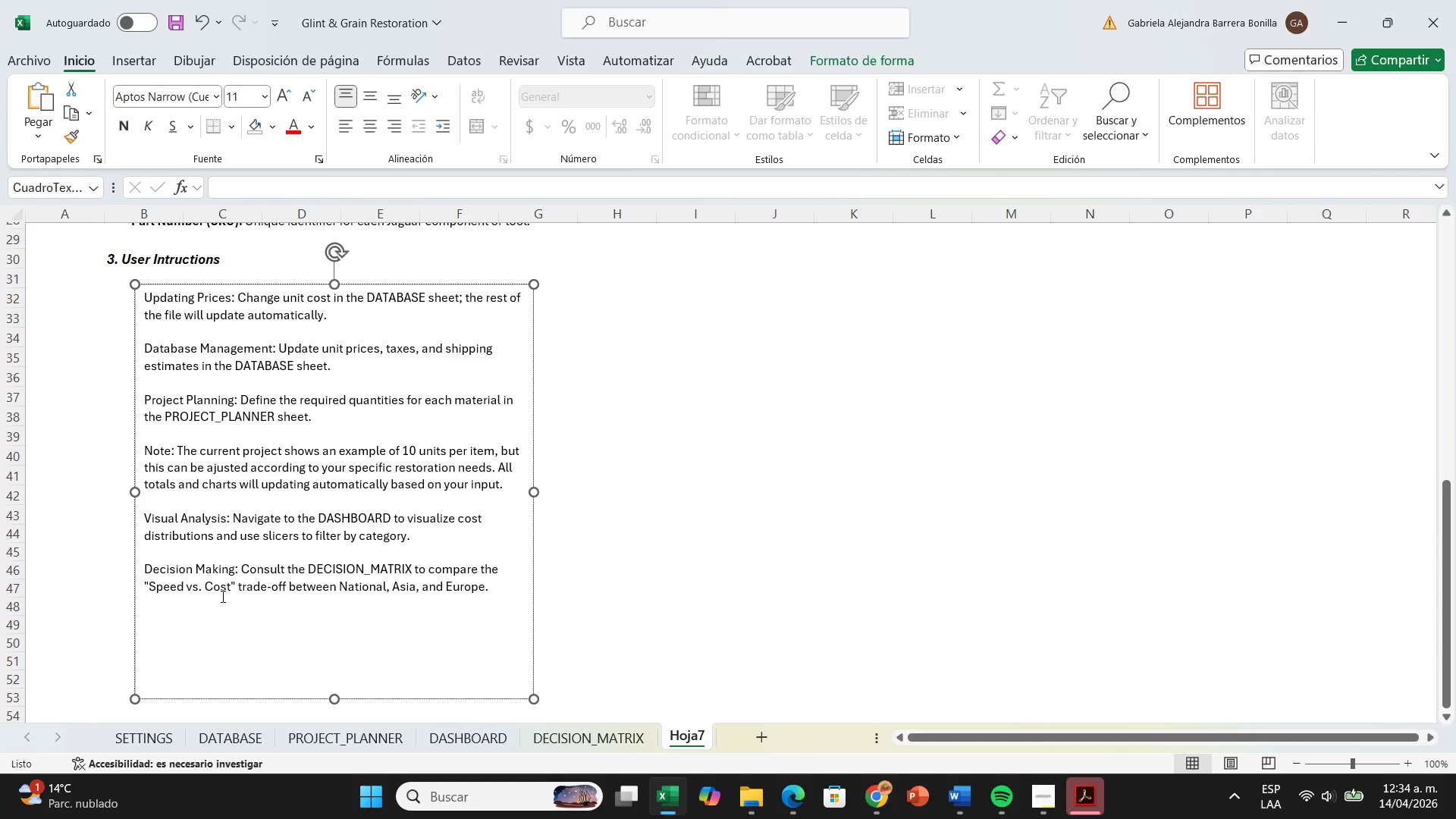 
type(Data Refresh> a)
key(Backspace)
type(After making significant chanf)
key(Backspace)
type(ges, go to the Data tab and click arEF)
key(Backspace)
key(Backspace)
key(Backspace)
key(Backspace)
type(rEF)
key(Backspace)
key(Backspace)
key(Backspace)
type(Refresh All to e)
key(Backspace)
type(ensure all Pivot Tables are up to date.)
 